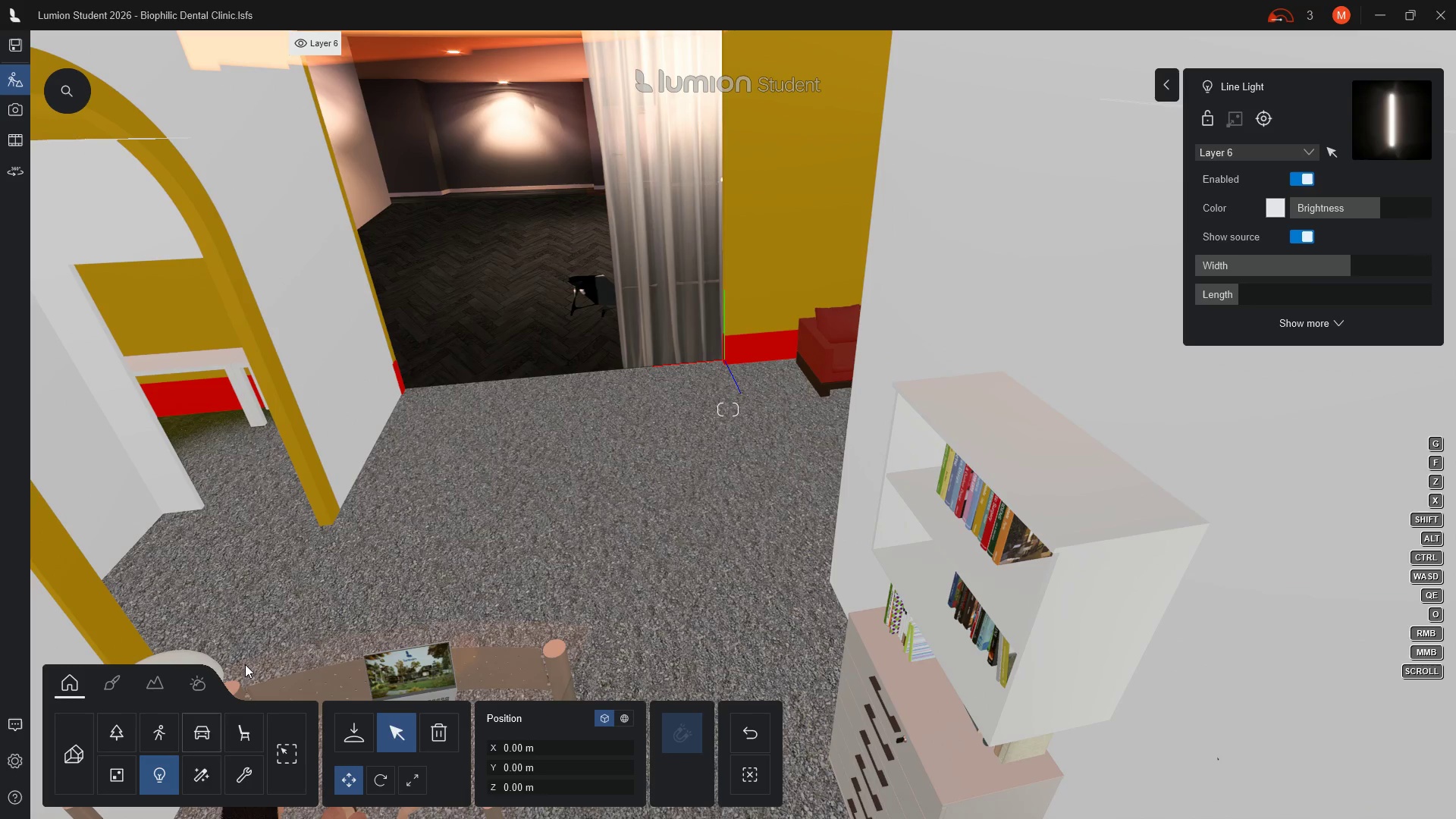 
left_click([157, 777])
 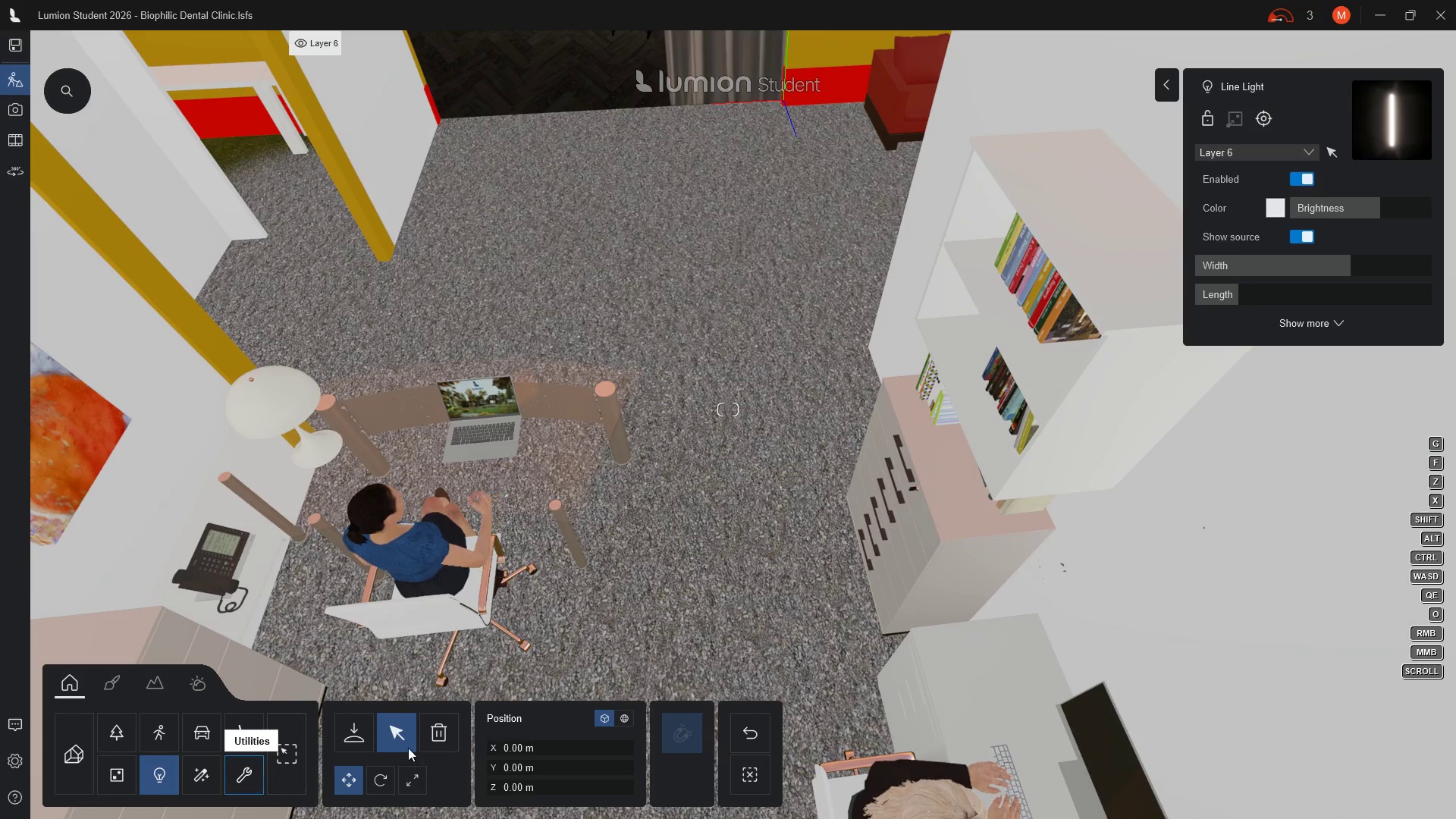 
left_click([350, 737])
 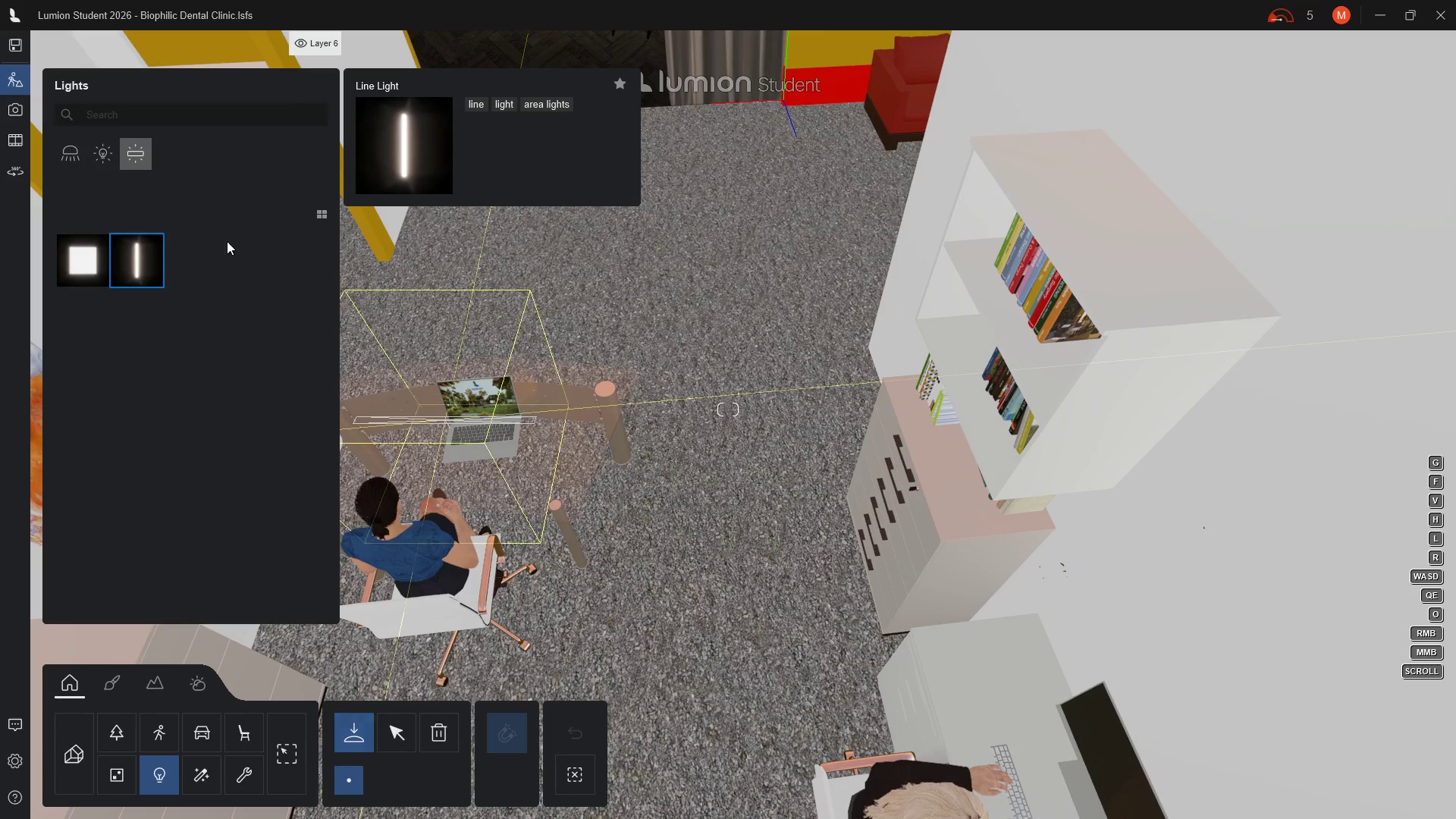 
mouse_move([77, 152])
 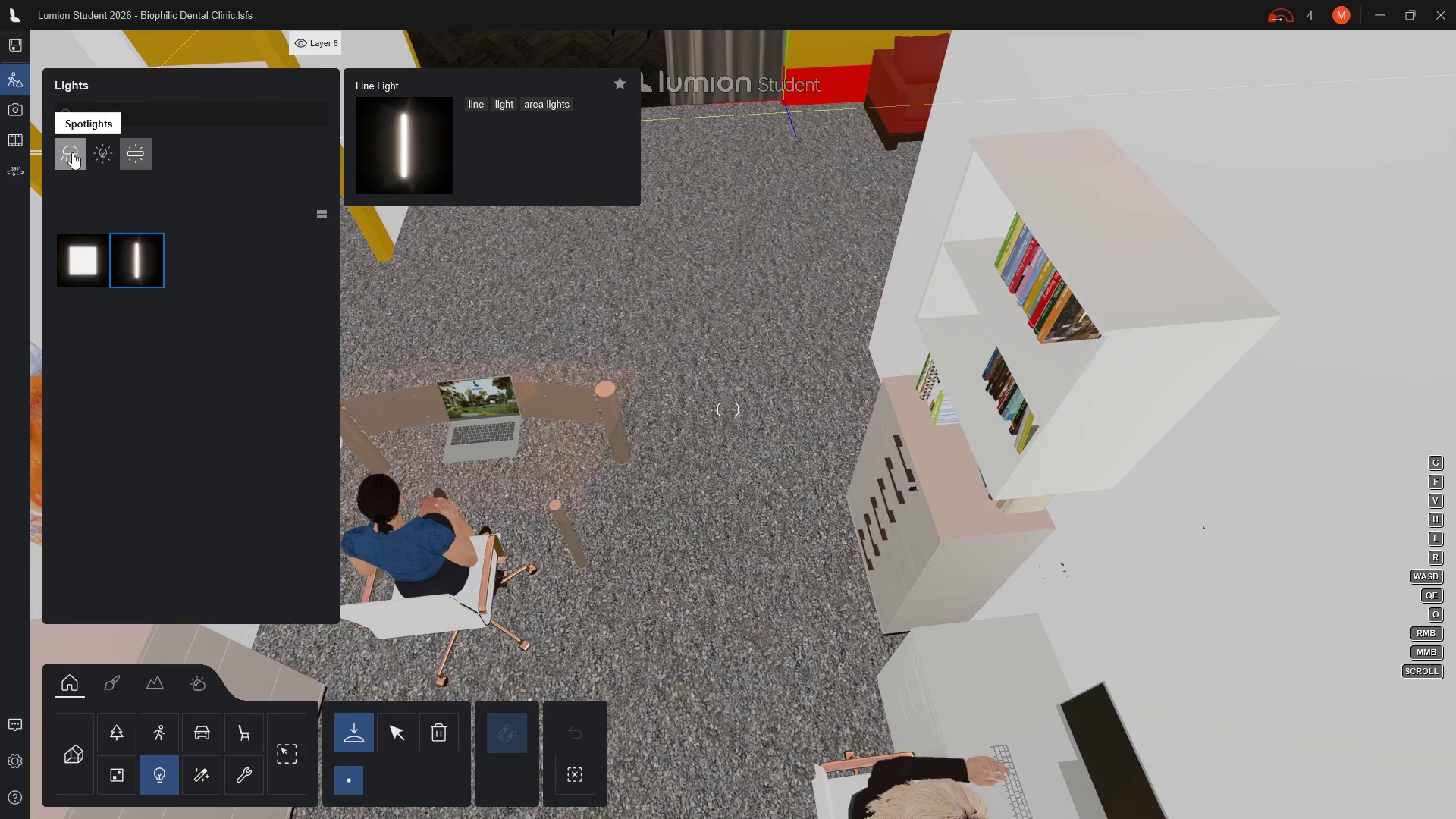 
left_click([72, 152])
 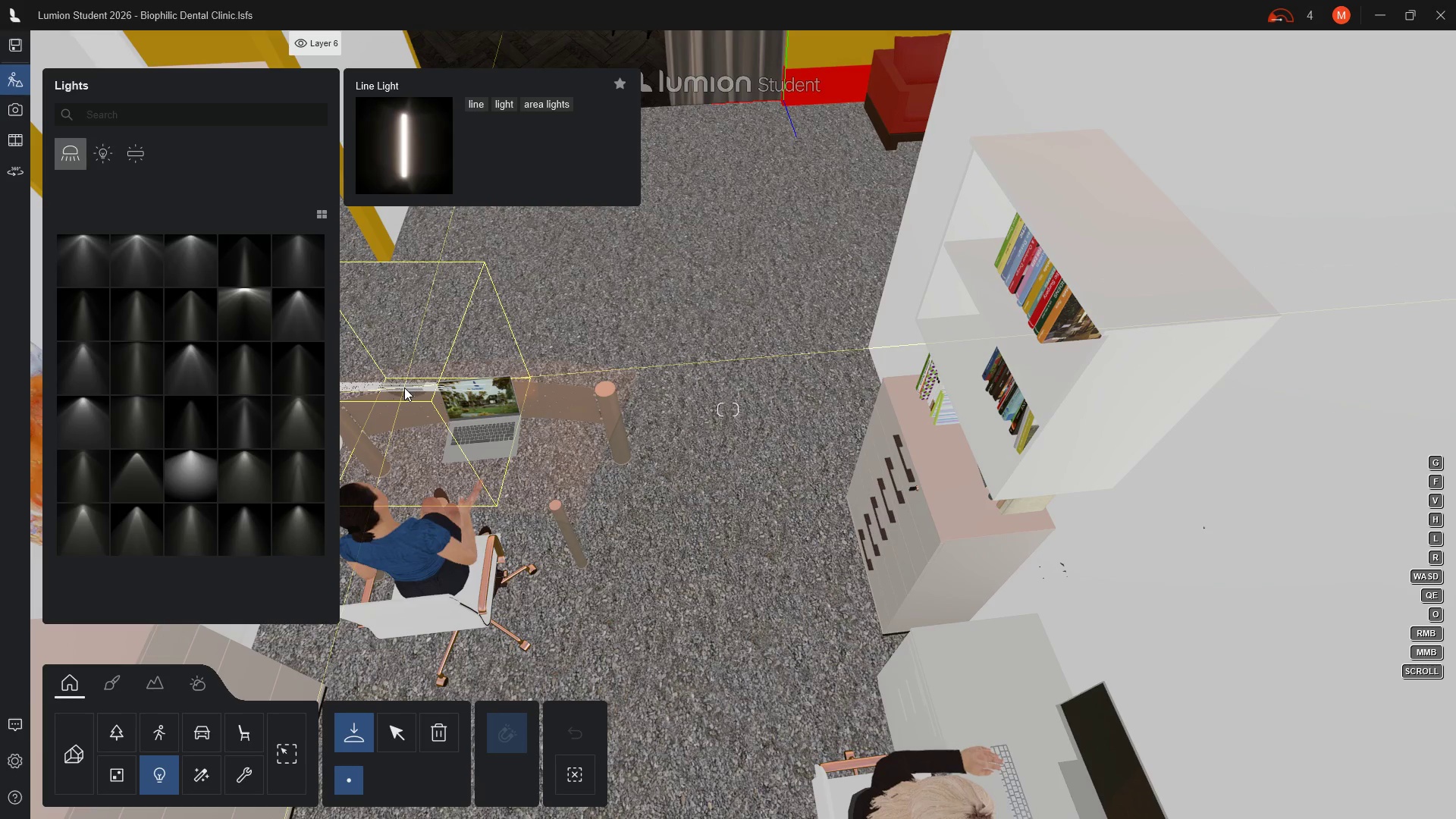 
wait(5.97)
 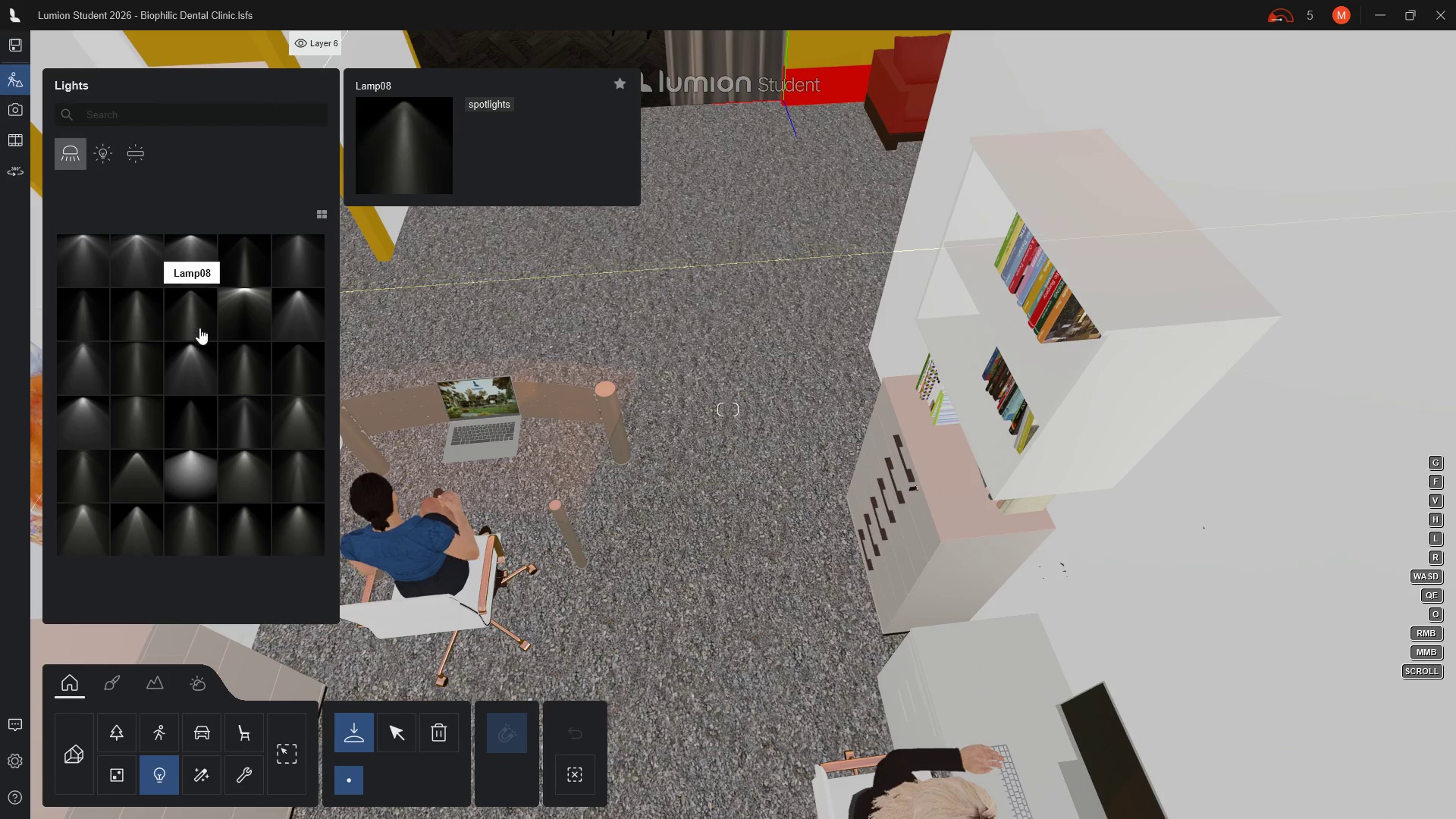 
left_click([72, 158])
 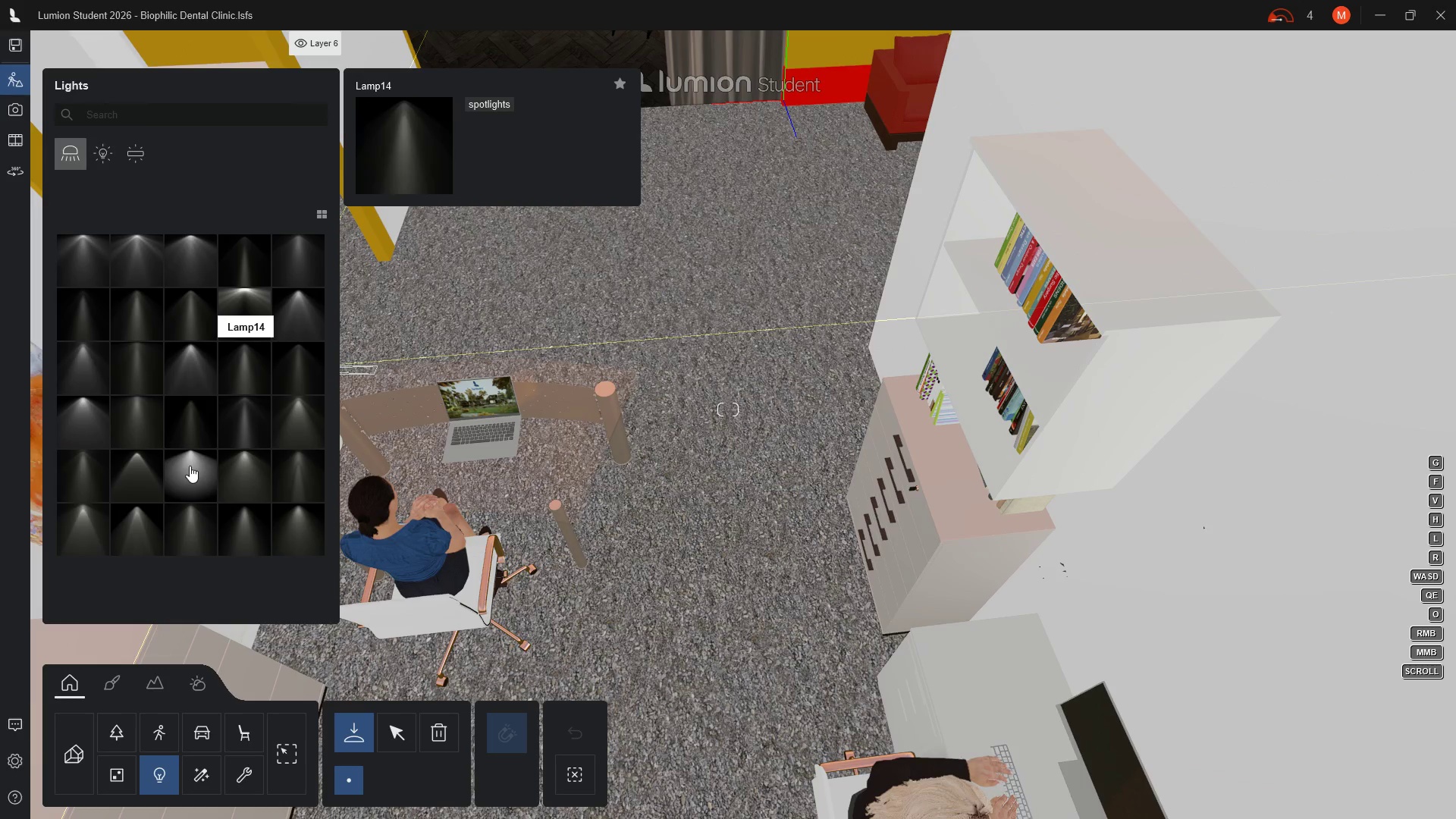 
wait(5.08)
 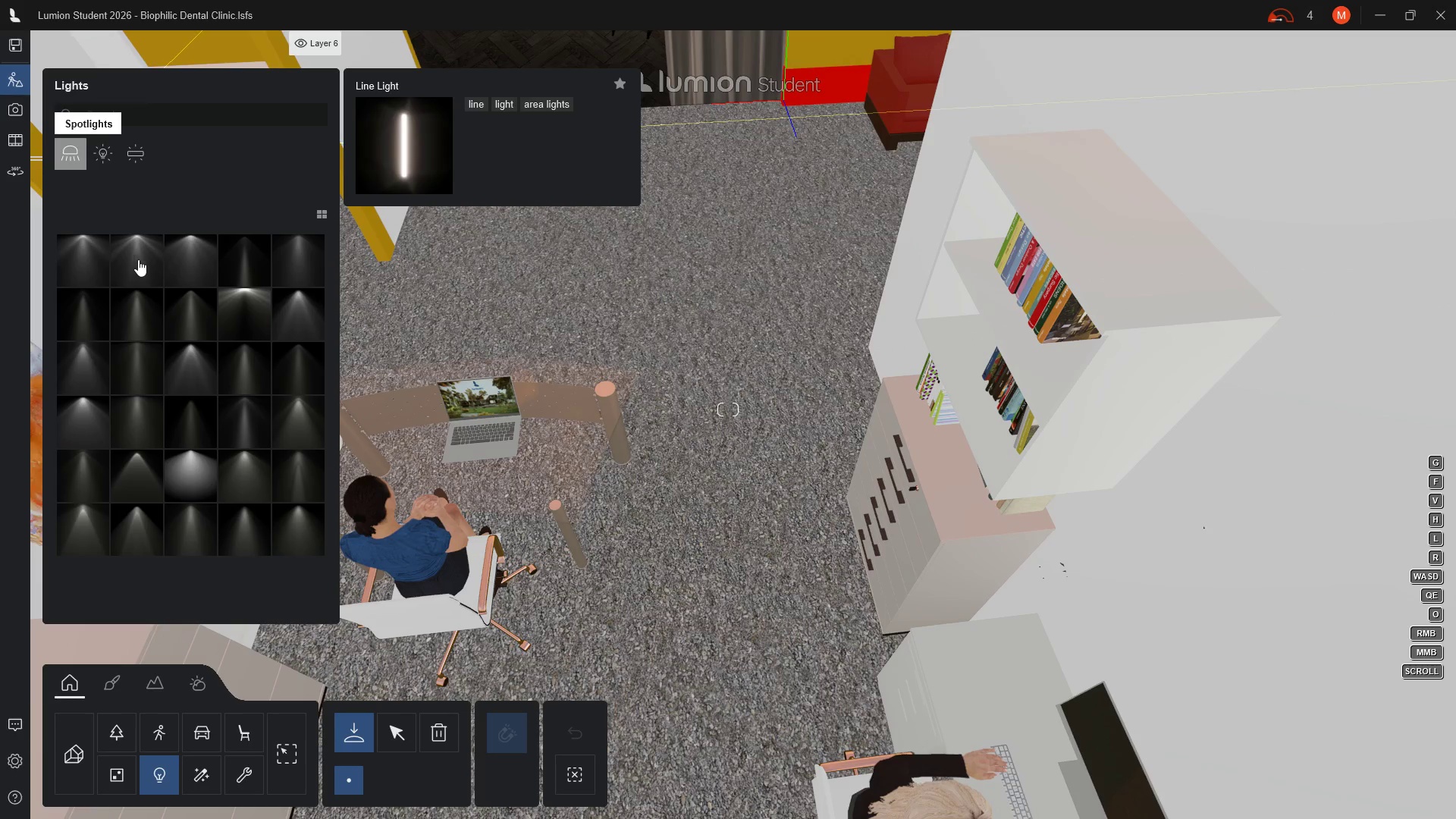 
left_click([190, 466])
 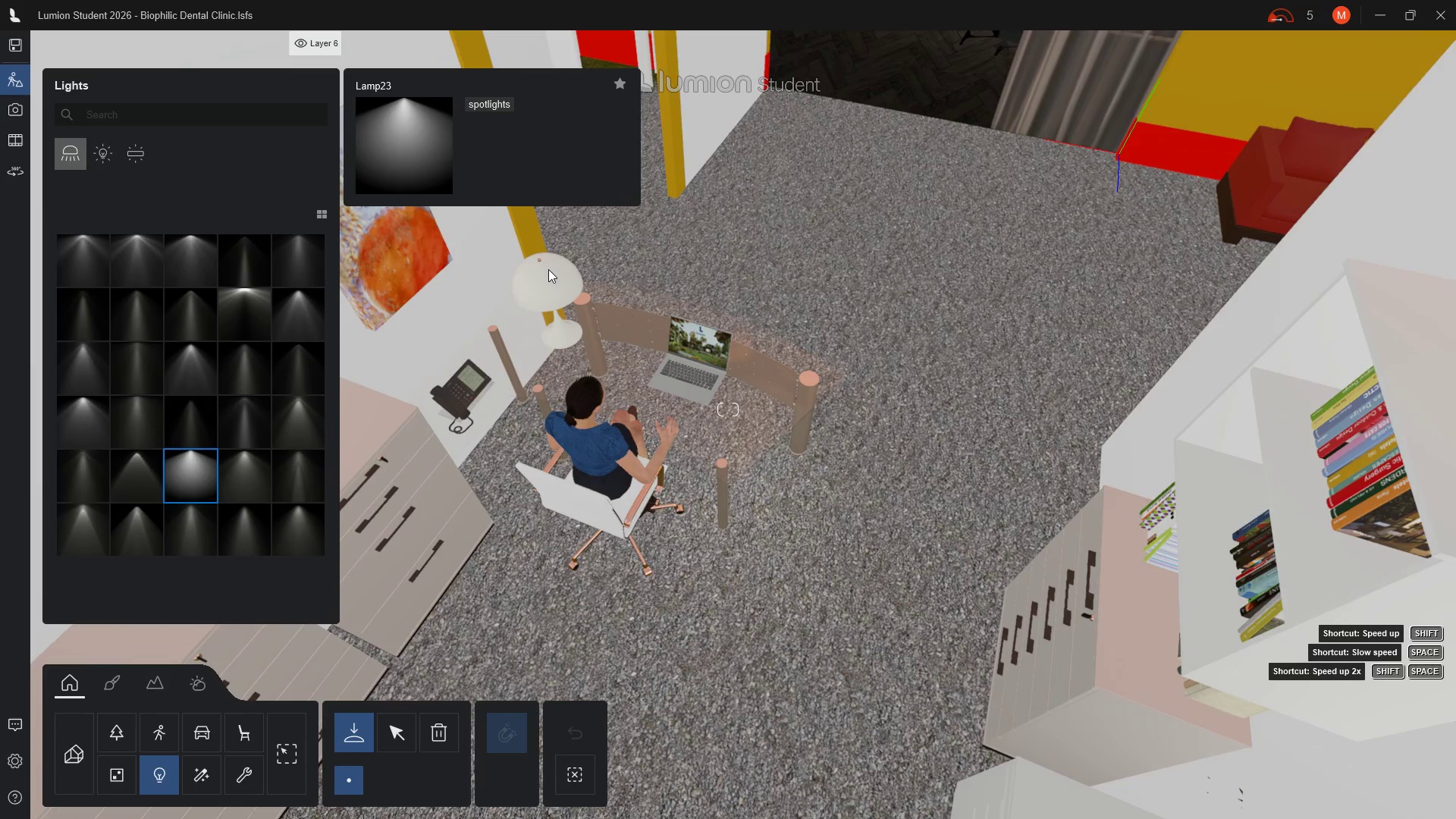 
wait(7.7)
 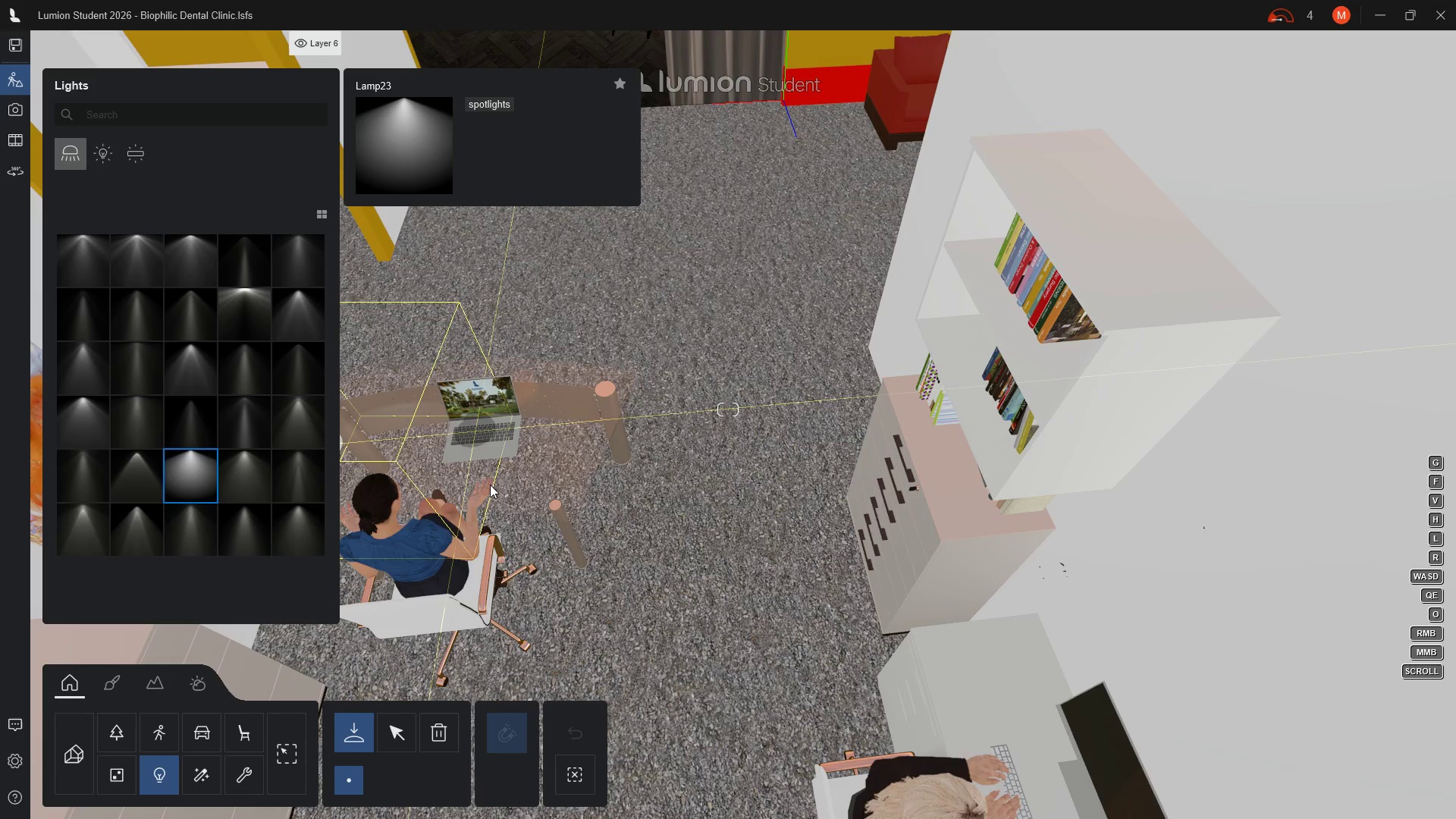 
left_click([541, 268])
 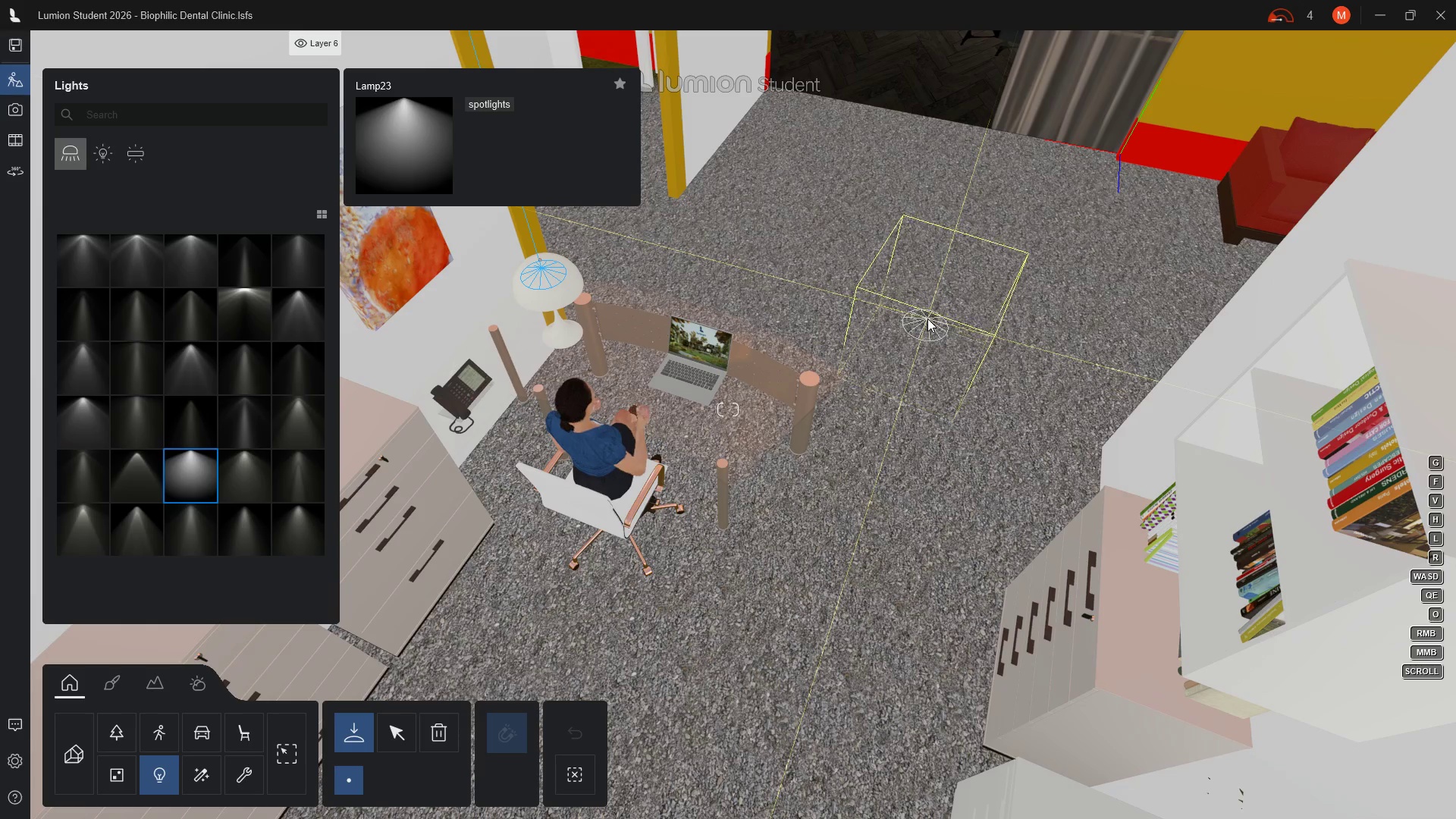 
wait(5.8)
 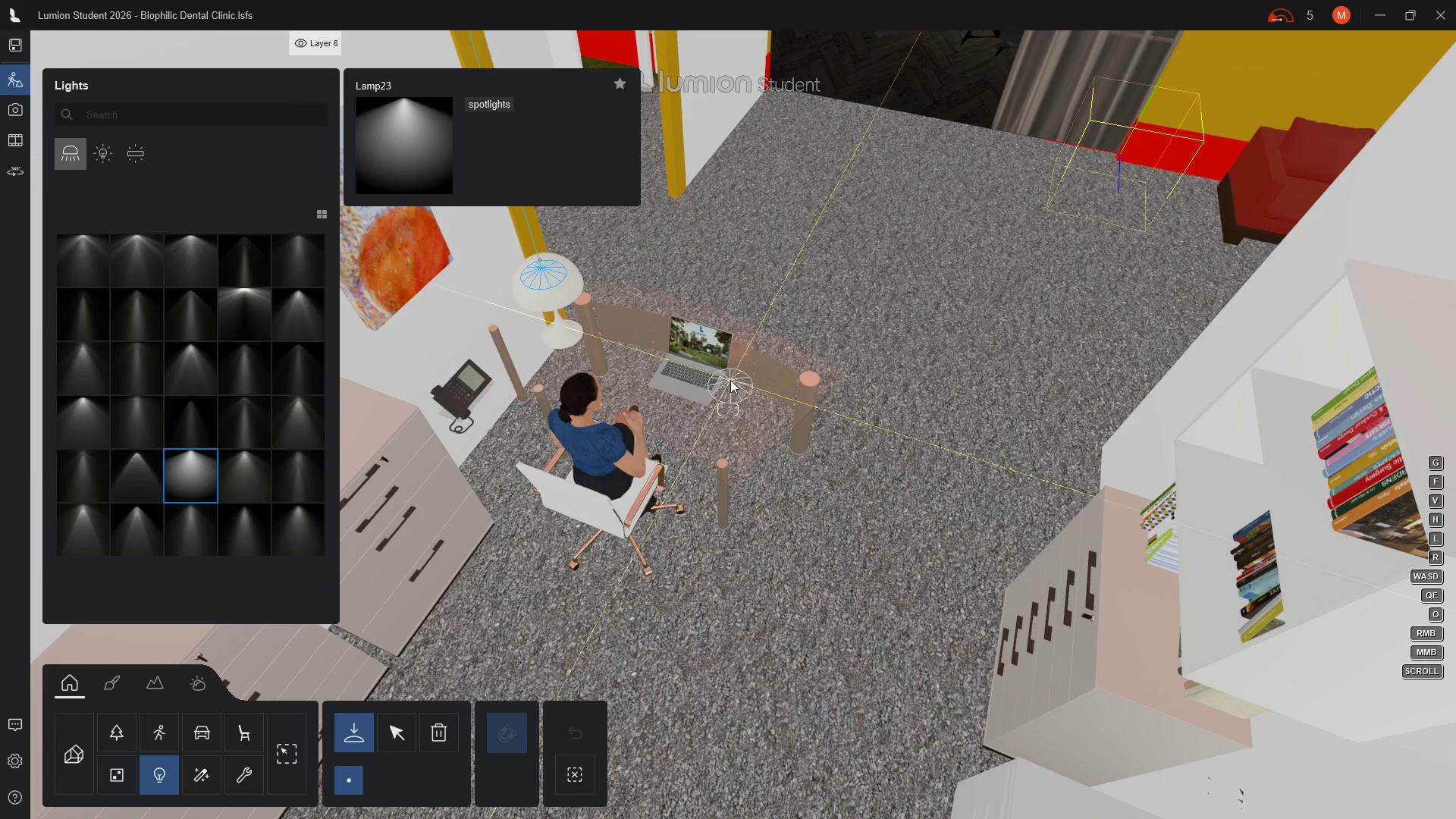 
key(W)
 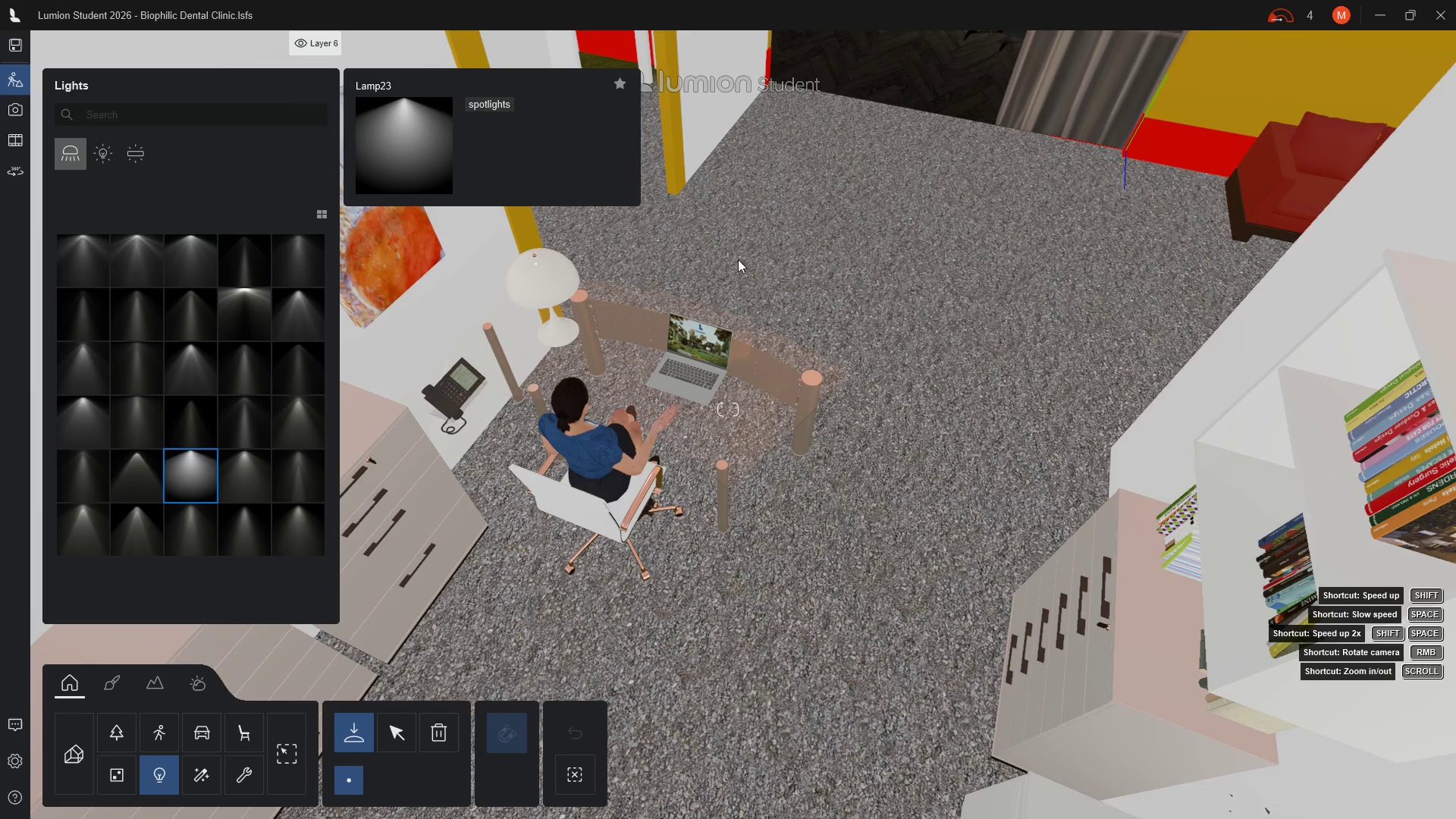 
hold_key(key=W, duration=0.34)
 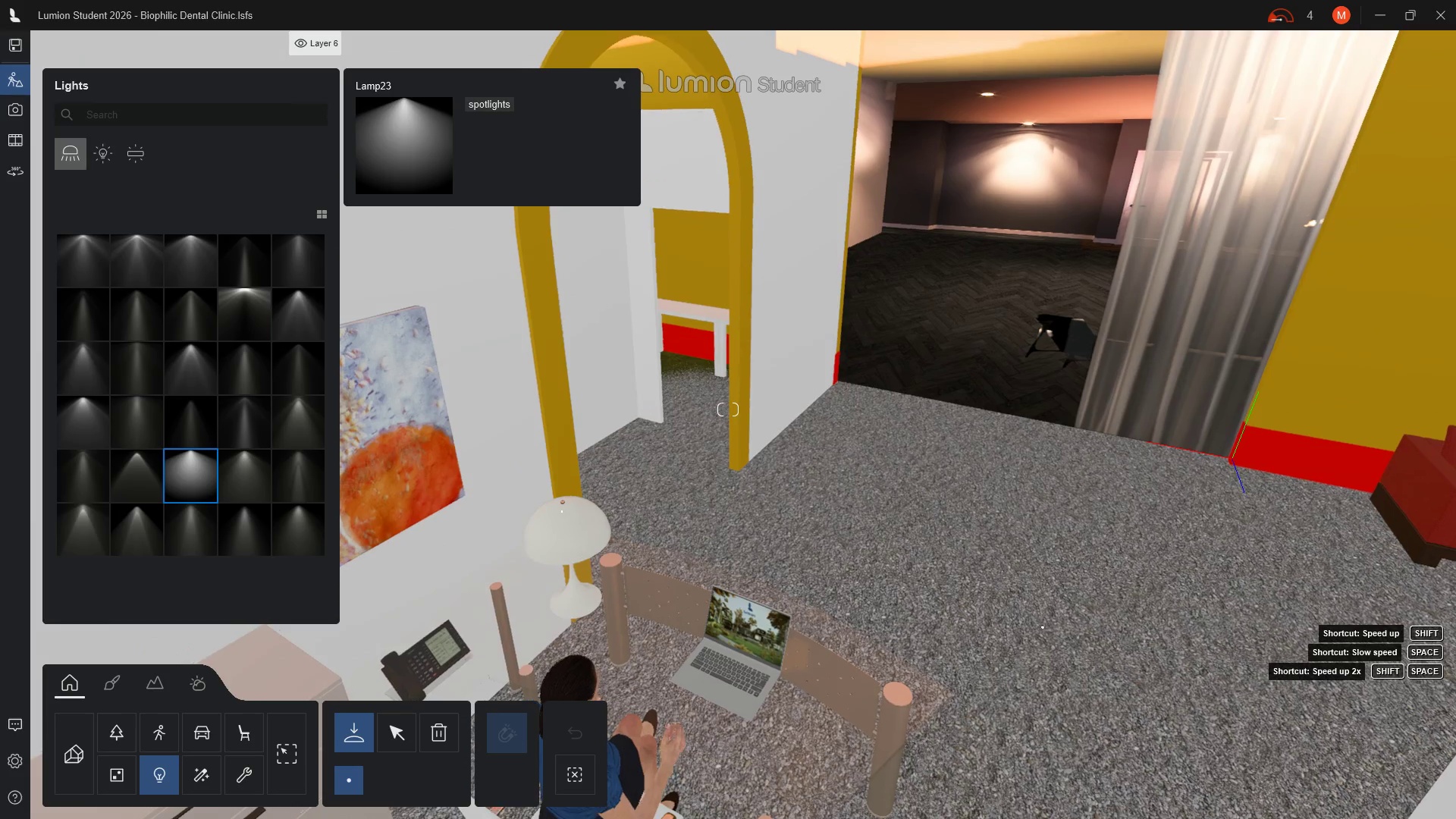 
wait(5.05)
 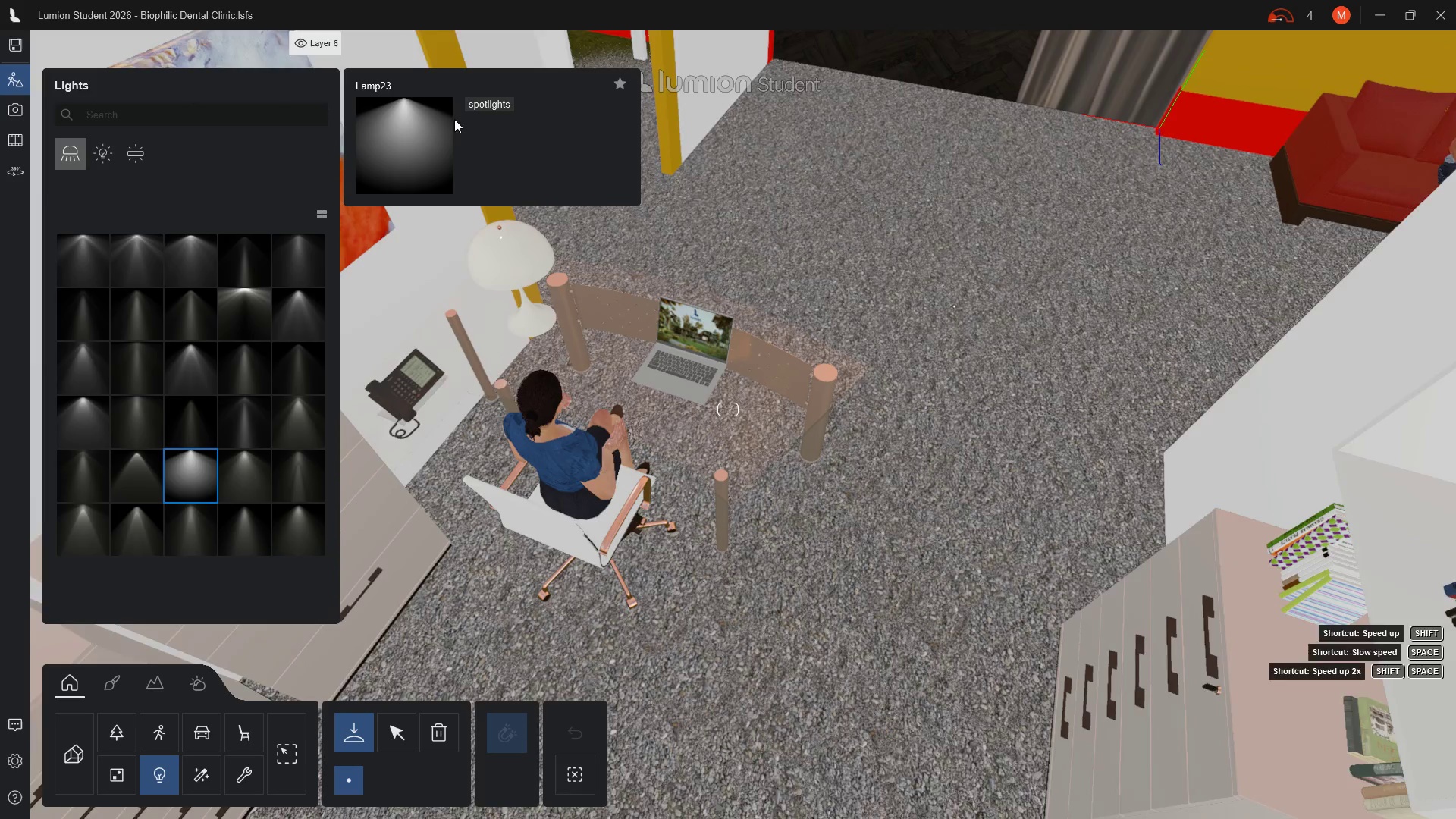 
scroll: coordinate [616, 306], scroll_direction: up, amount: 8.0
 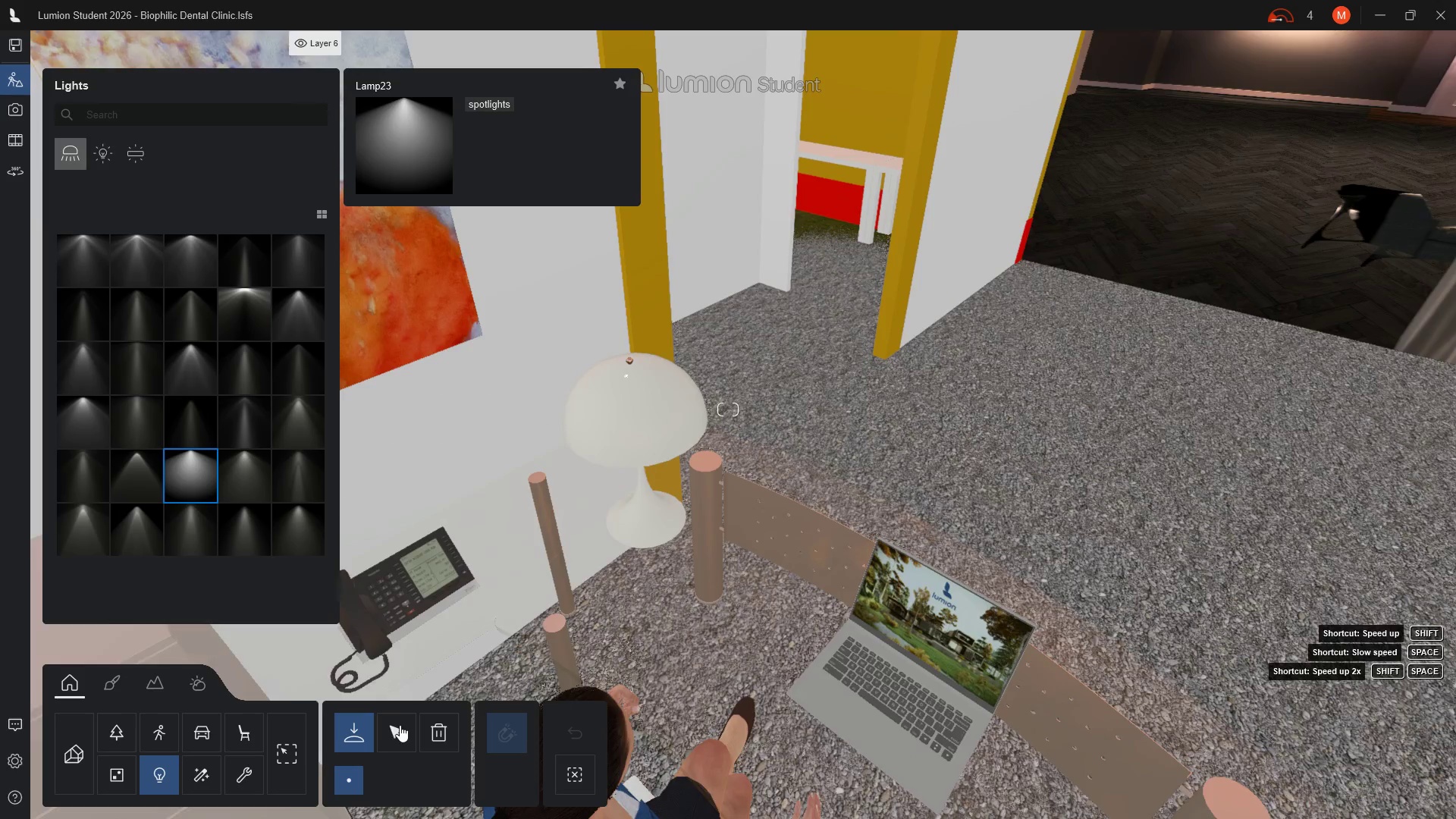 
left_click([395, 733])
 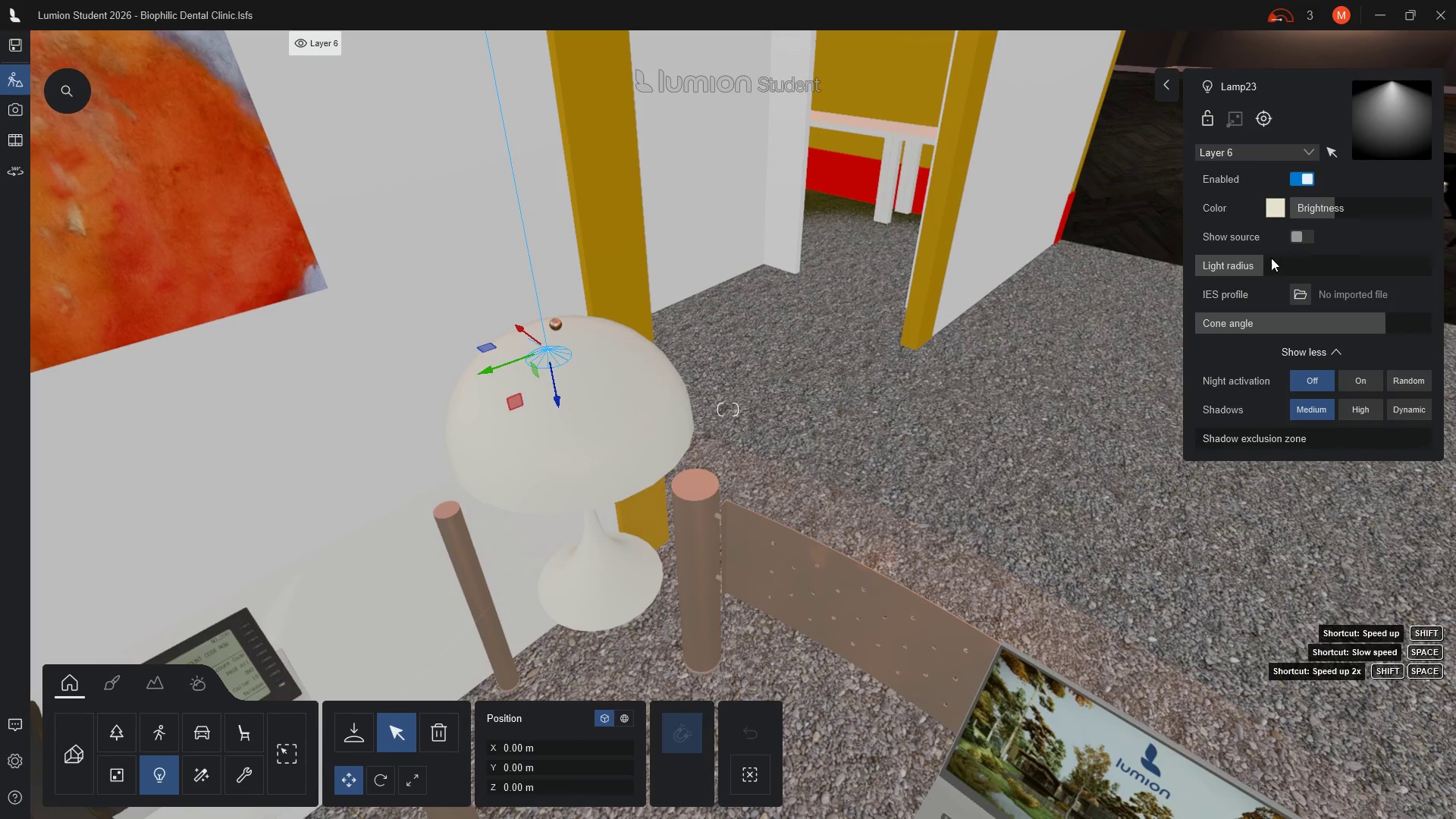 
left_click_drag(start_coordinate=[1339, 214], to_coordinate=[1417, 203])
 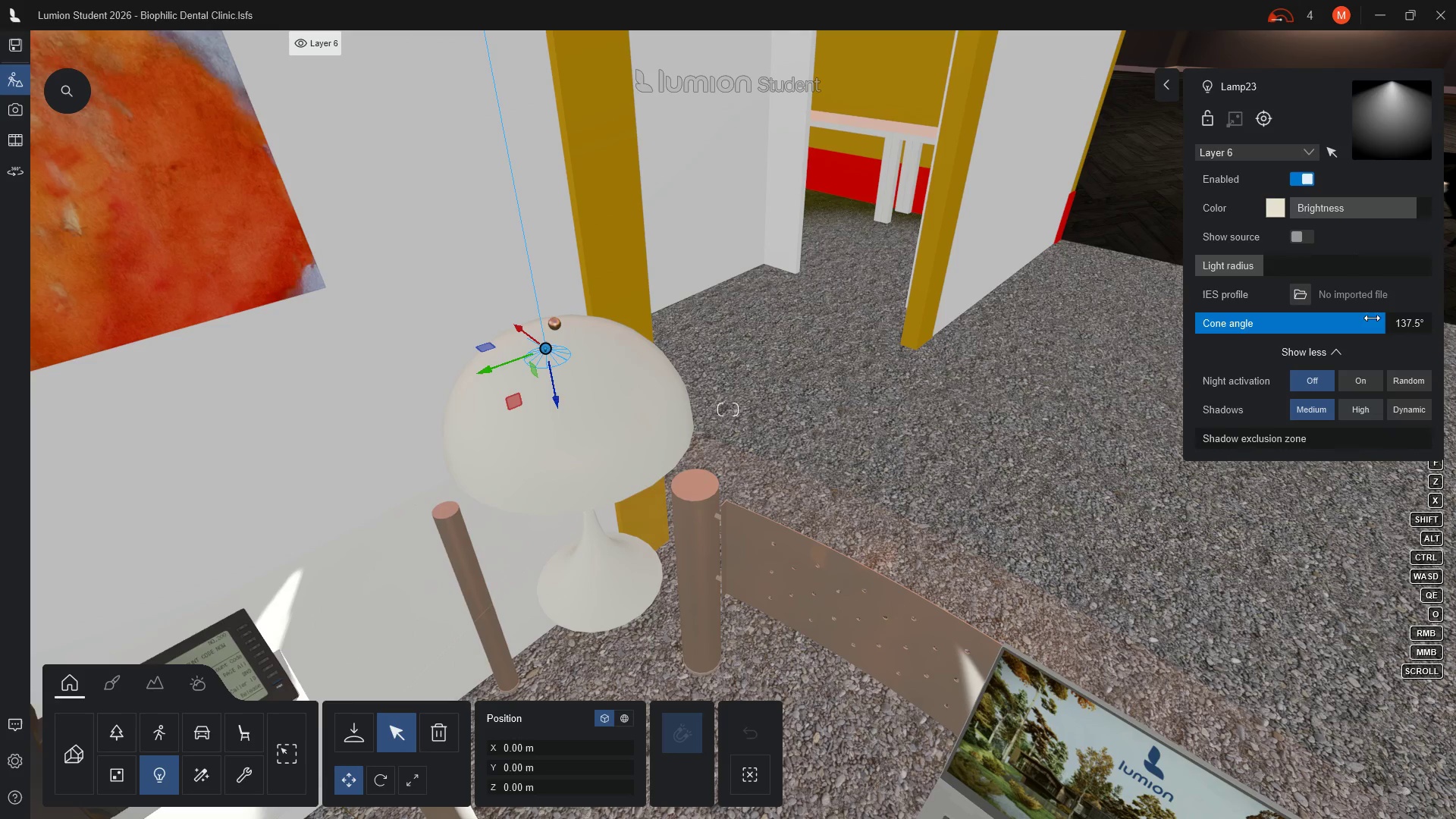 
left_click_drag(start_coordinate=[1385, 321], to_coordinate=[1404, 316])
 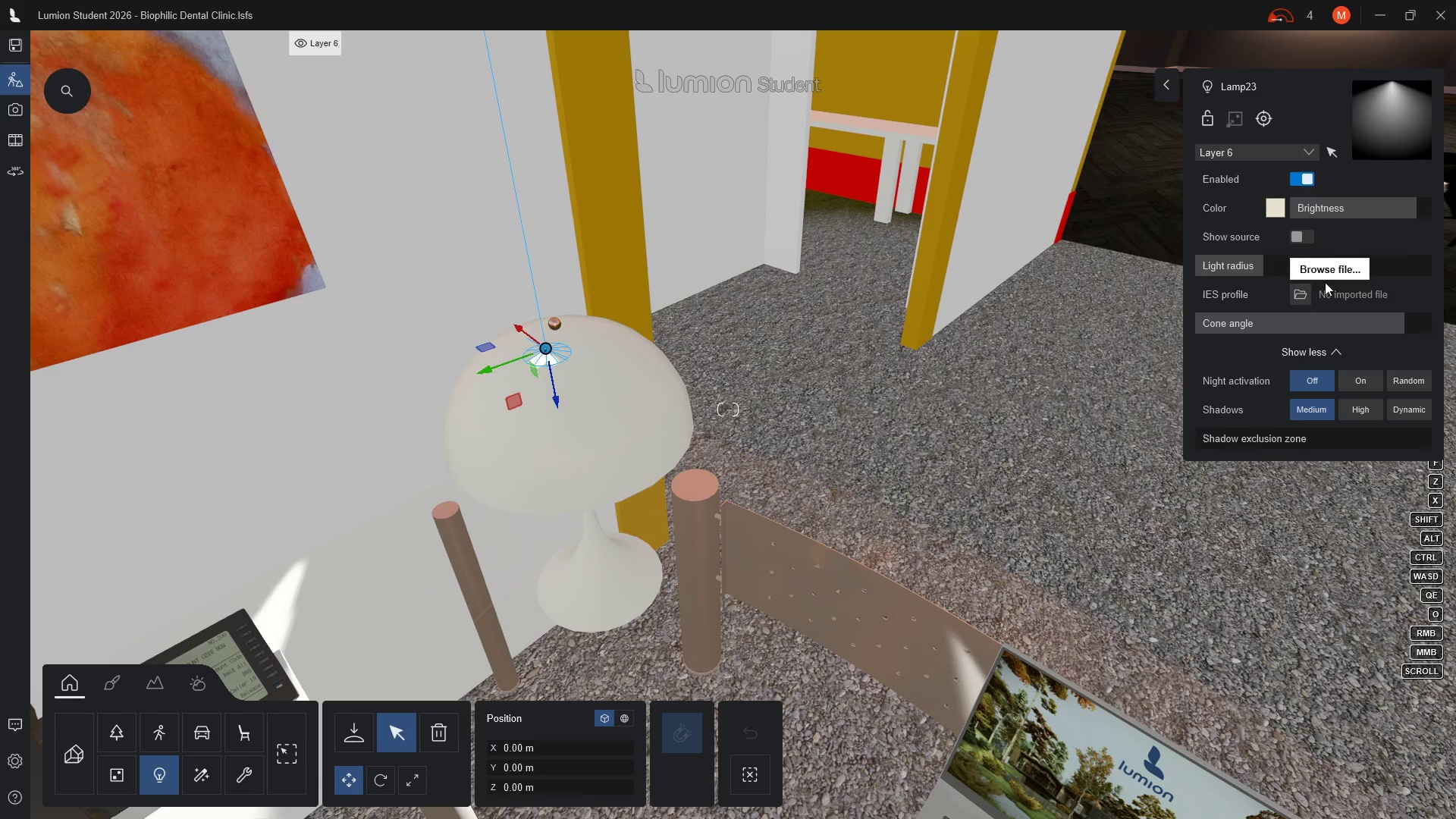 
mouse_move([1305, 231])
 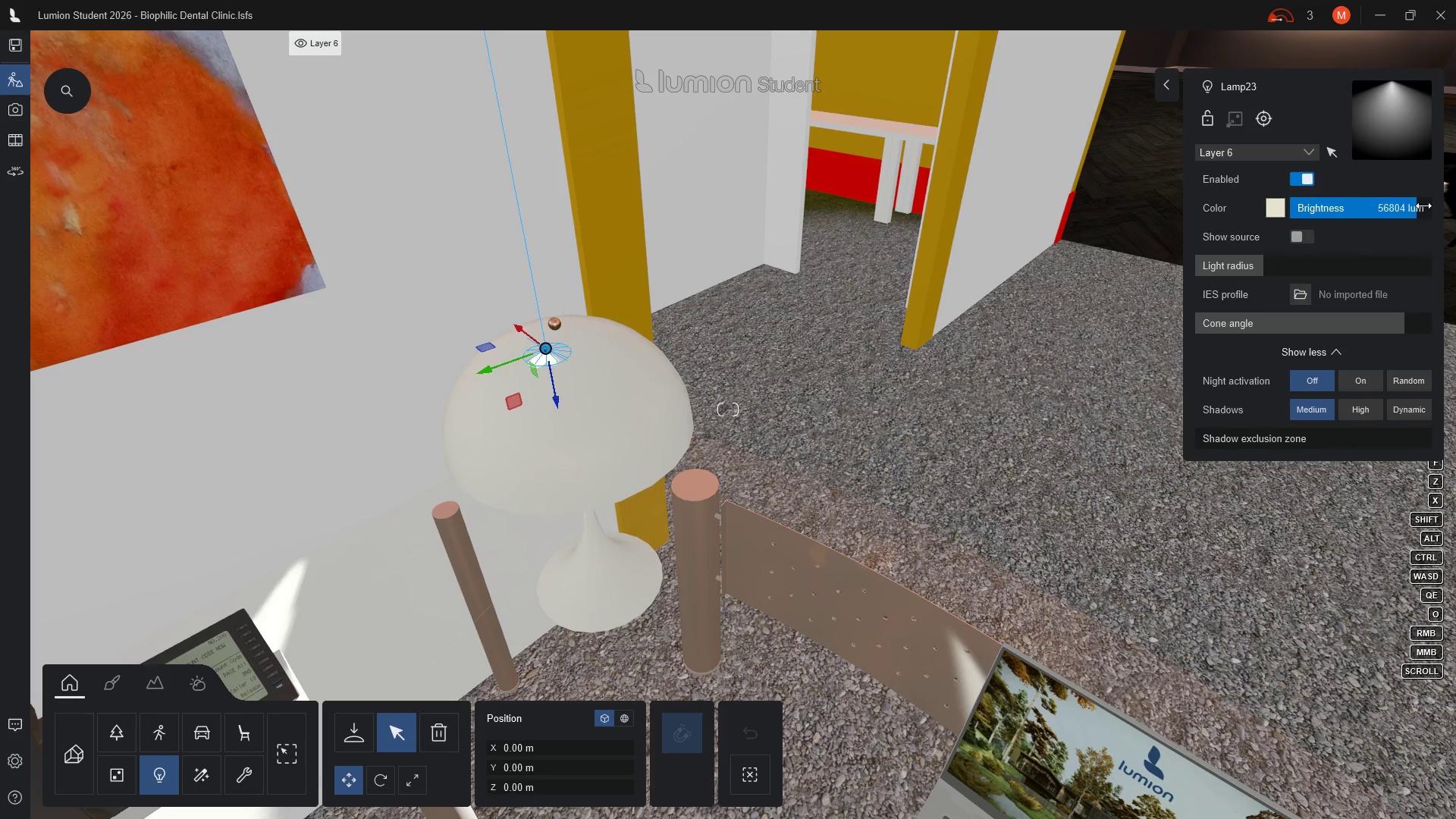 
left_click_drag(start_coordinate=[1414, 203], to_coordinate=[1381, 203])
 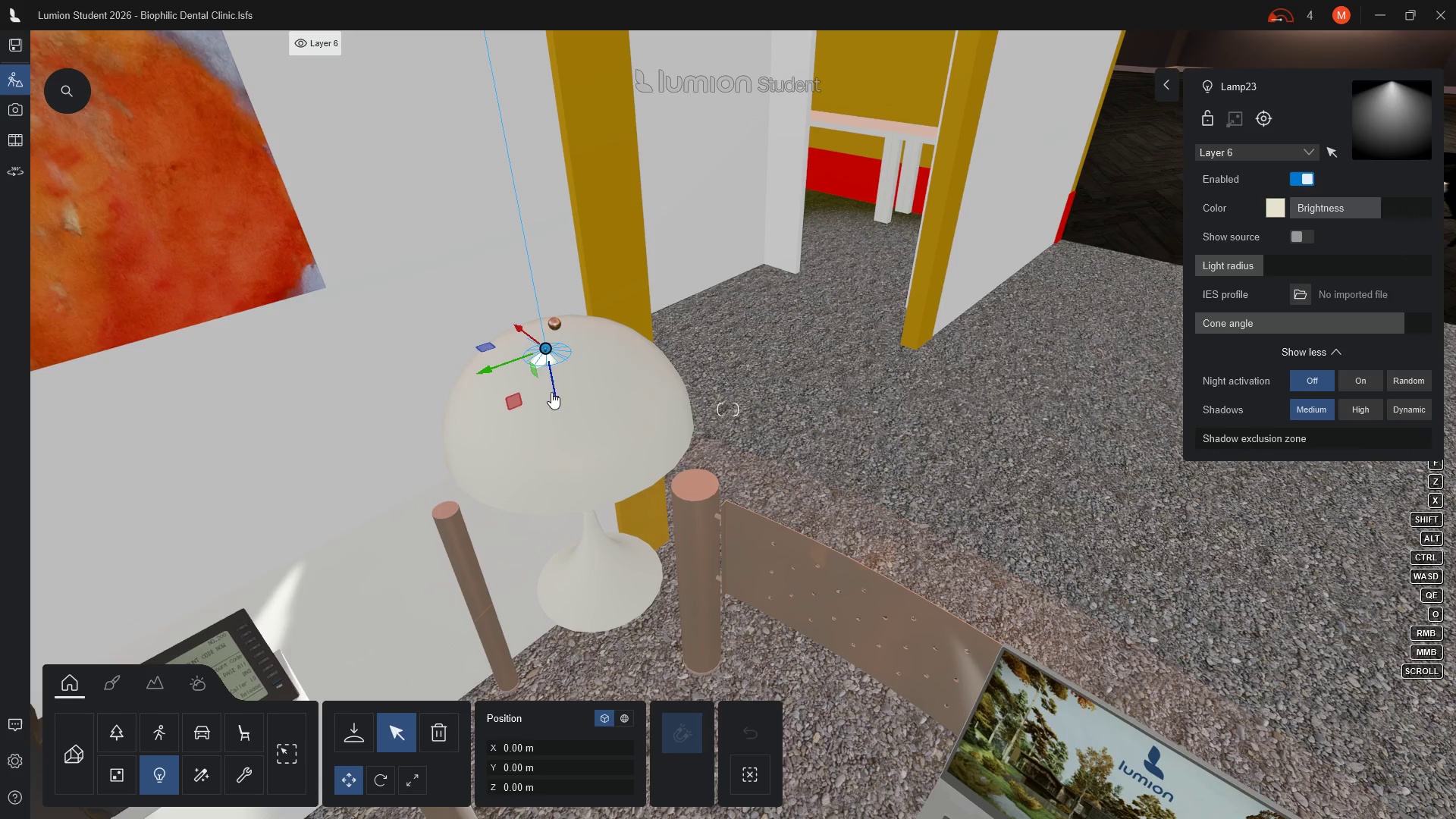 
left_click_drag(start_coordinate=[557, 397], to_coordinate=[557, 418])
 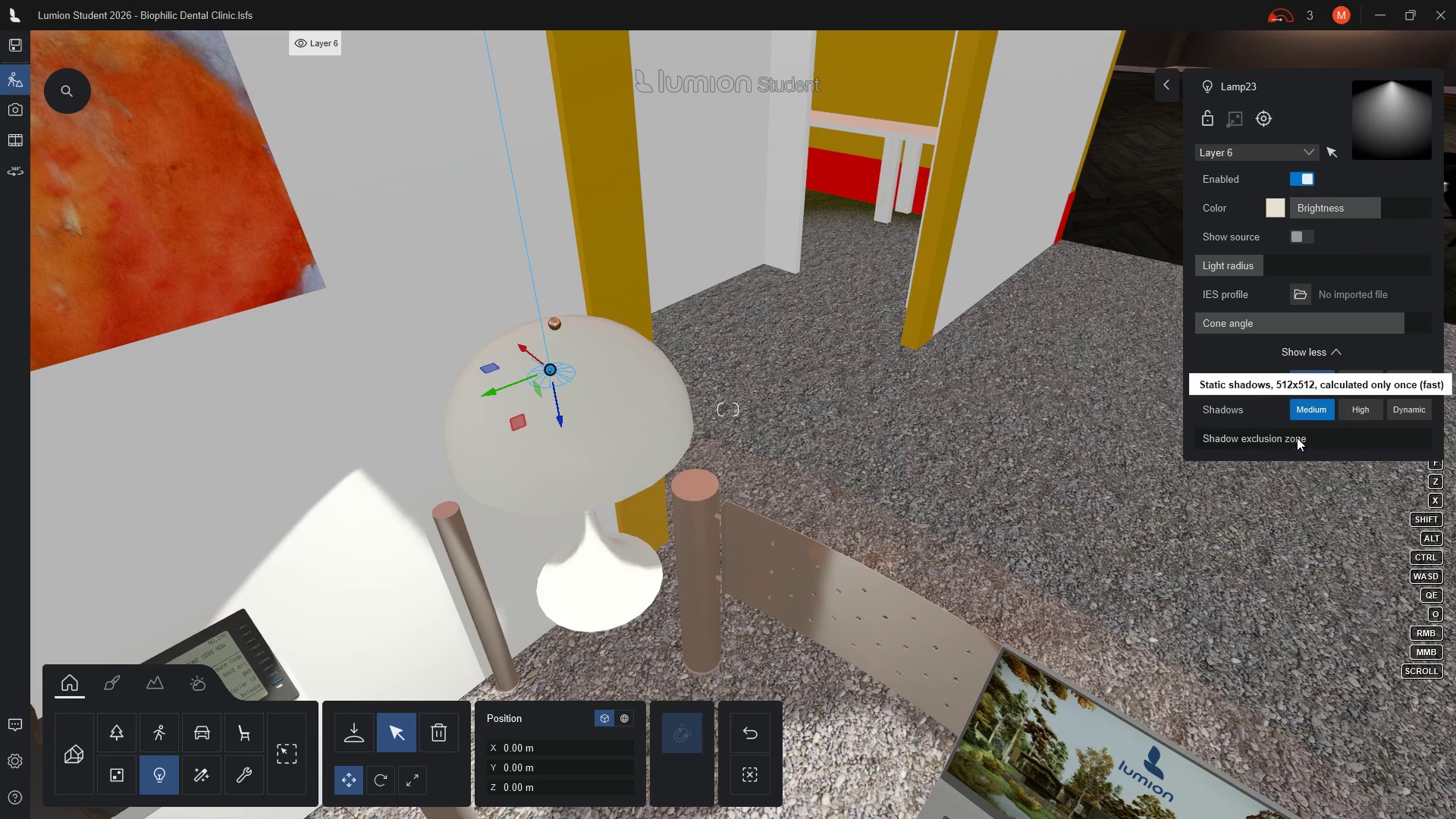 
wait(5.03)
 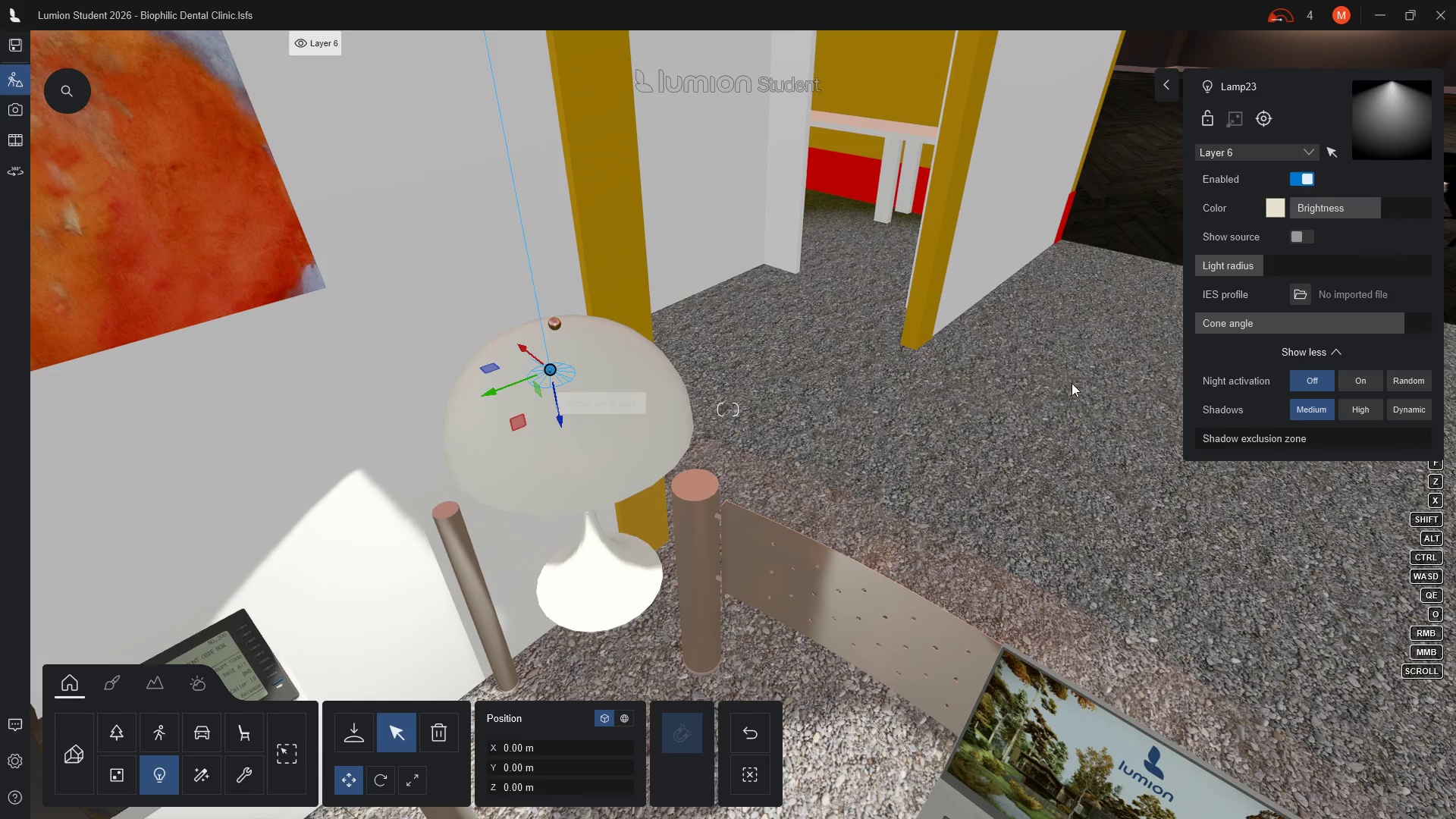 
left_click_drag(start_coordinate=[1212, 444], to_coordinate=[1326, 427])
 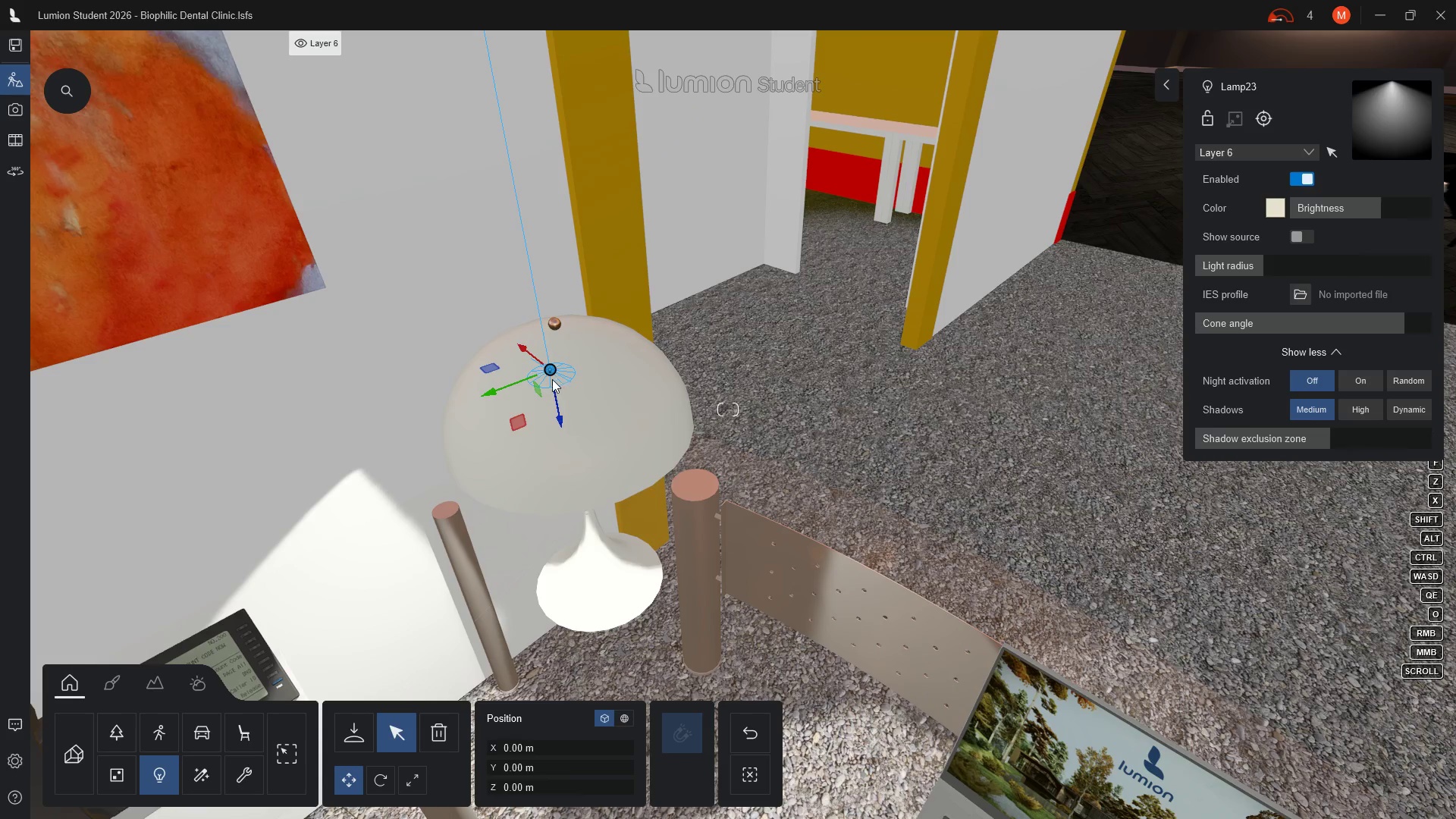 
left_click_drag(start_coordinate=[519, 347], to_coordinate=[539, 355])
 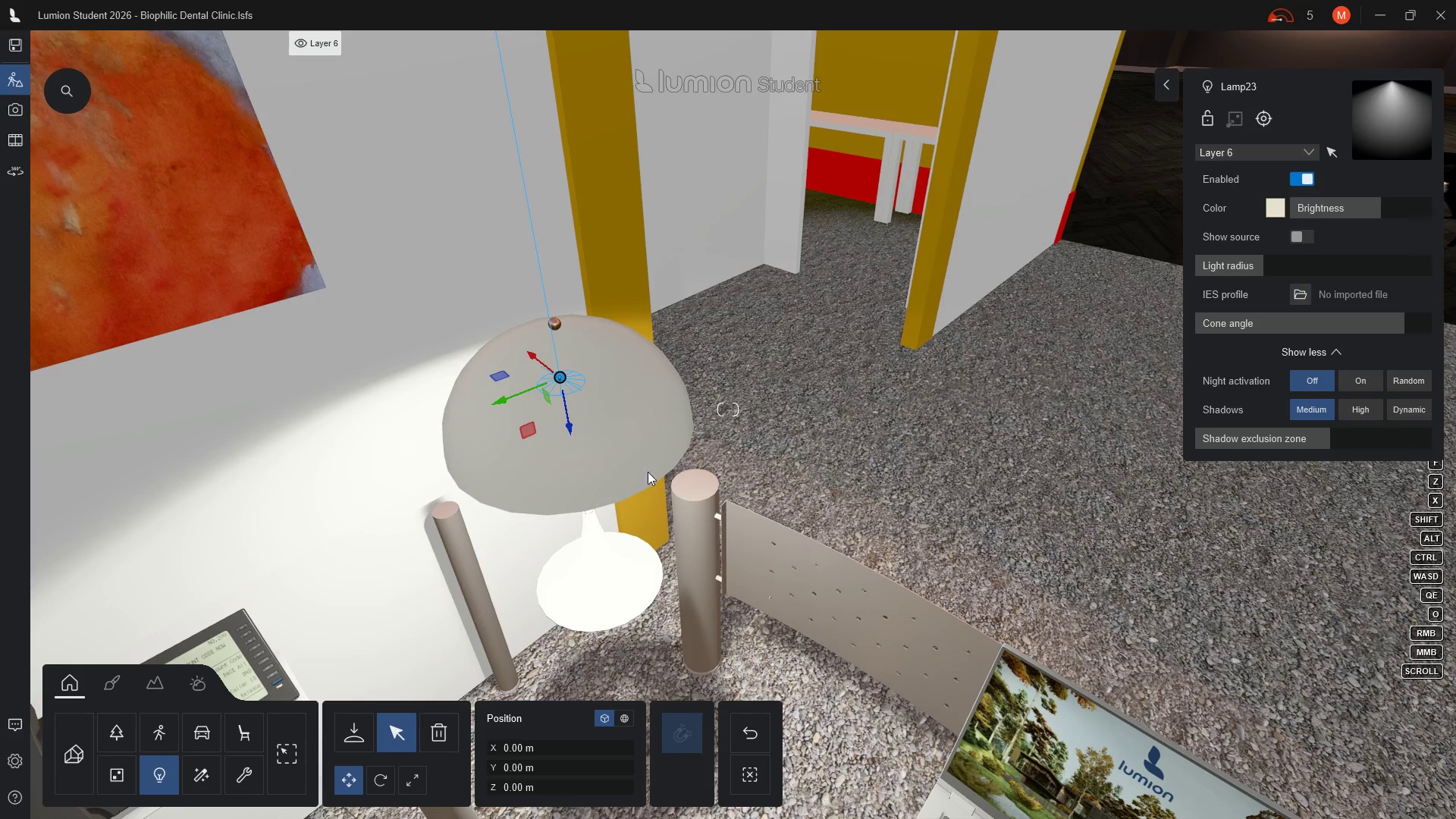 
wait(5.42)
 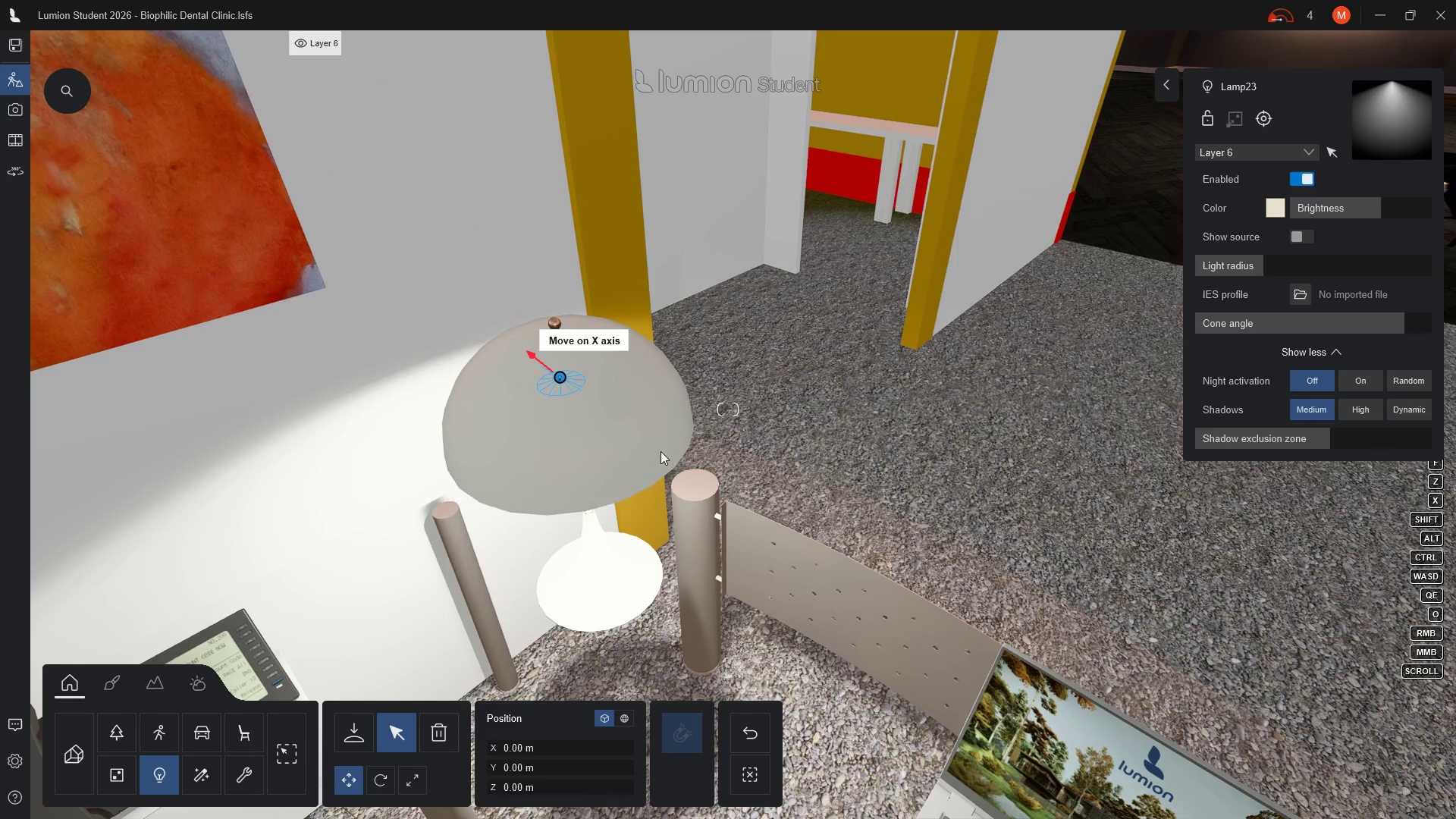 
left_click_drag(start_coordinate=[569, 427], to_coordinate=[584, 423])
 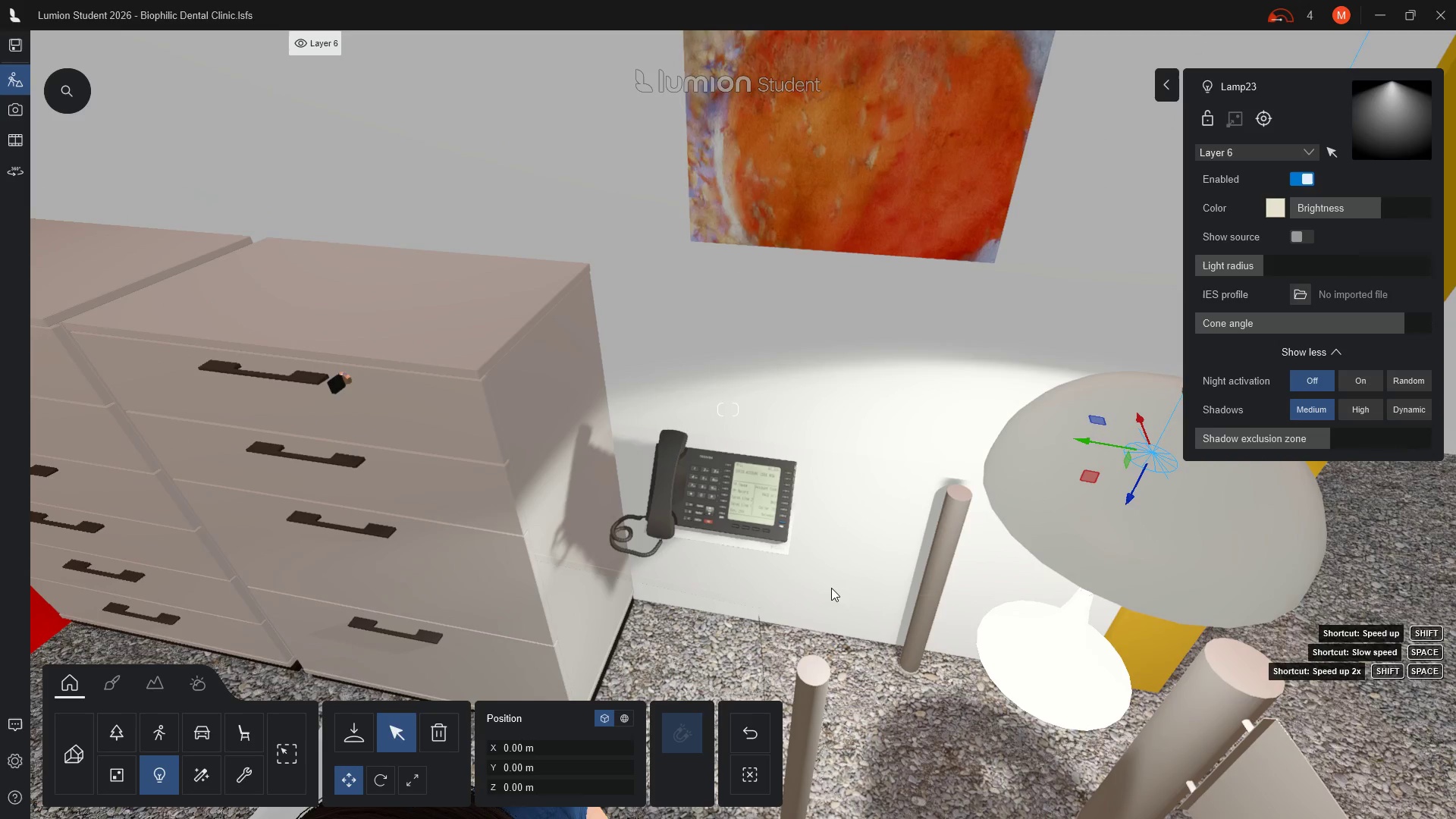 
wait(8.97)
 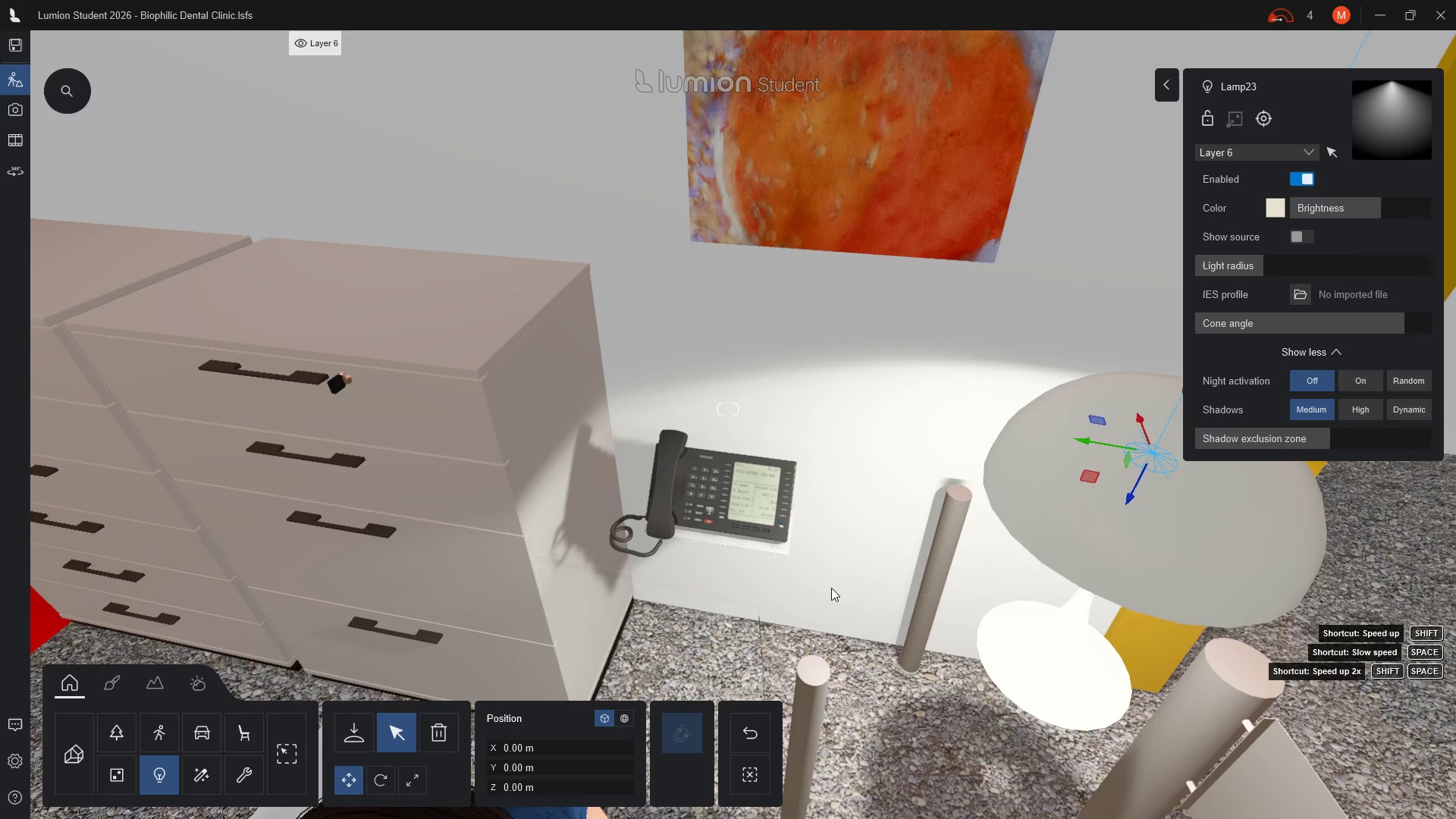 
scroll: coordinate [209, 202], scroll_direction: up, amount: 8.0
 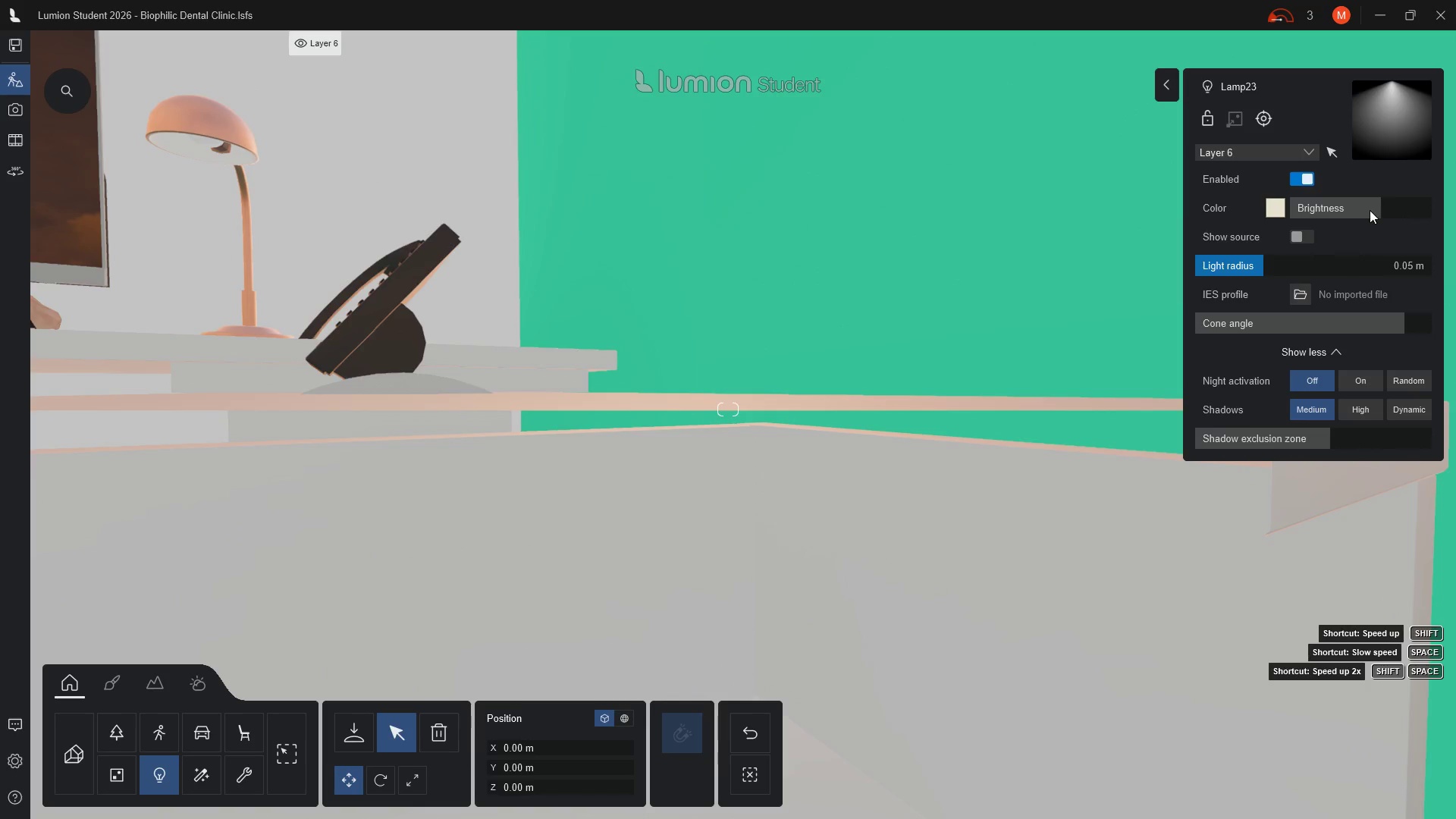 
wait(5.31)
 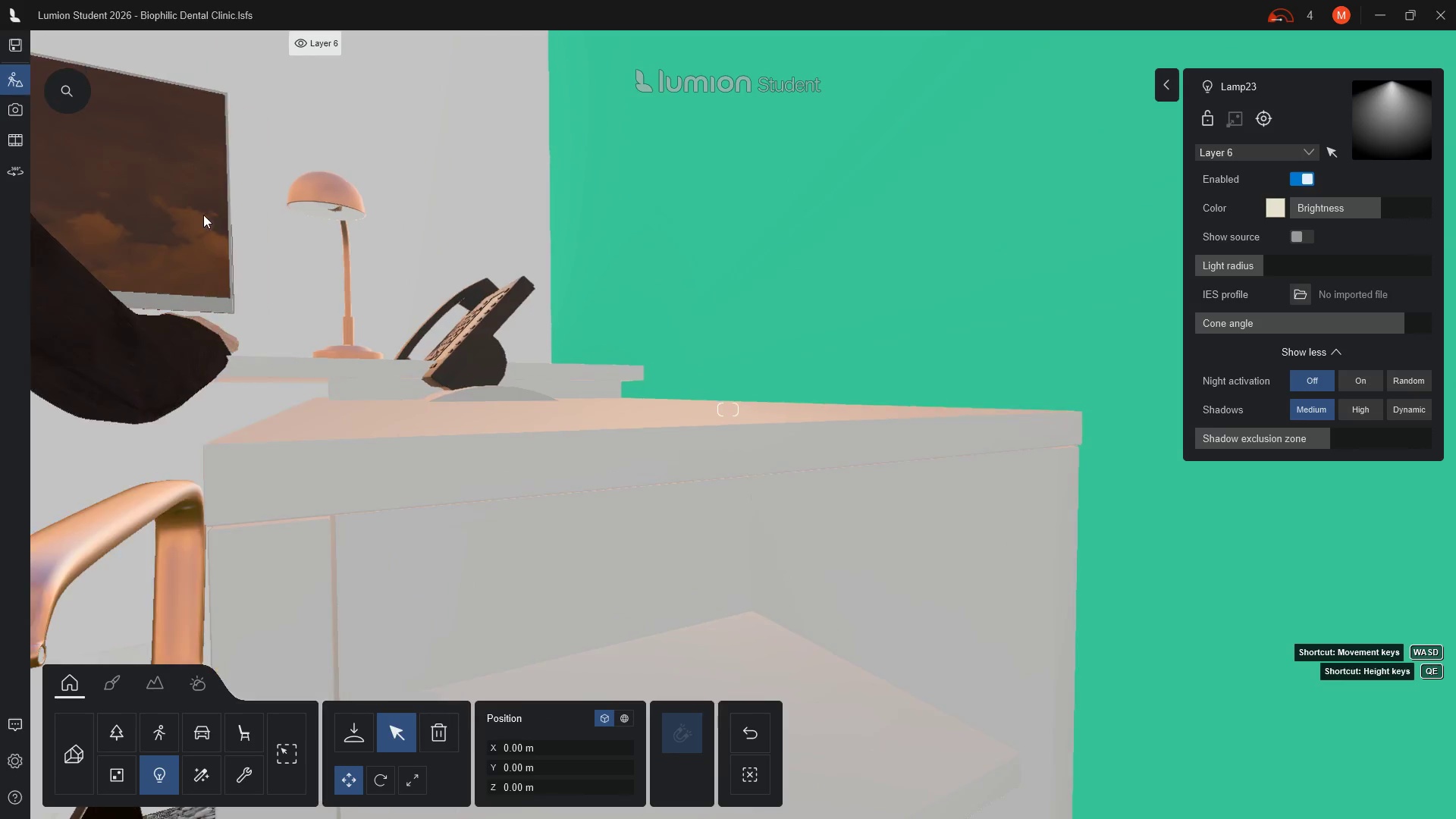 
left_click_drag(start_coordinate=[1382, 205], to_coordinate=[1363, 202])
 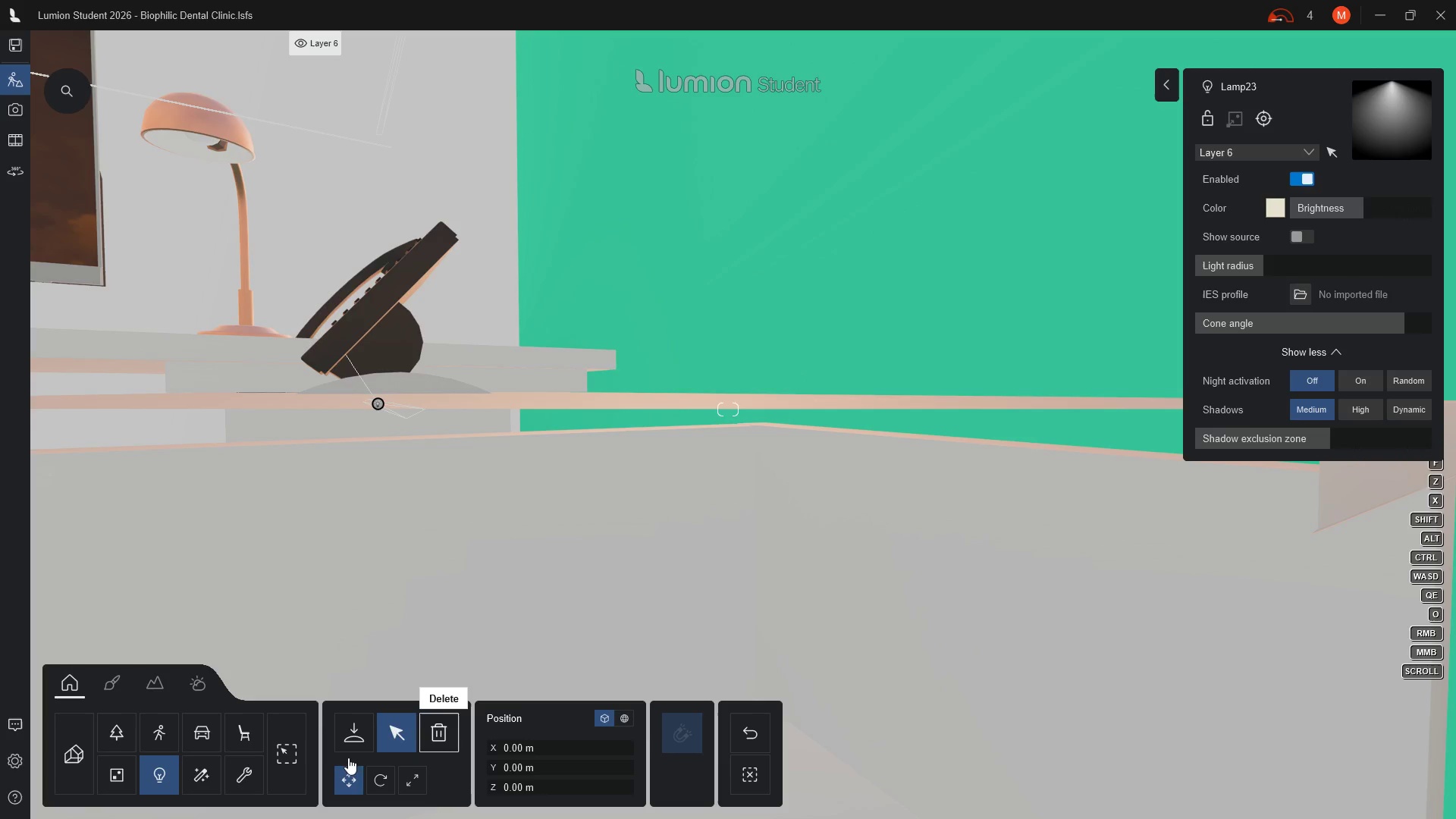 
left_click([358, 741])
 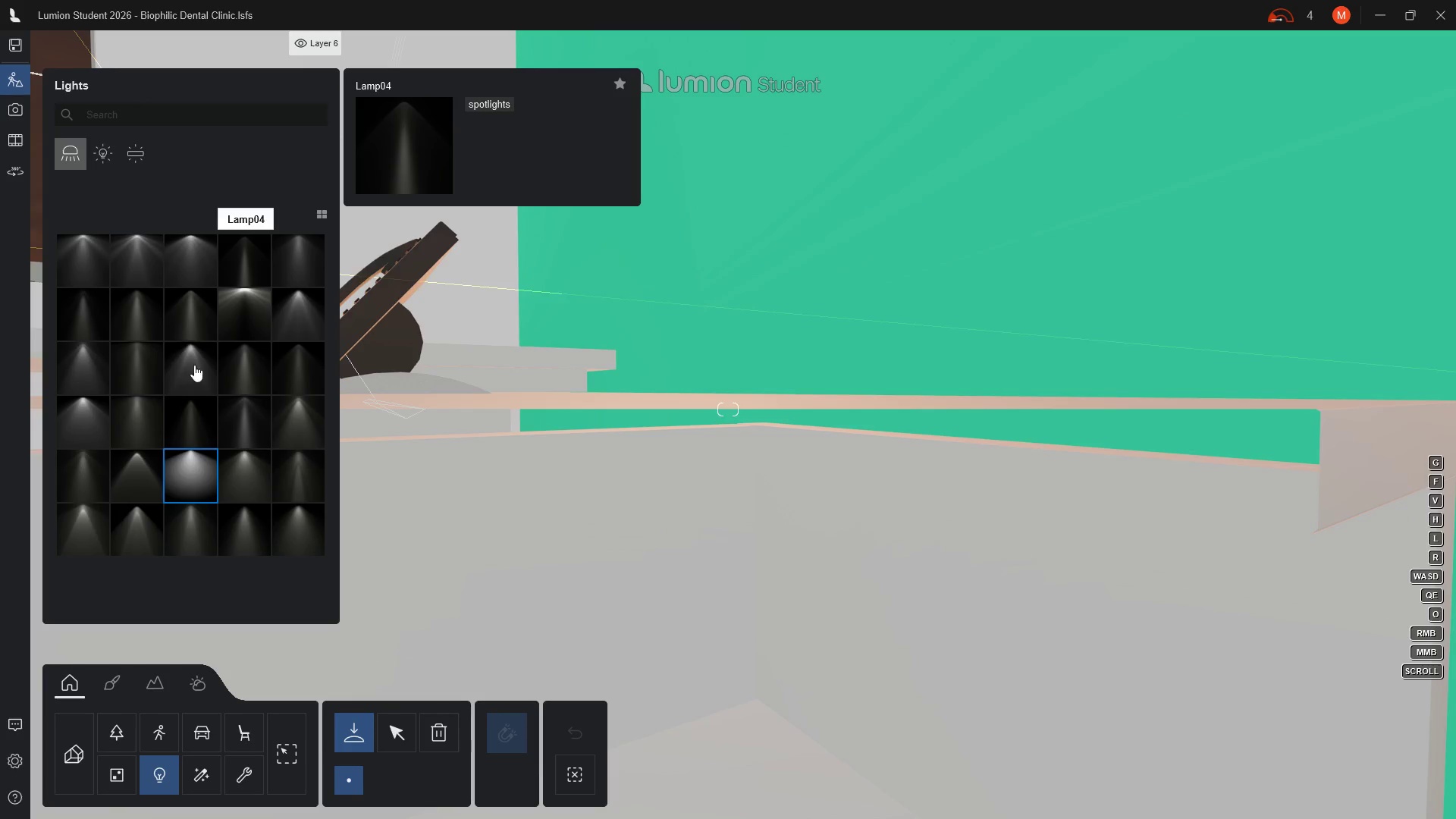 
left_click([187, 475])
 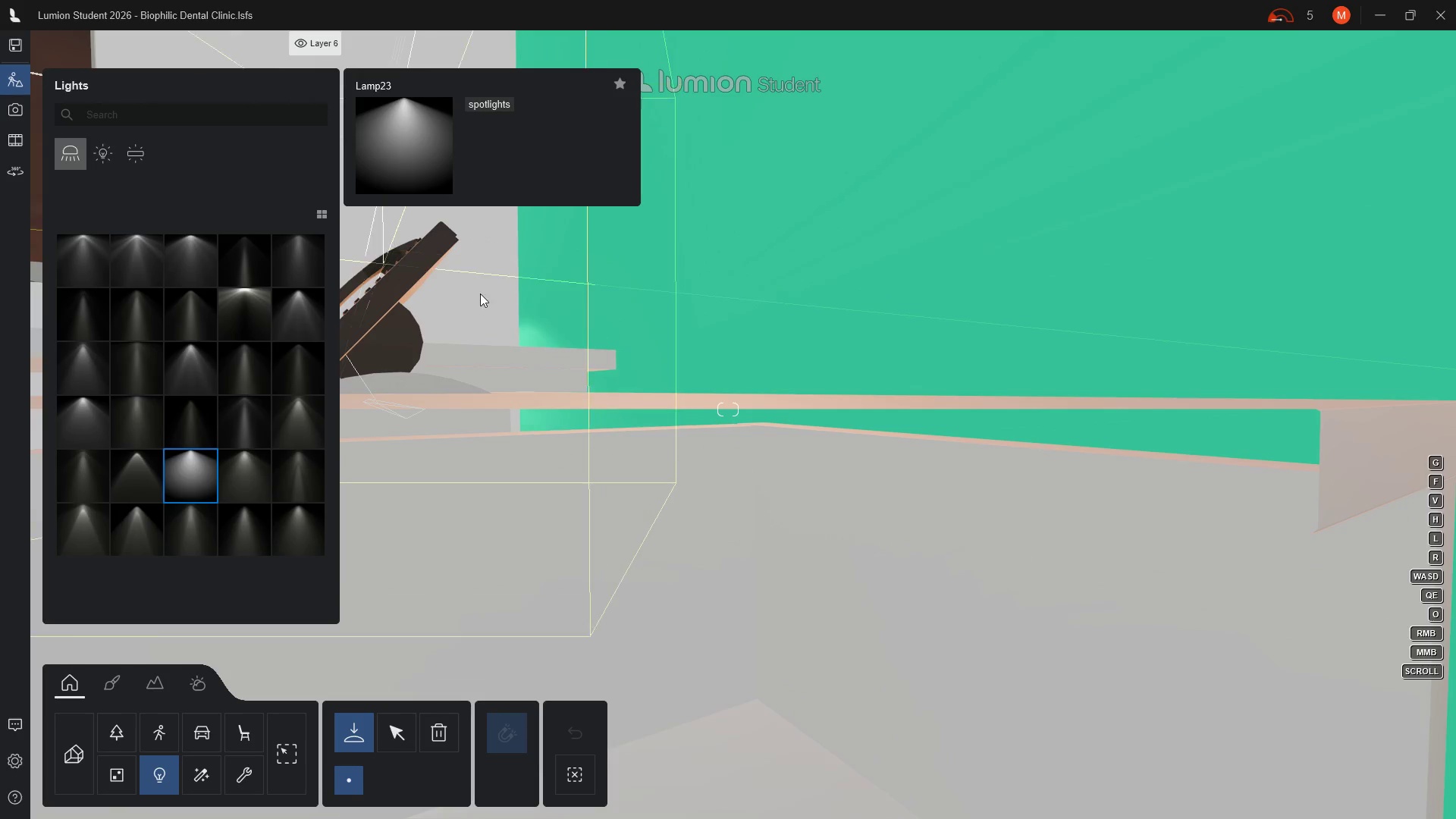 
wait(8.45)
 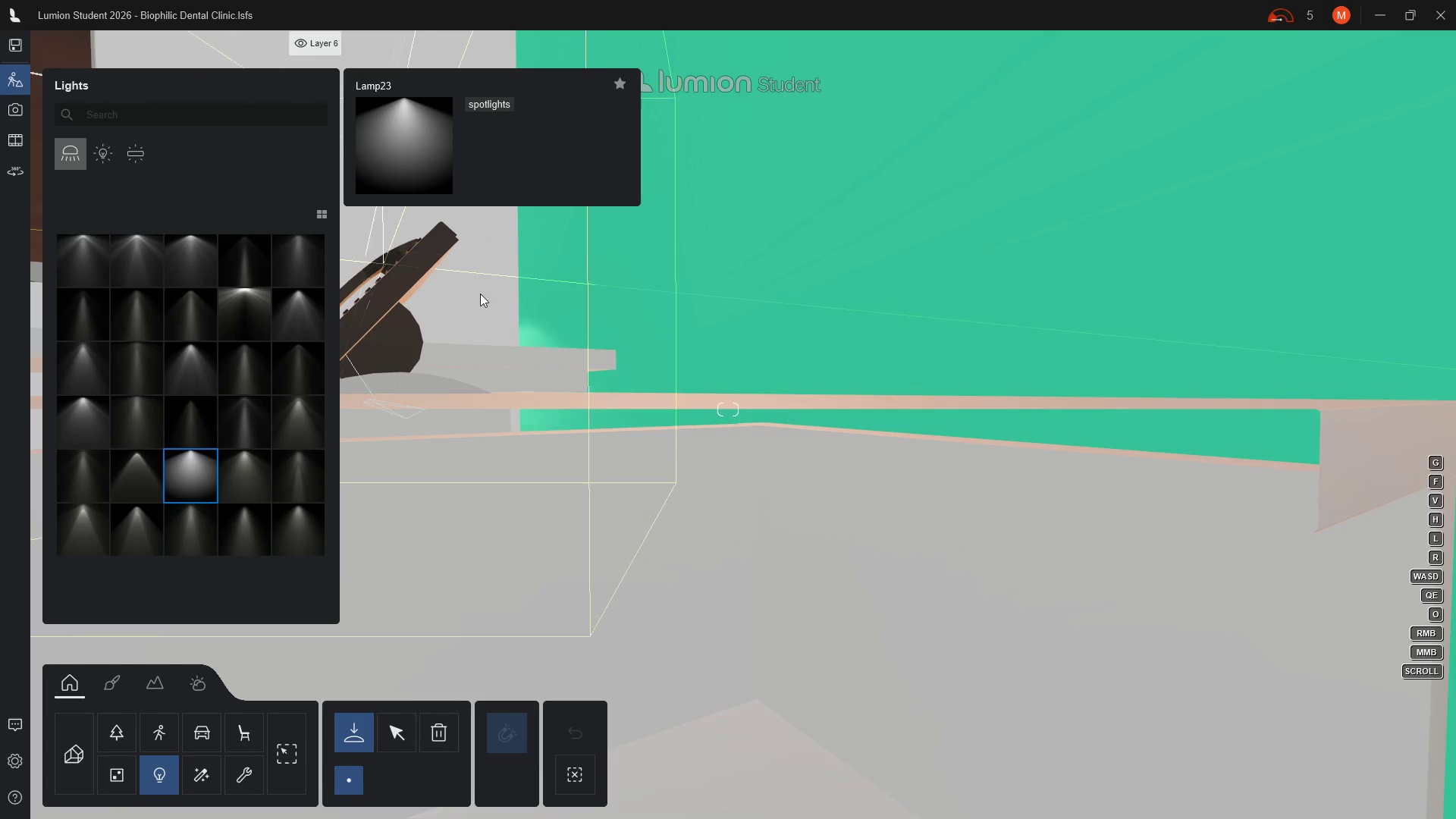 
left_click([557, 236])
 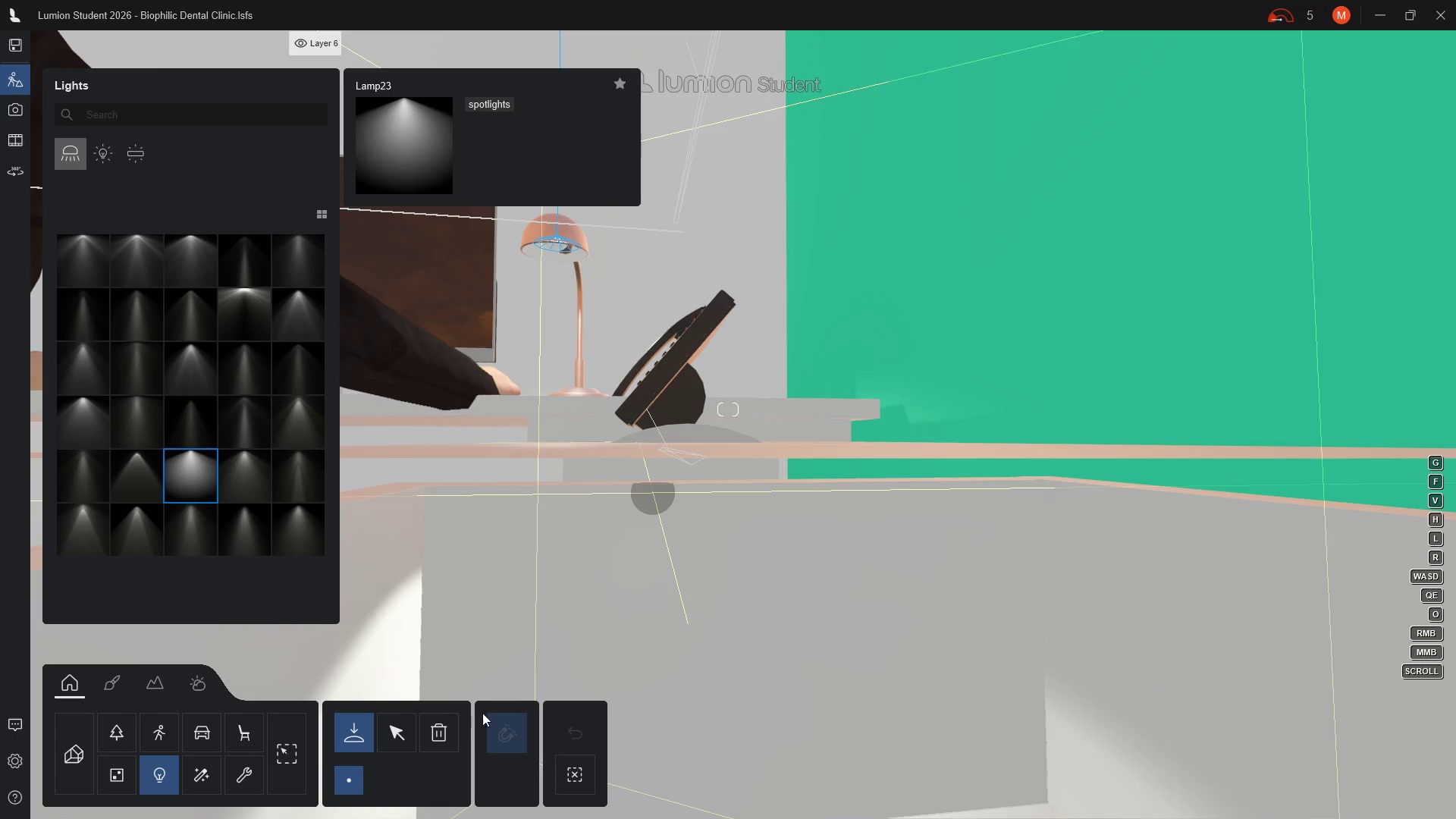 
left_click([400, 736])
 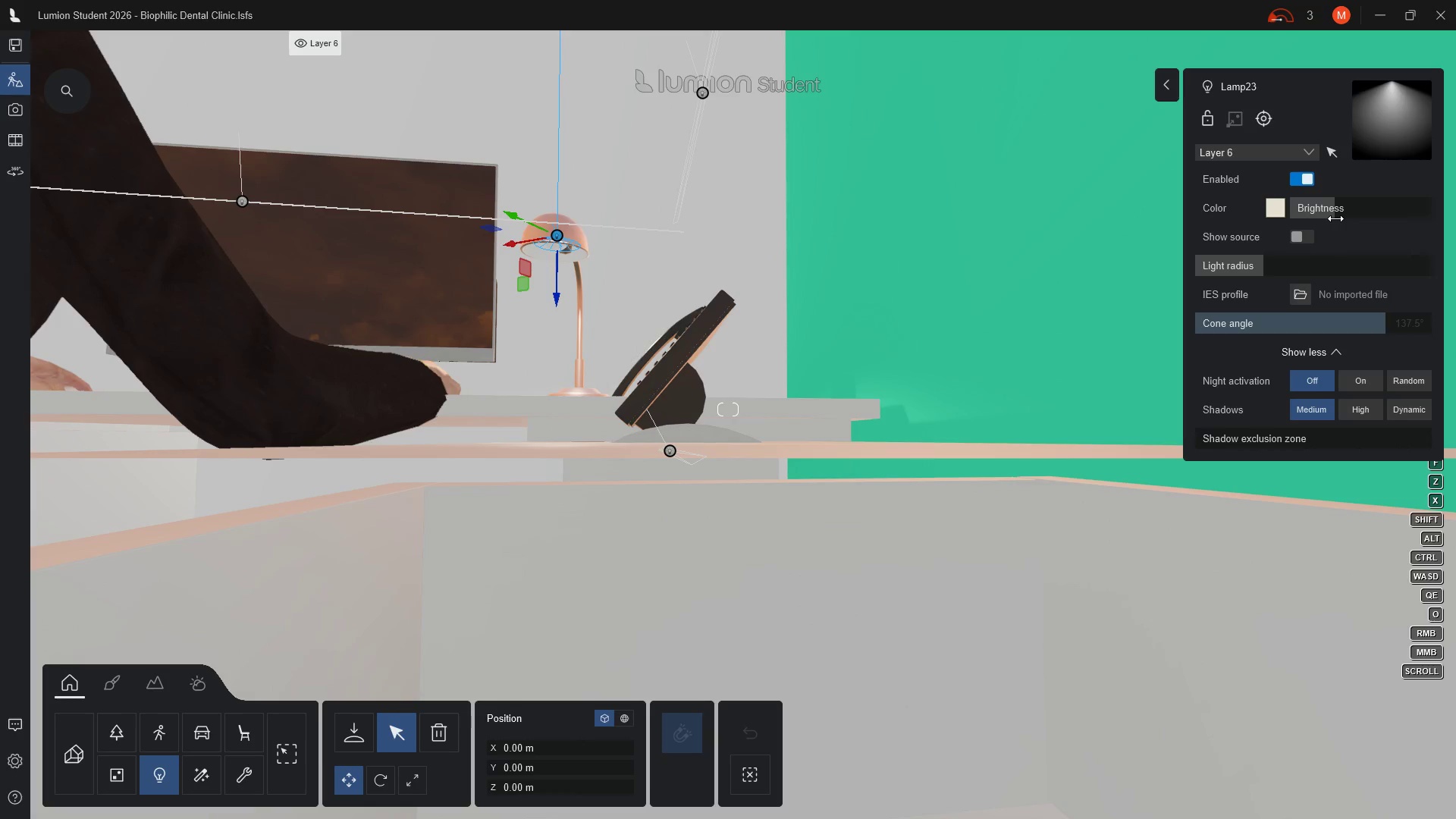 
left_click_drag(start_coordinate=[1333, 212], to_coordinate=[1366, 213])
 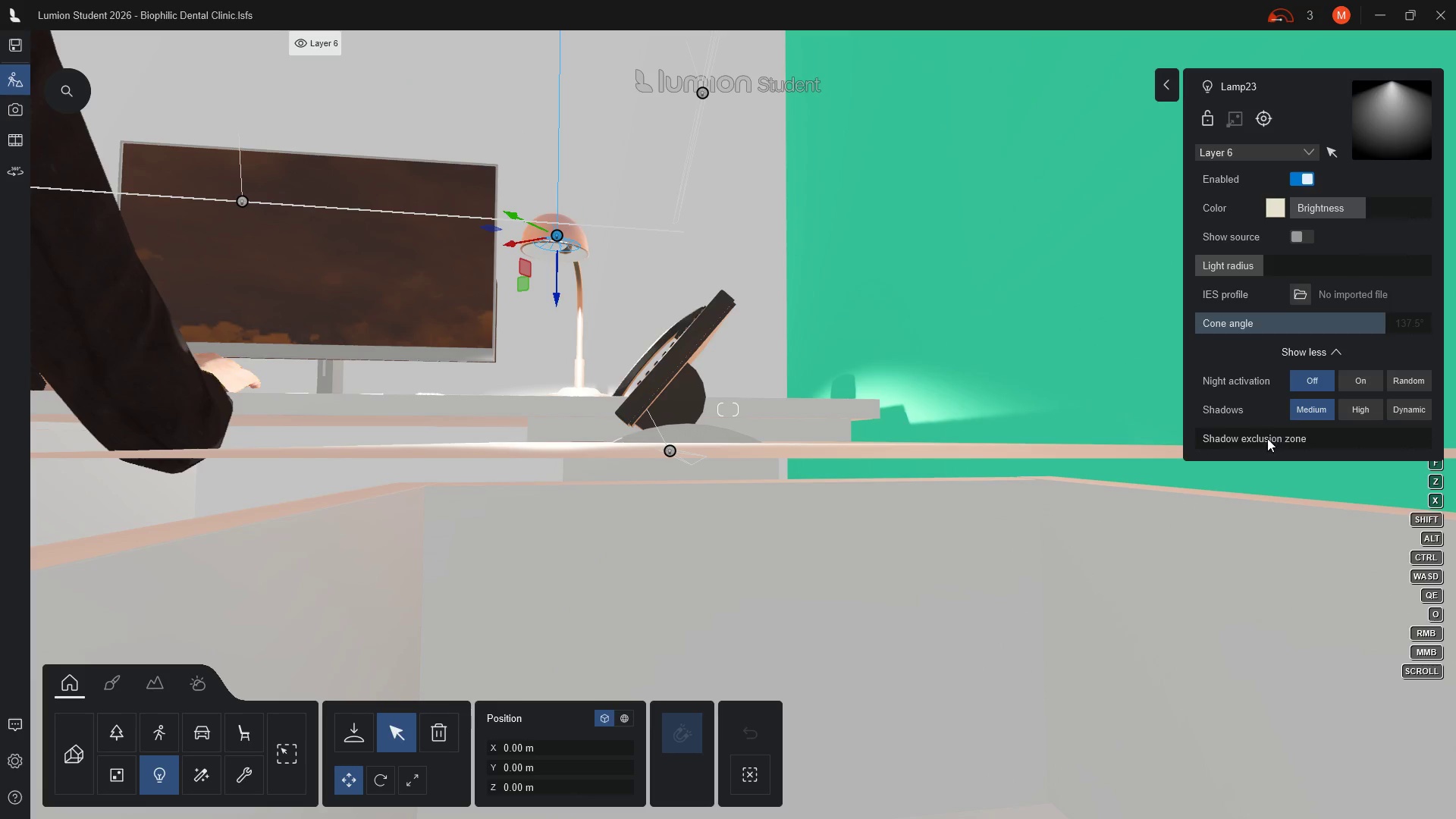 
left_click([1245, 441])
 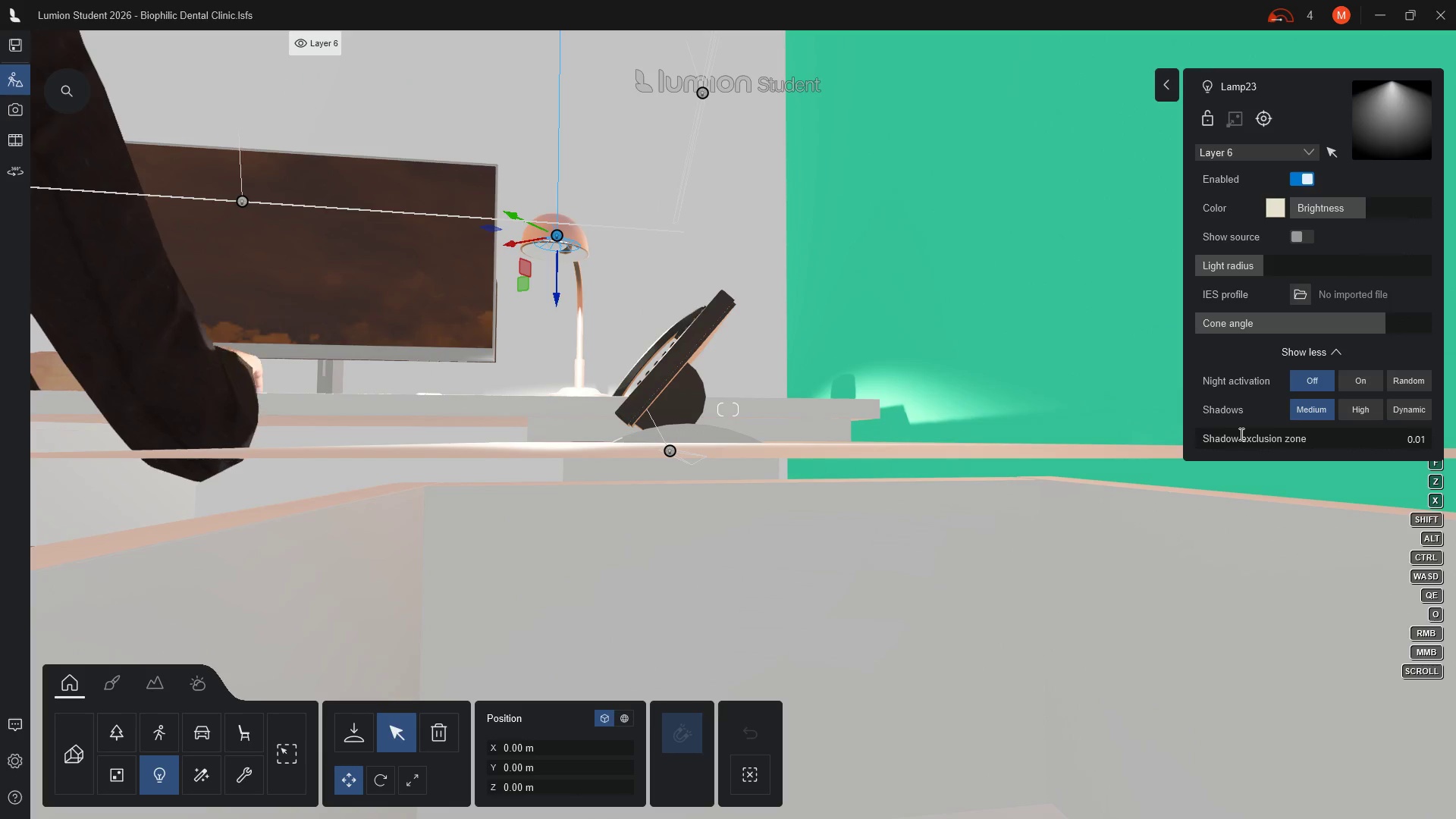 
left_click([1211, 440])
 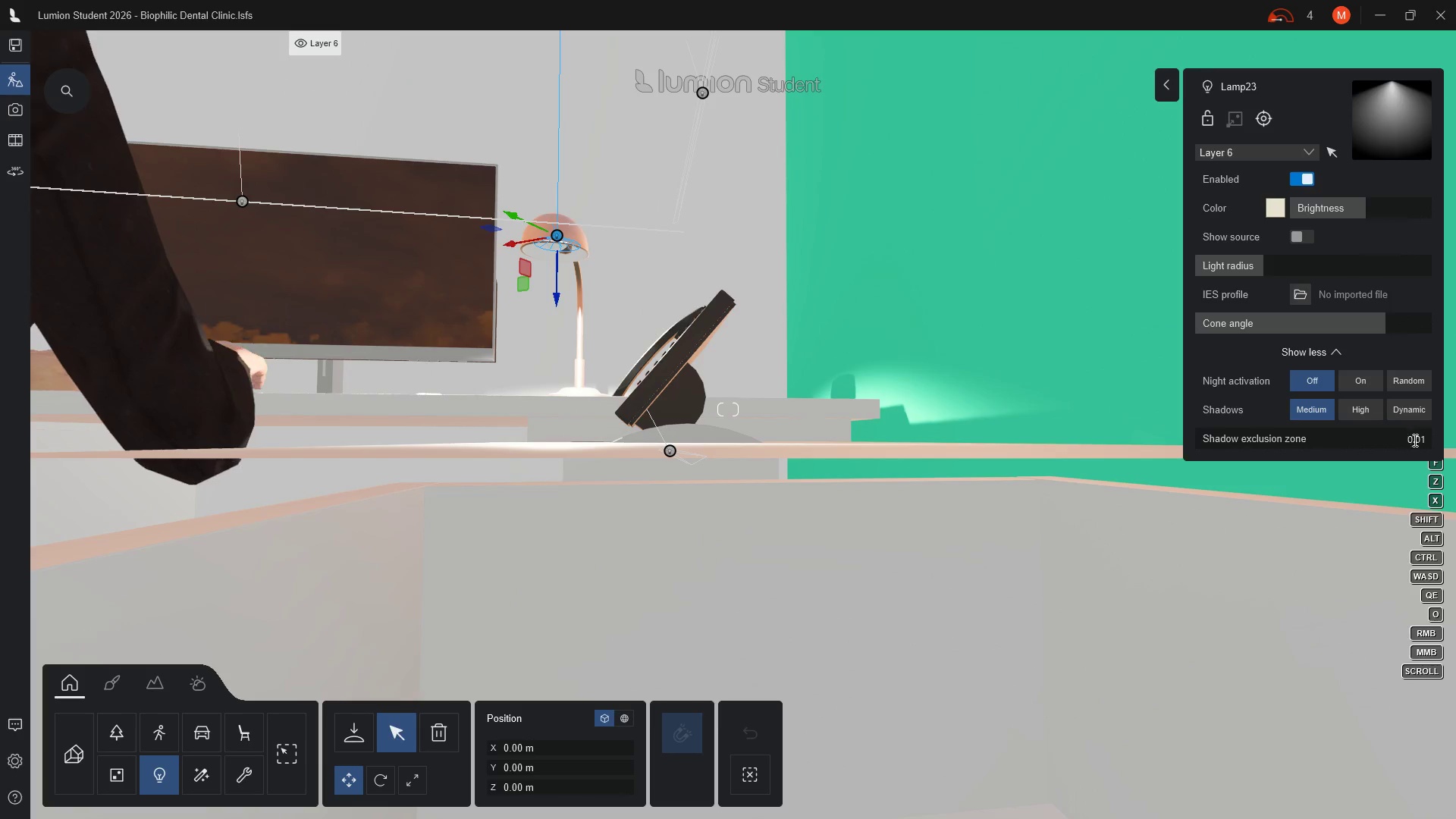 
left_click_drag(start_coordinate=[1420, 438], to_coordinate=[1272, 438])
 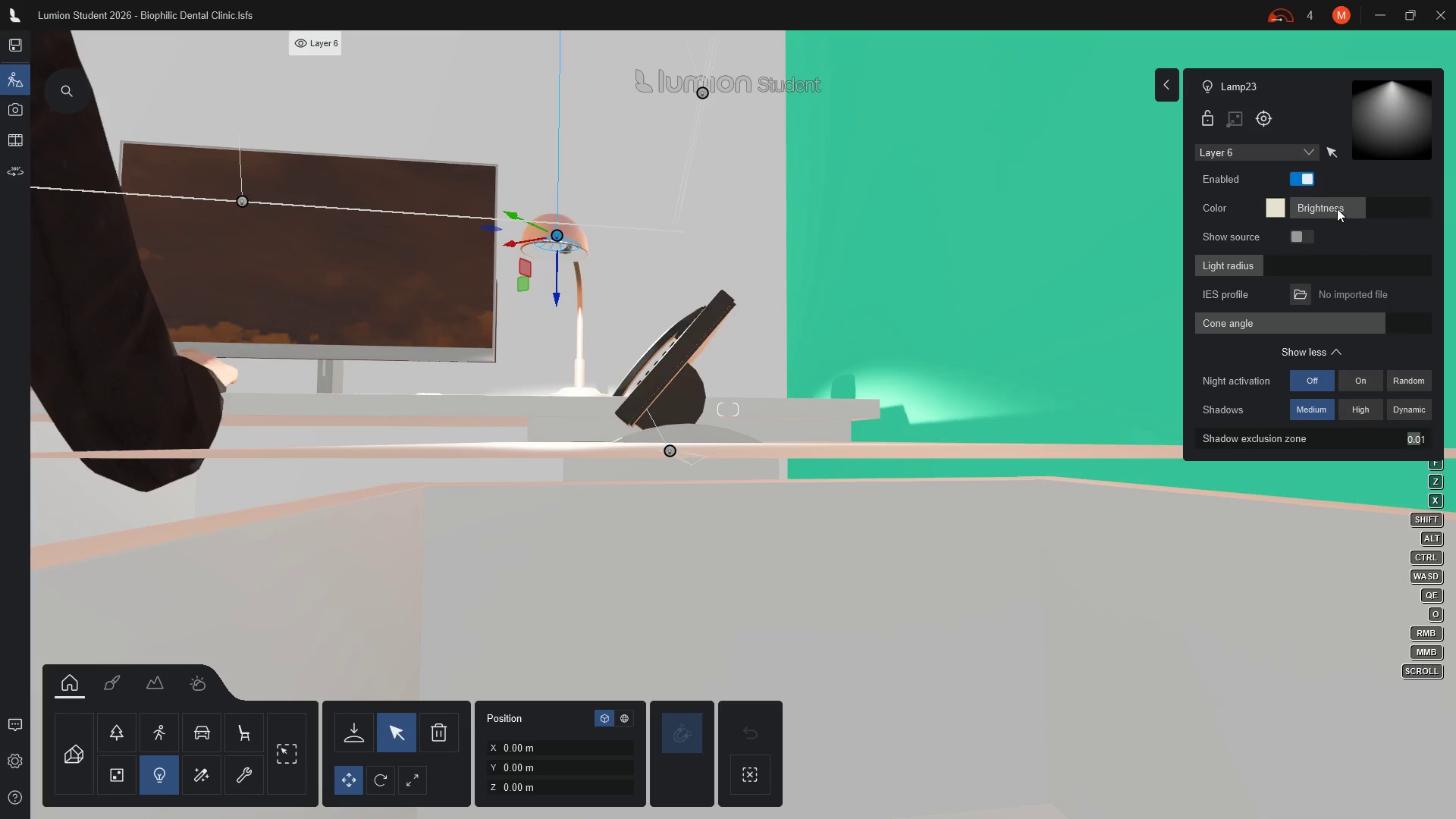 
left_click_drag(start_coordinate=[1365, 206], to_coordinate=[1374, 208])
 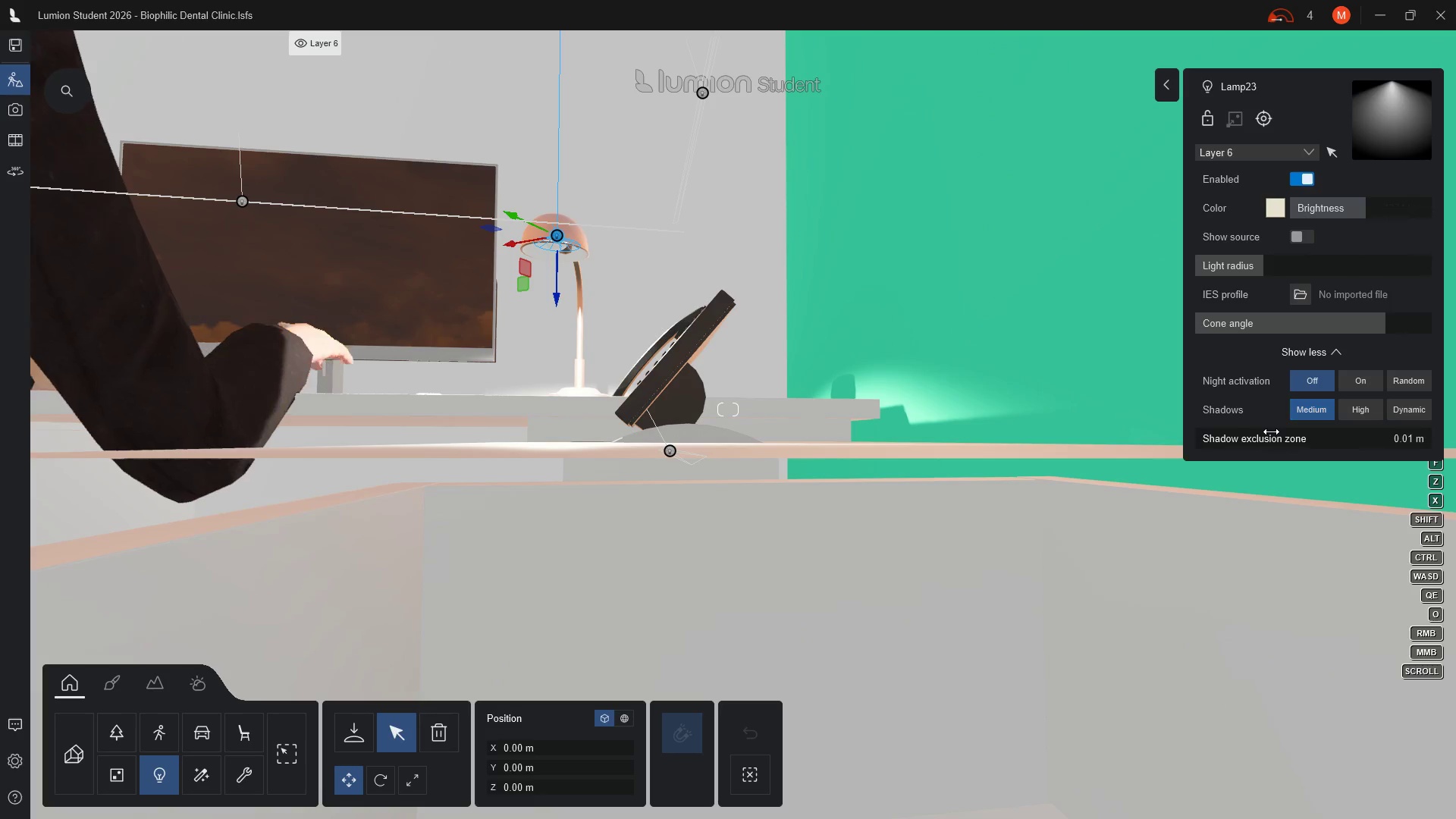 
left_click_drag(start_coordinate=[1267, 435], to_coordinate=[1301, 430])
 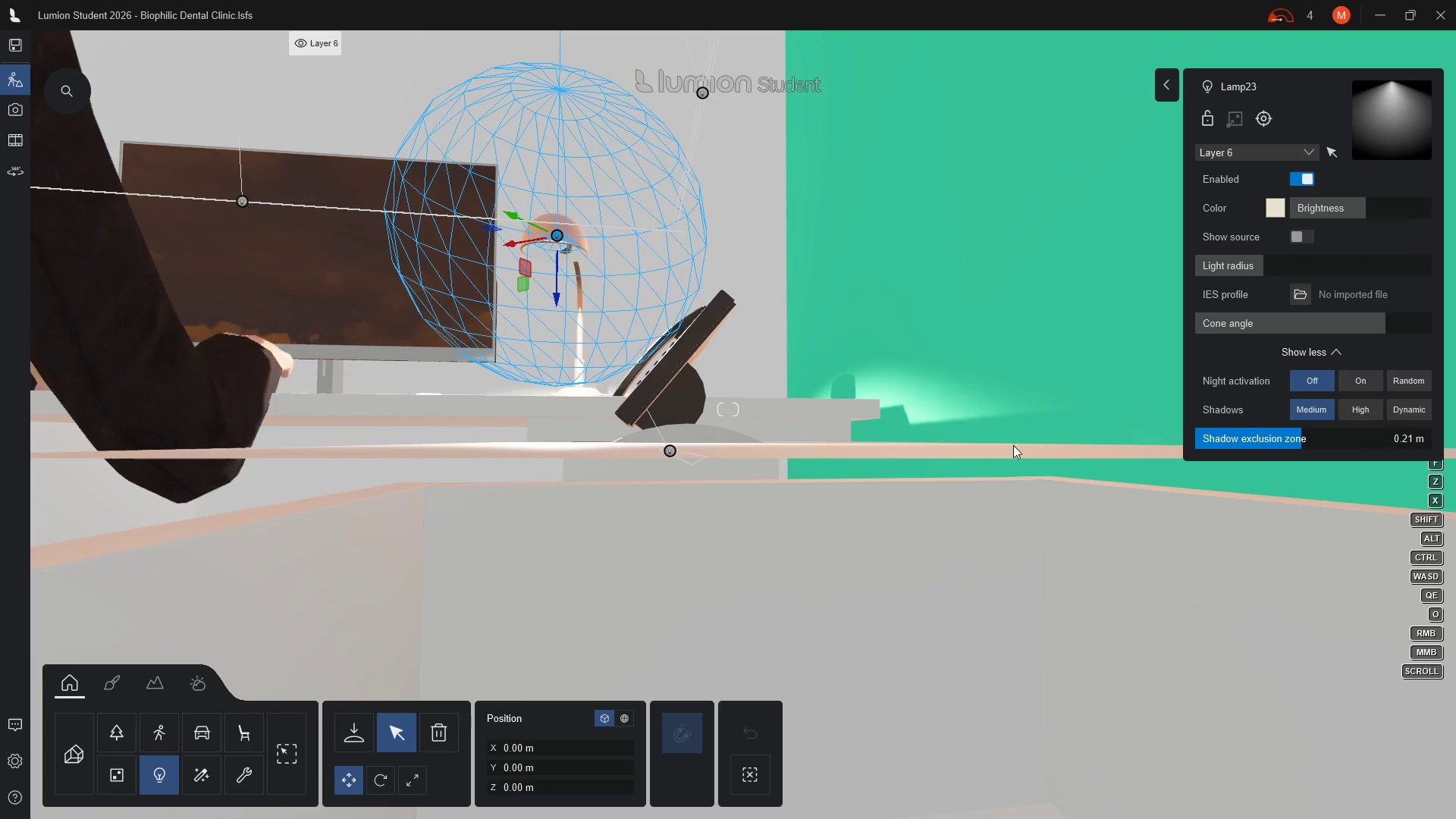 
hold_key(key=Q, duration=0.92)
 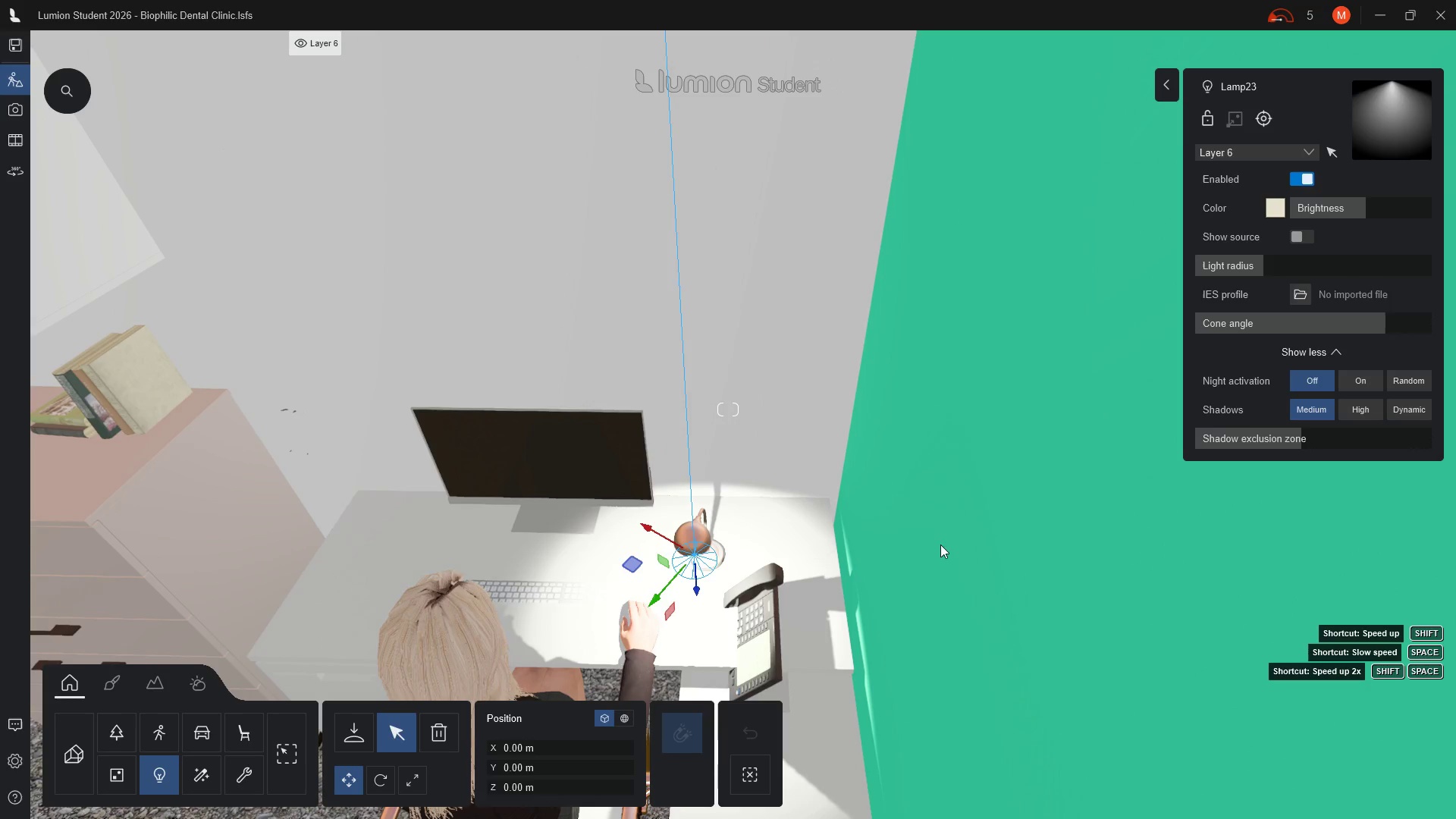 
wait(7.08)
 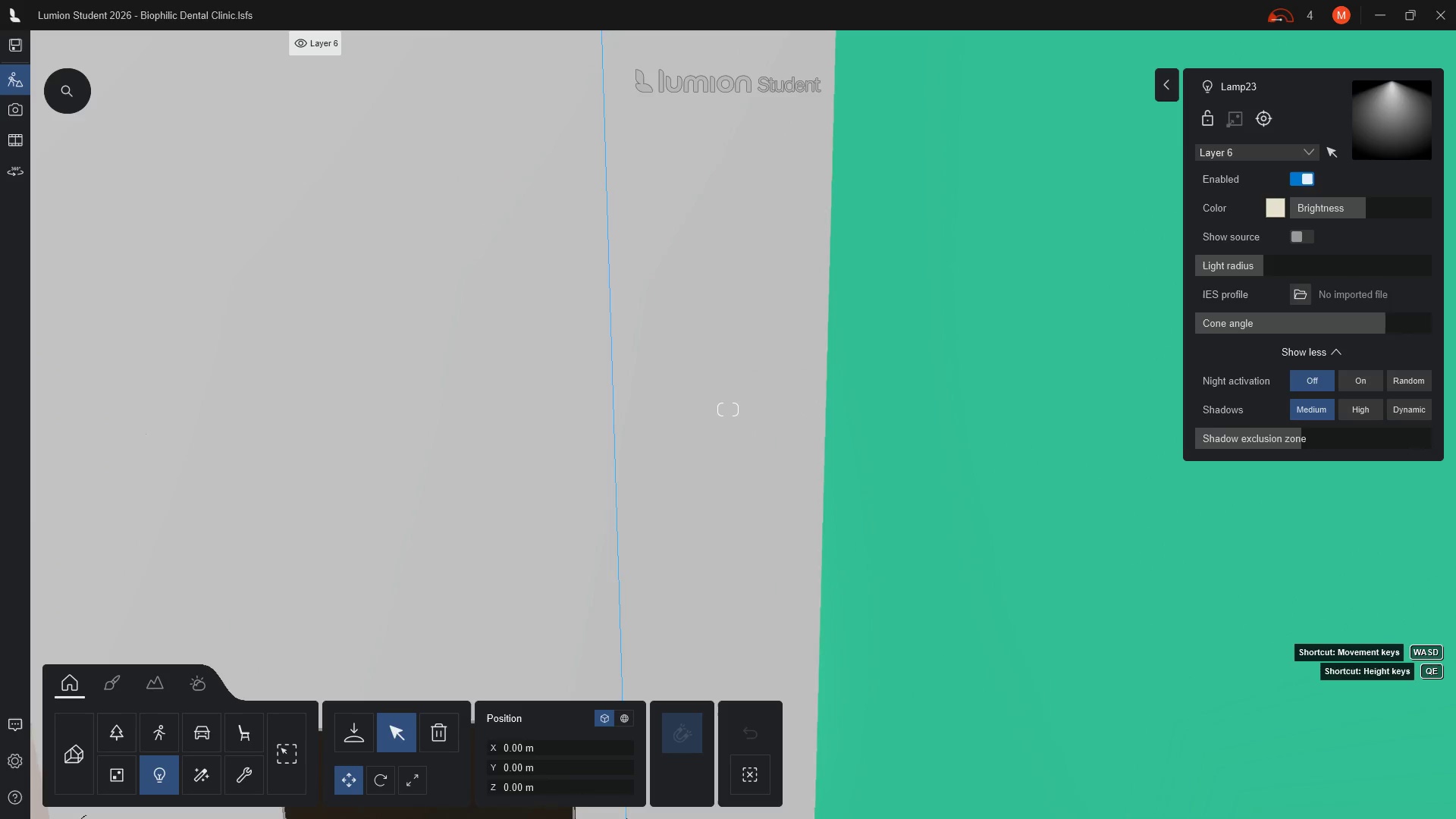 
left_click_drag(start_coordinate=[1364, 207], to_coordinate=[1338, 200])
 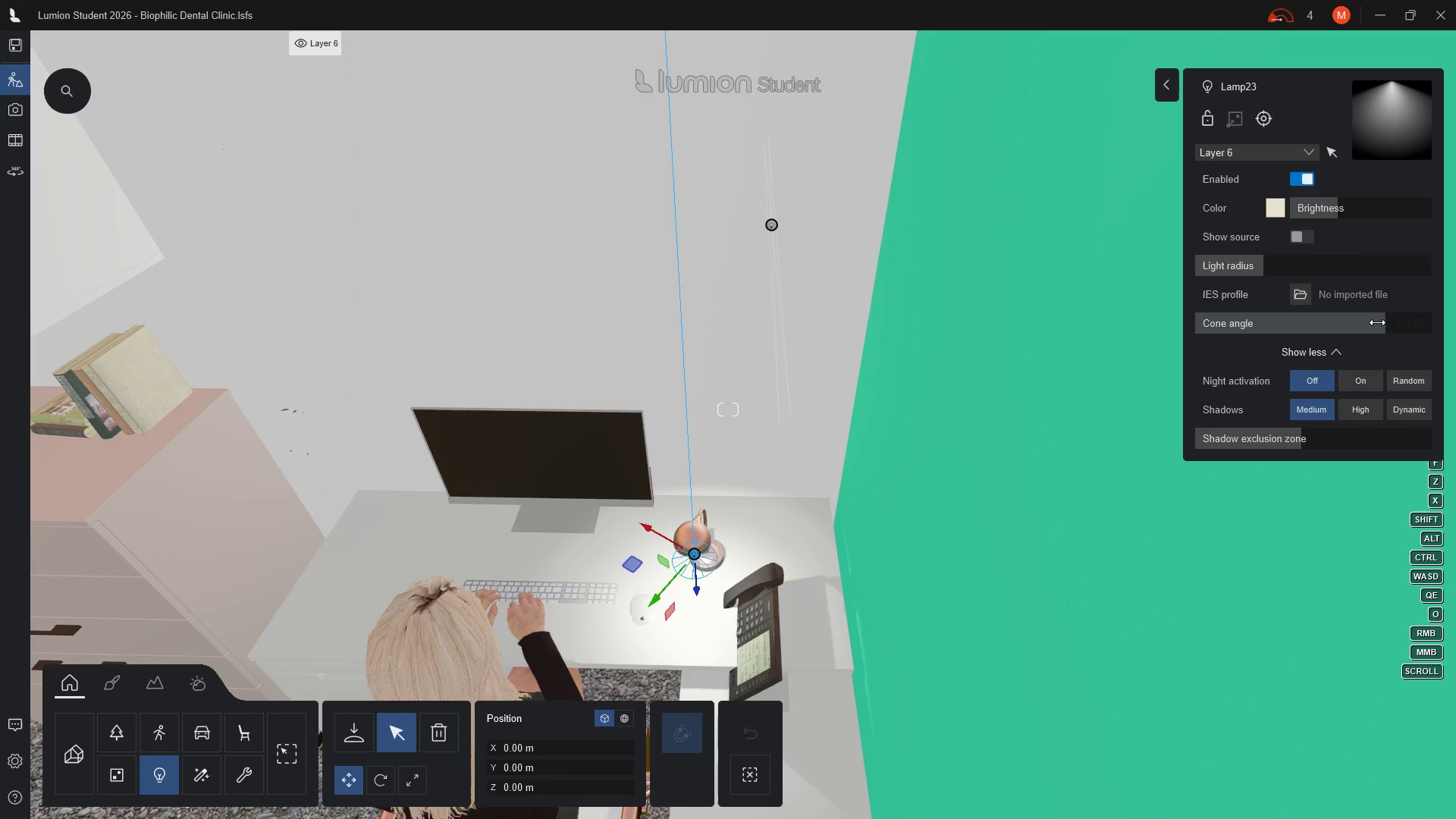 
left_click_drag(start_coordinate=[1387, 328], to_coordinate=[1455, 323])
 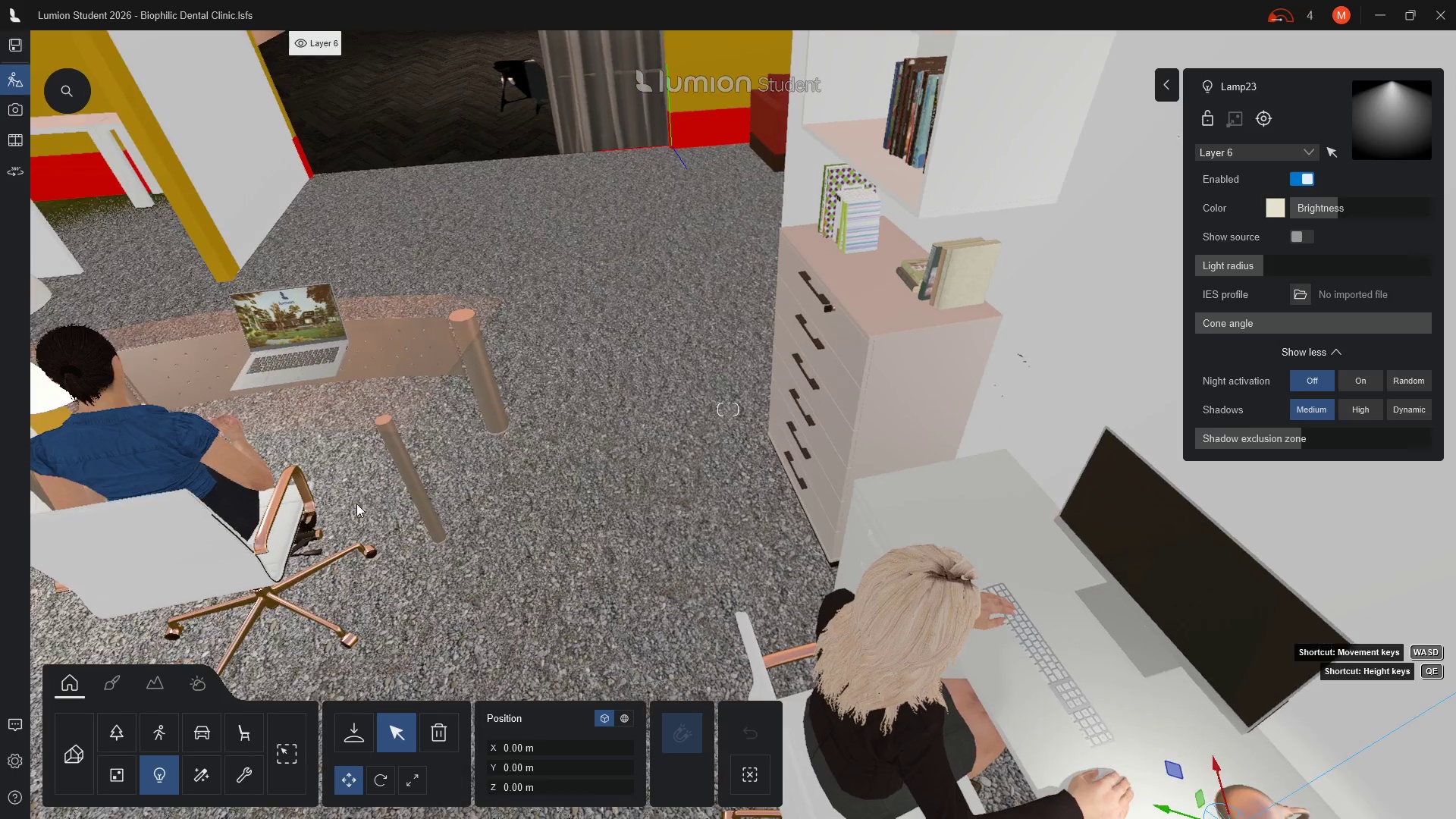 
wait(7.33)
 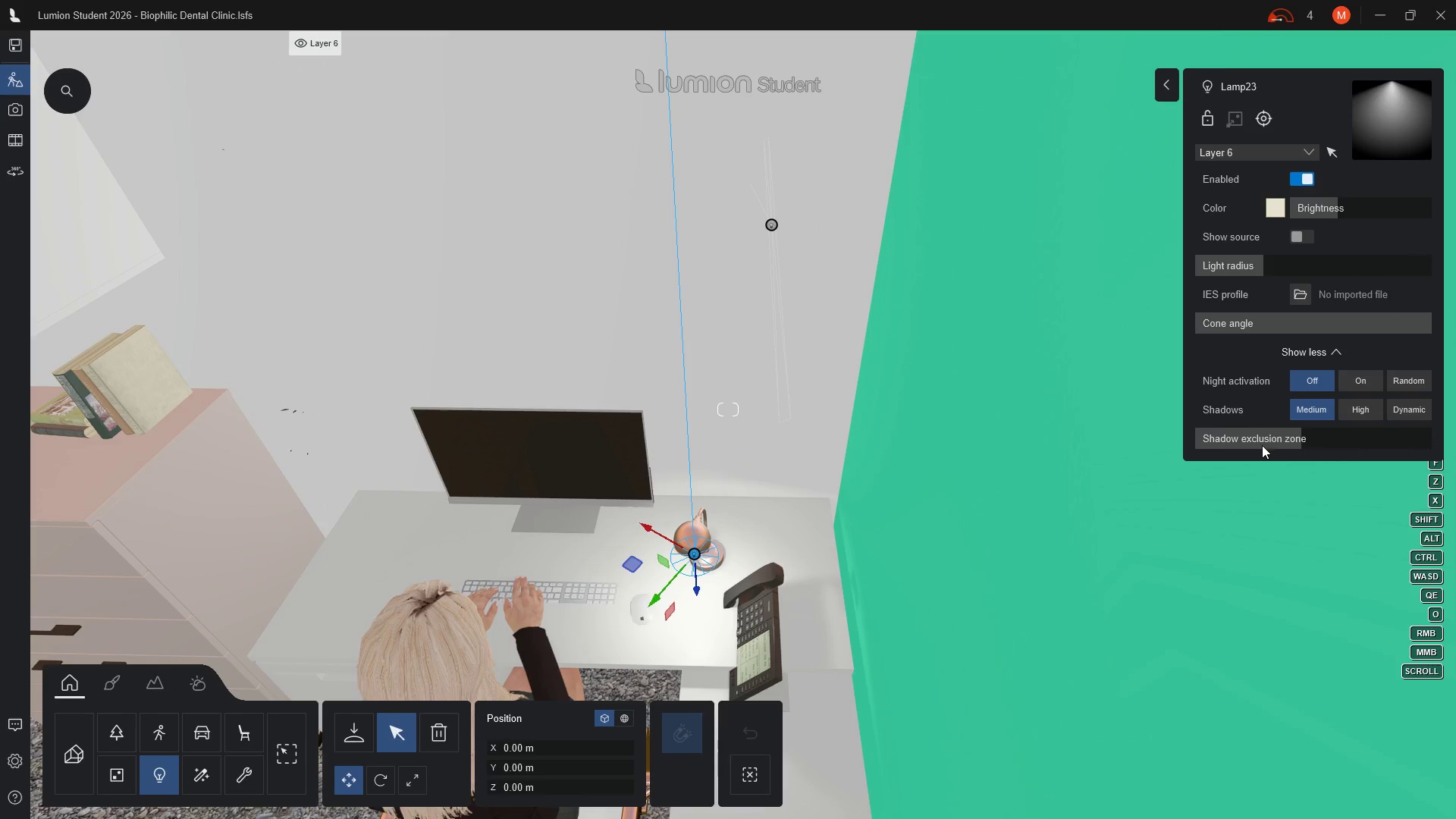 
scroll: coordinate [735, 34], scroll_direction: up, amount: 16.0
 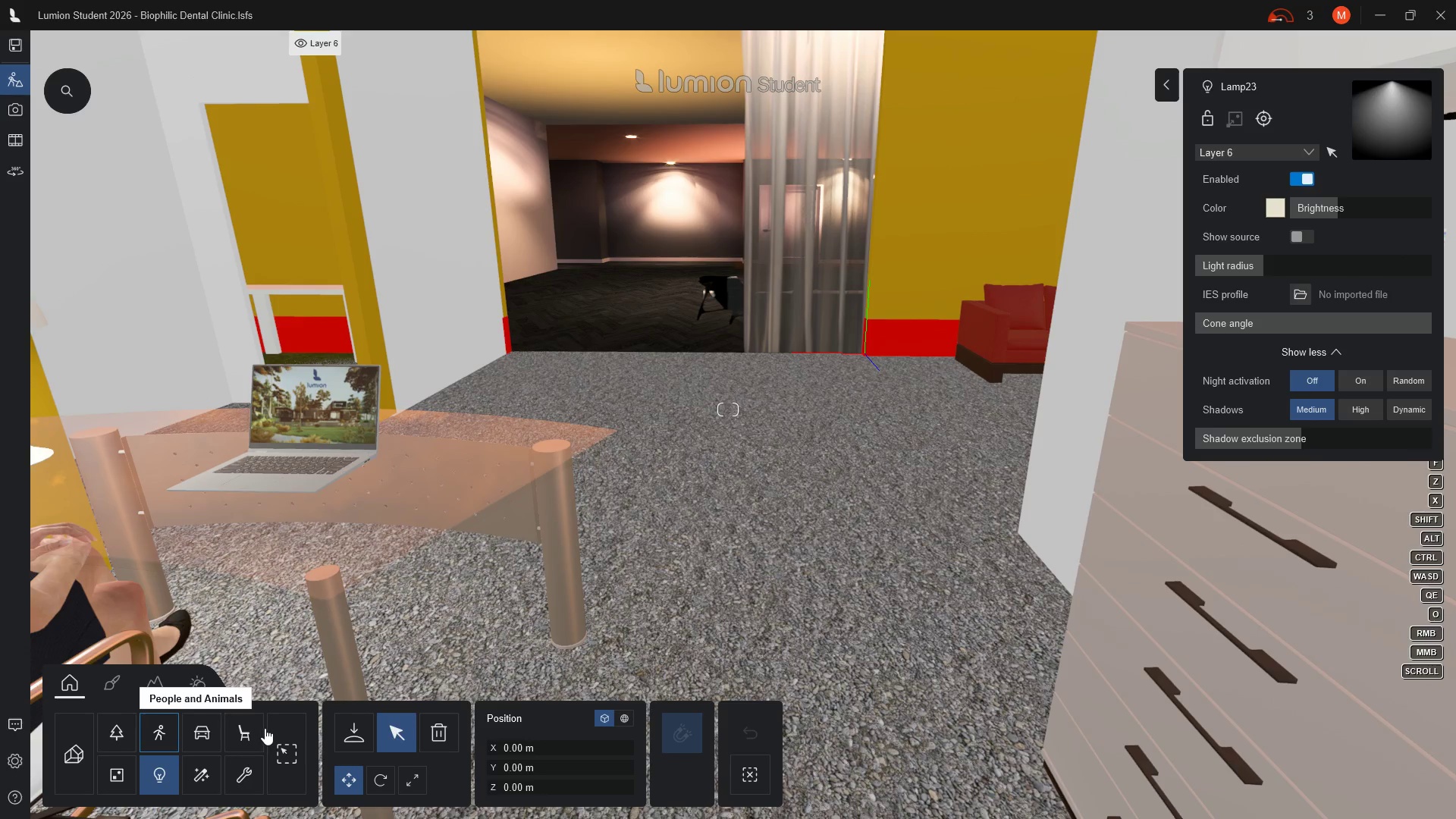 
left_click([412, 736])
 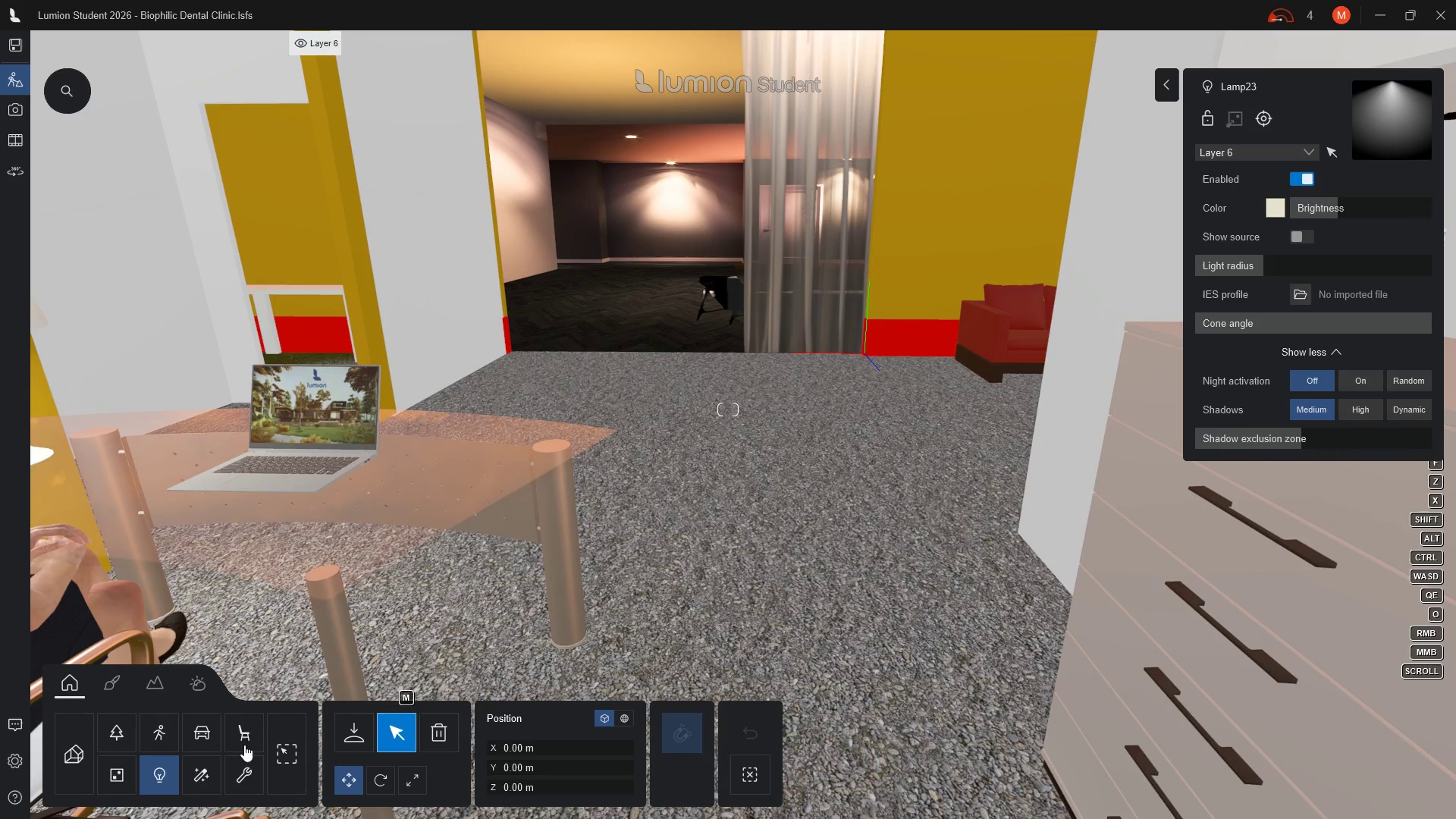 
left_click([255, 733])
 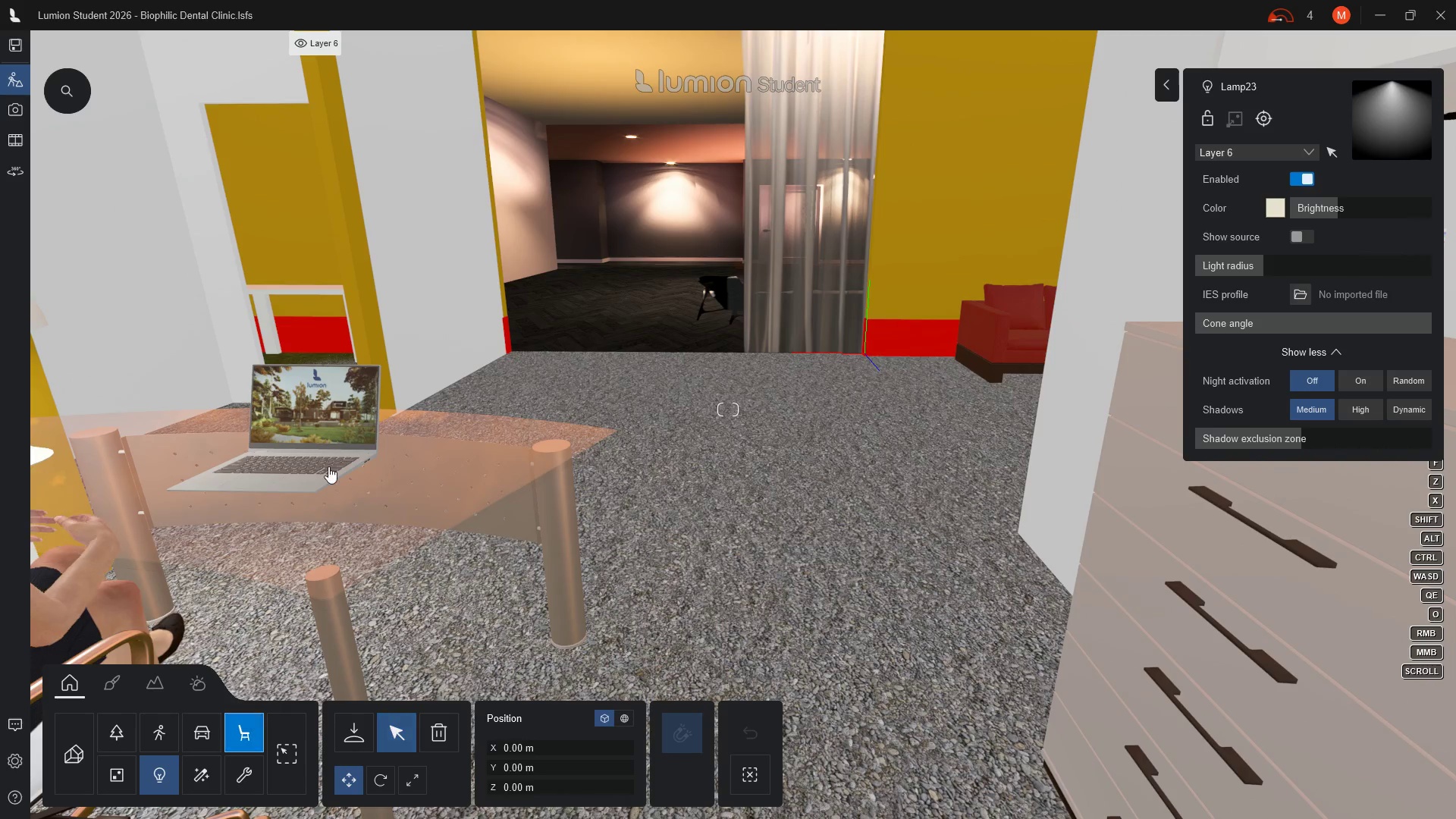 
mouse_move([294, 462])
 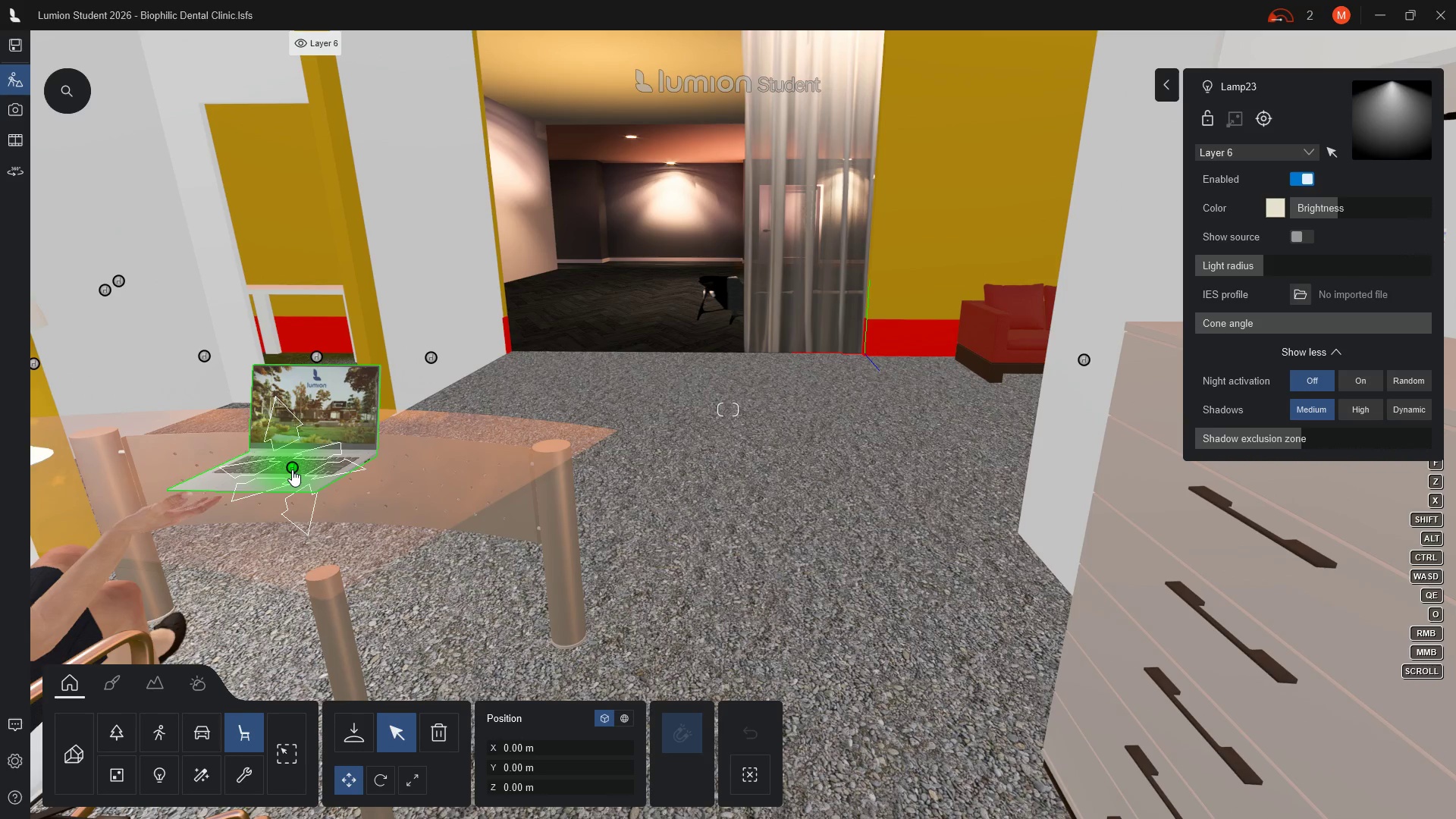 
left_click_drag(start_coordinate=[292, 469], to_coordinate=[141, 517])
 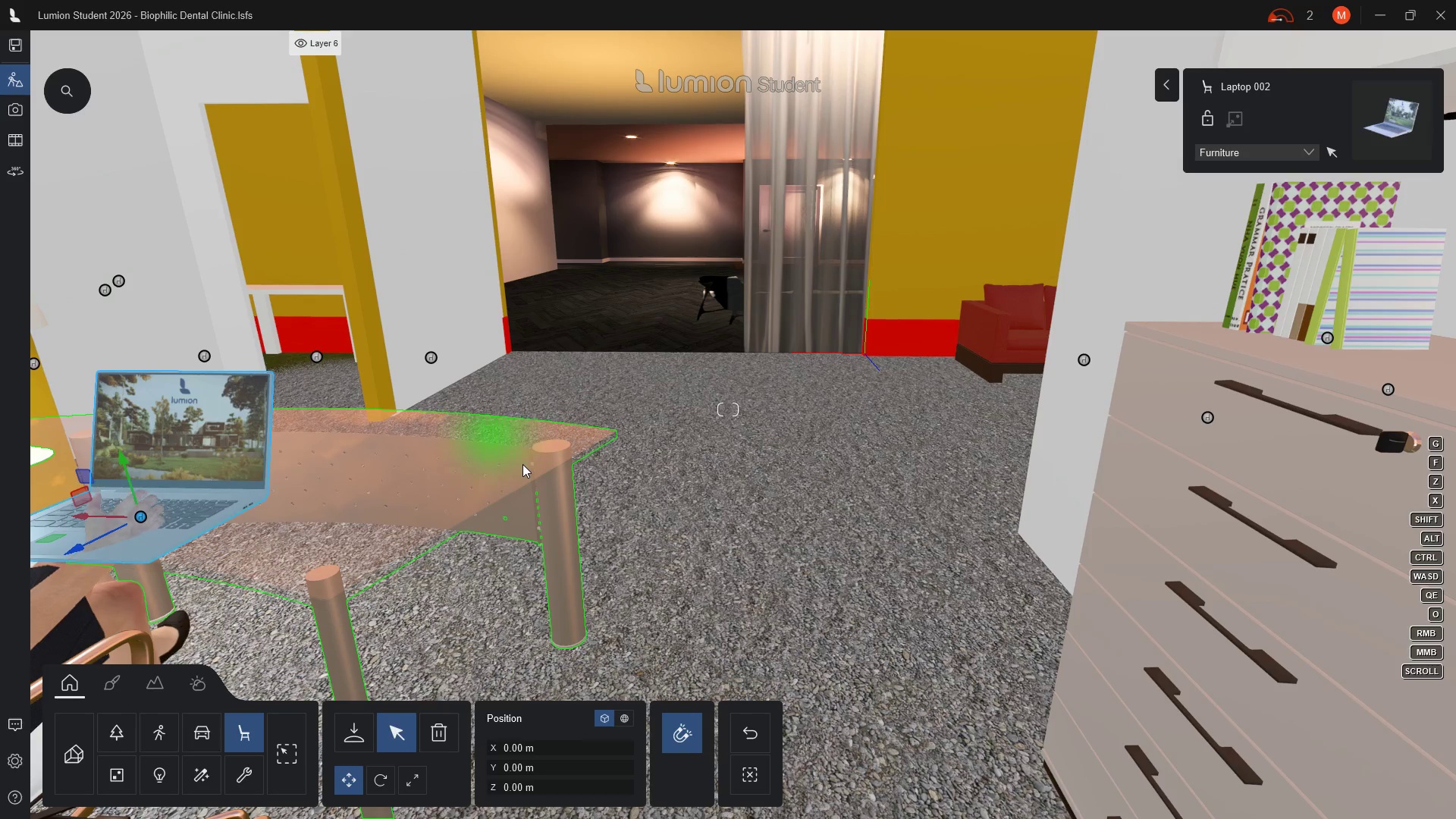 
hold_key(key=D, duration=1.5)
 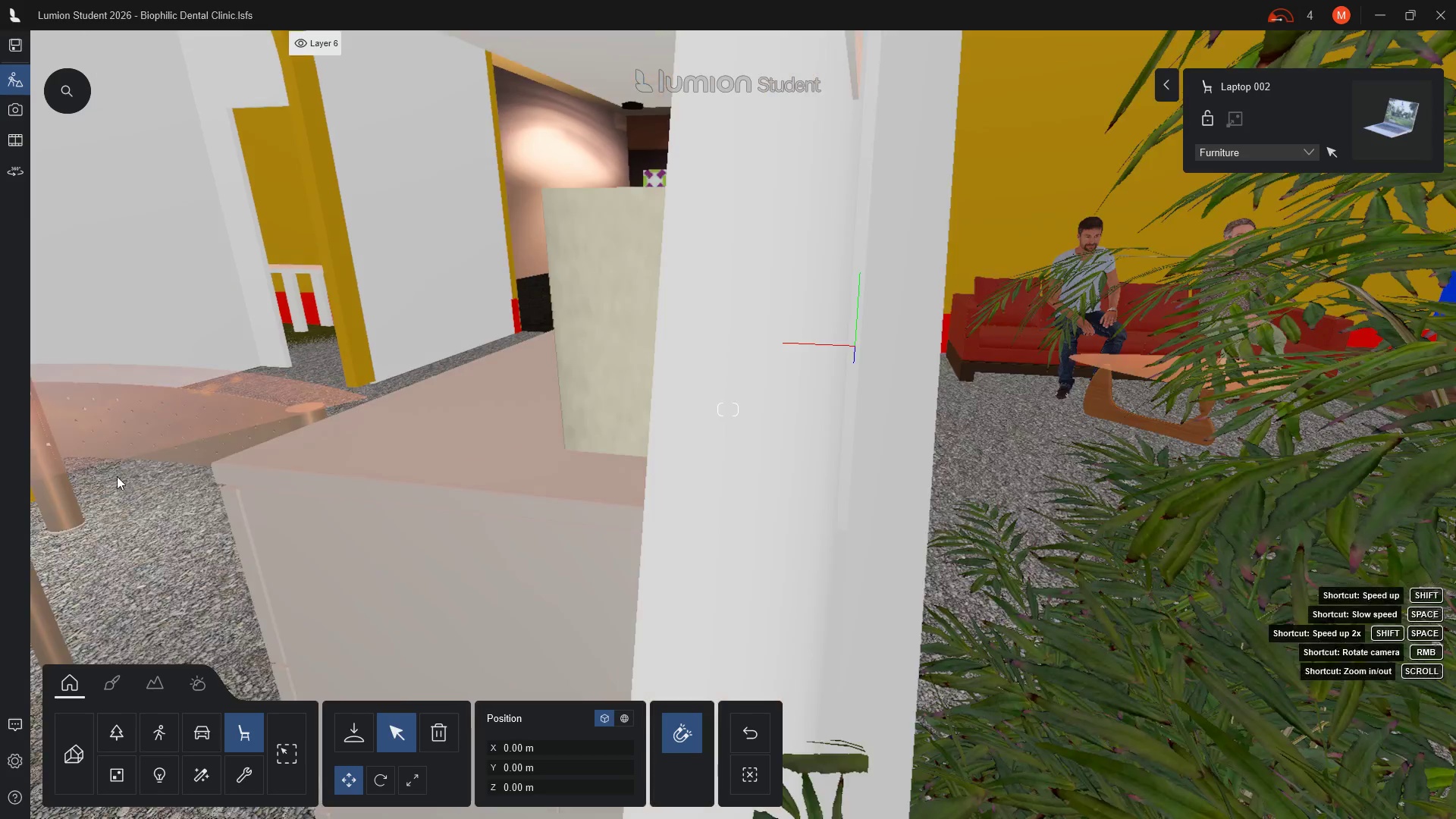 
hold_key(key=D, duration=0.38)
 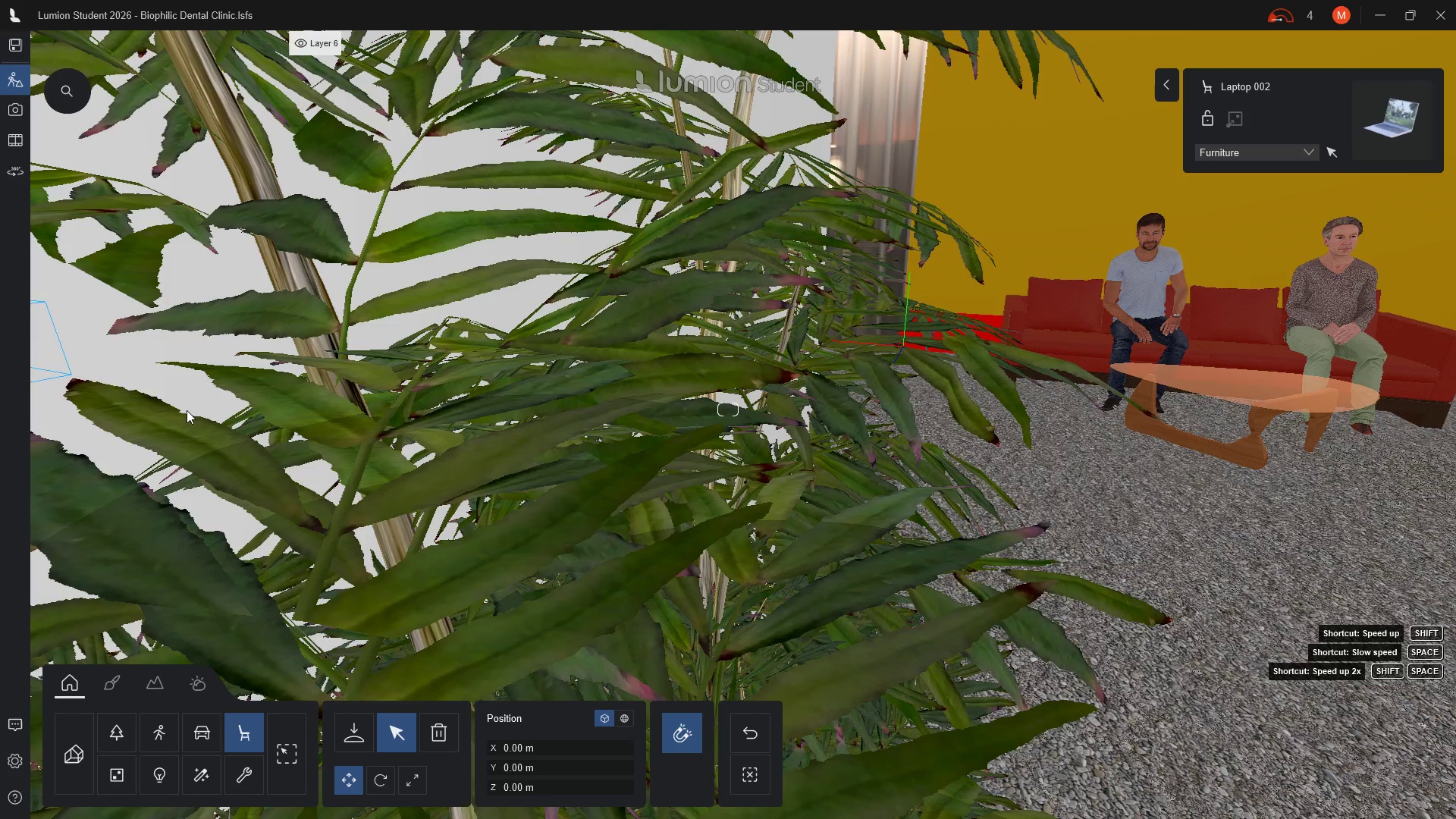 
scroll: coordinate [276, 197], scroll_direction: up, amount: 39.0
 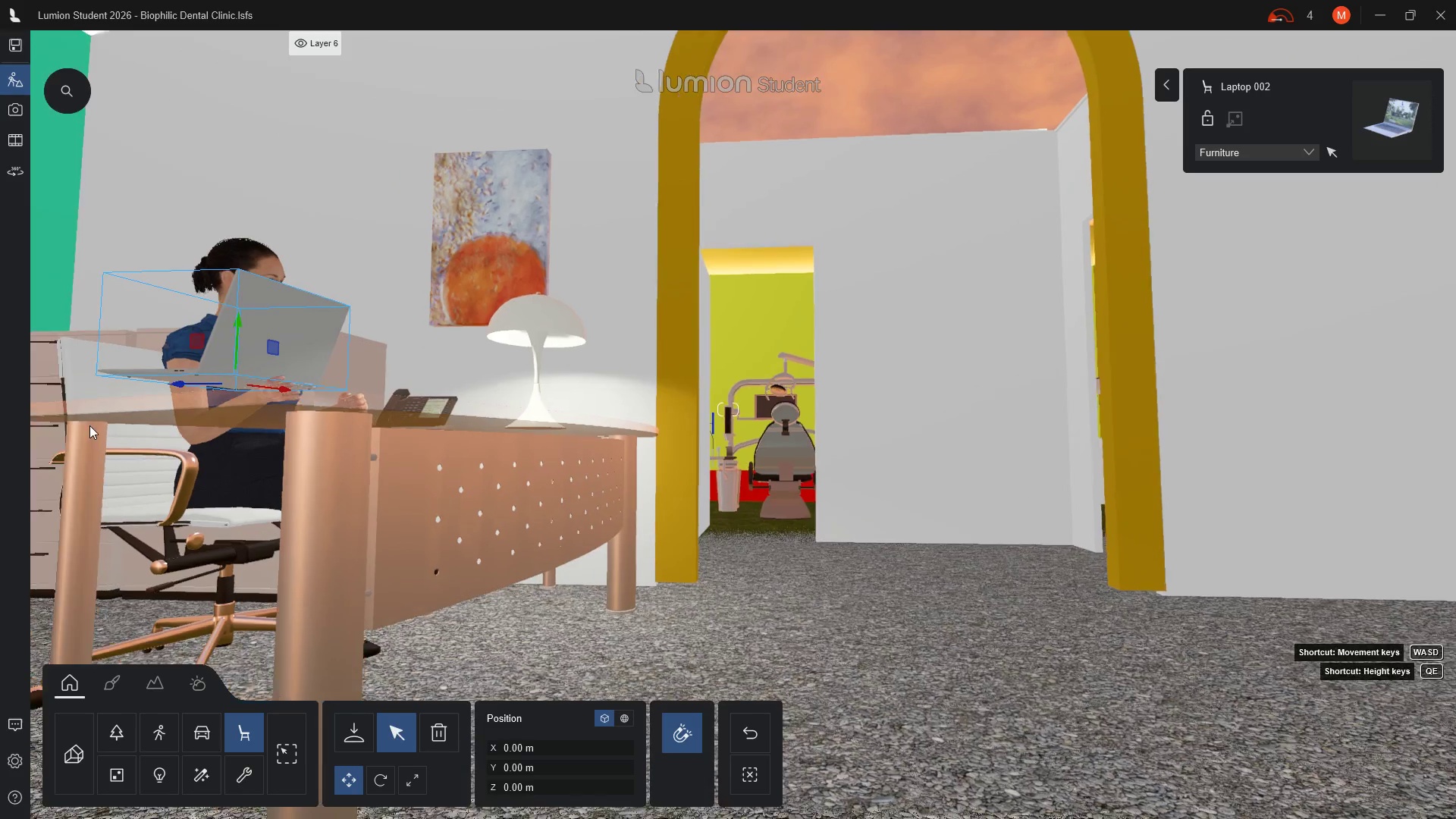 
hold_key(key=A, duration=0.94)
 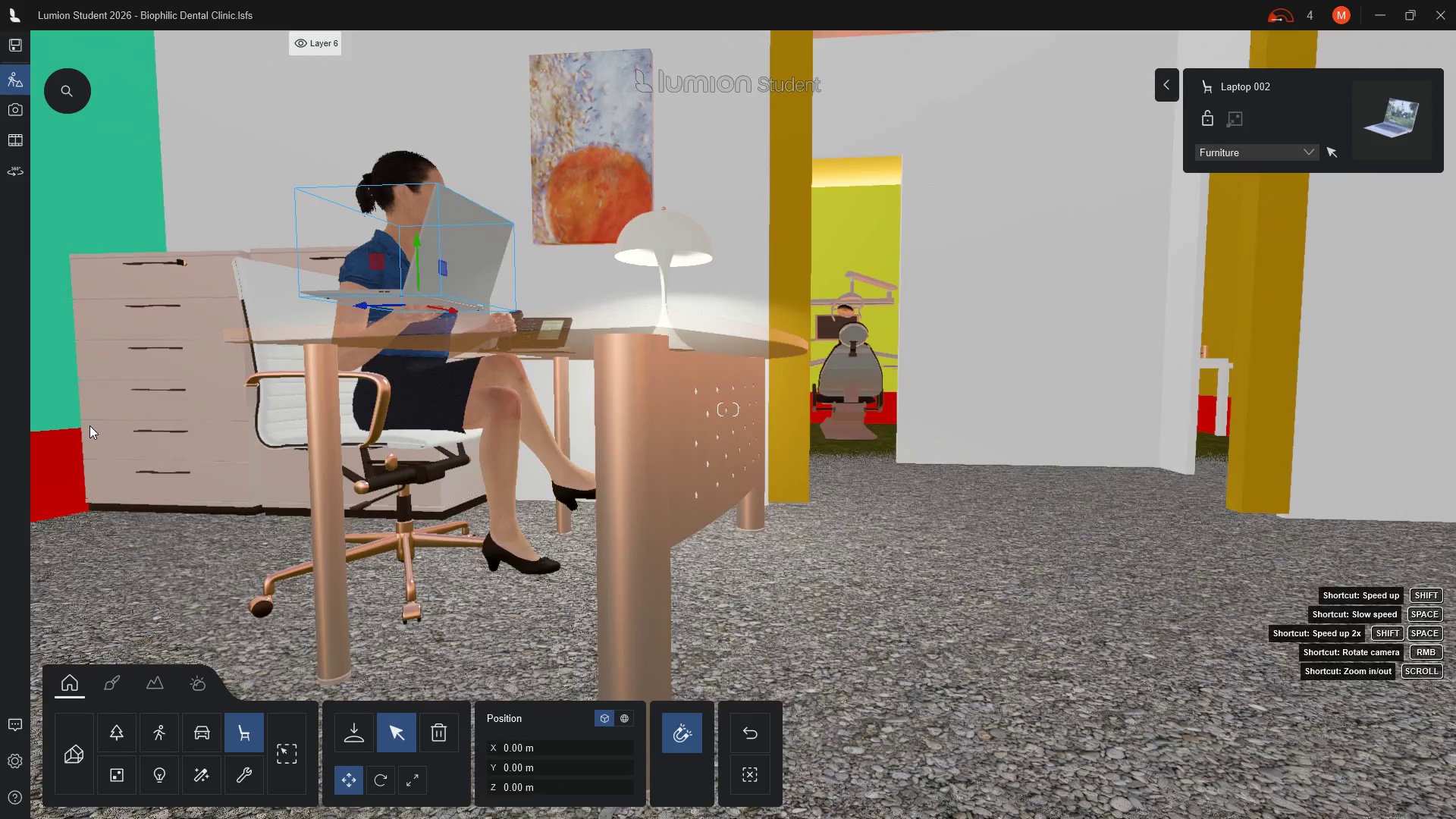 
hold_key(key=Q, duration=0.38)
 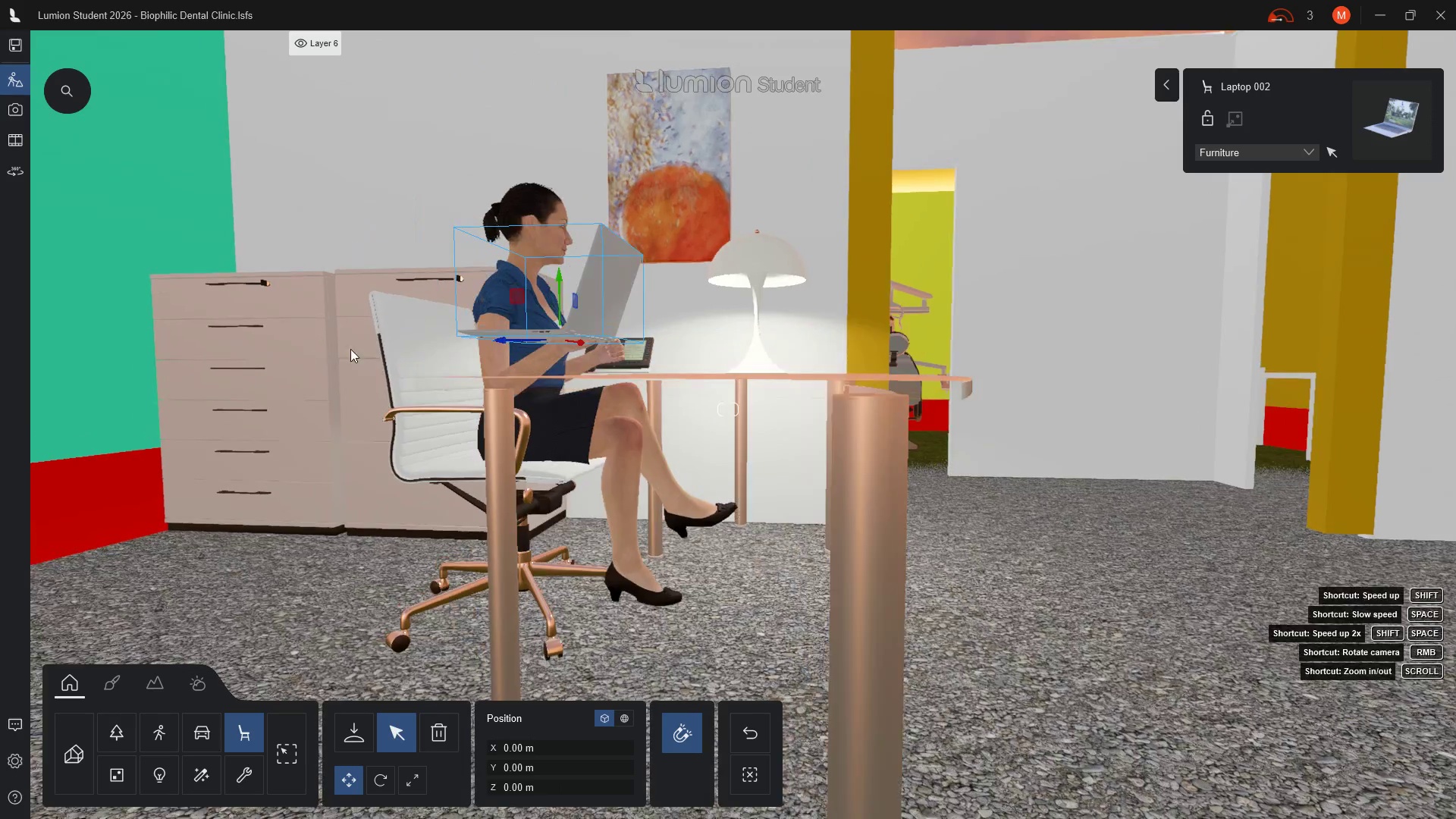 
key(Q)
 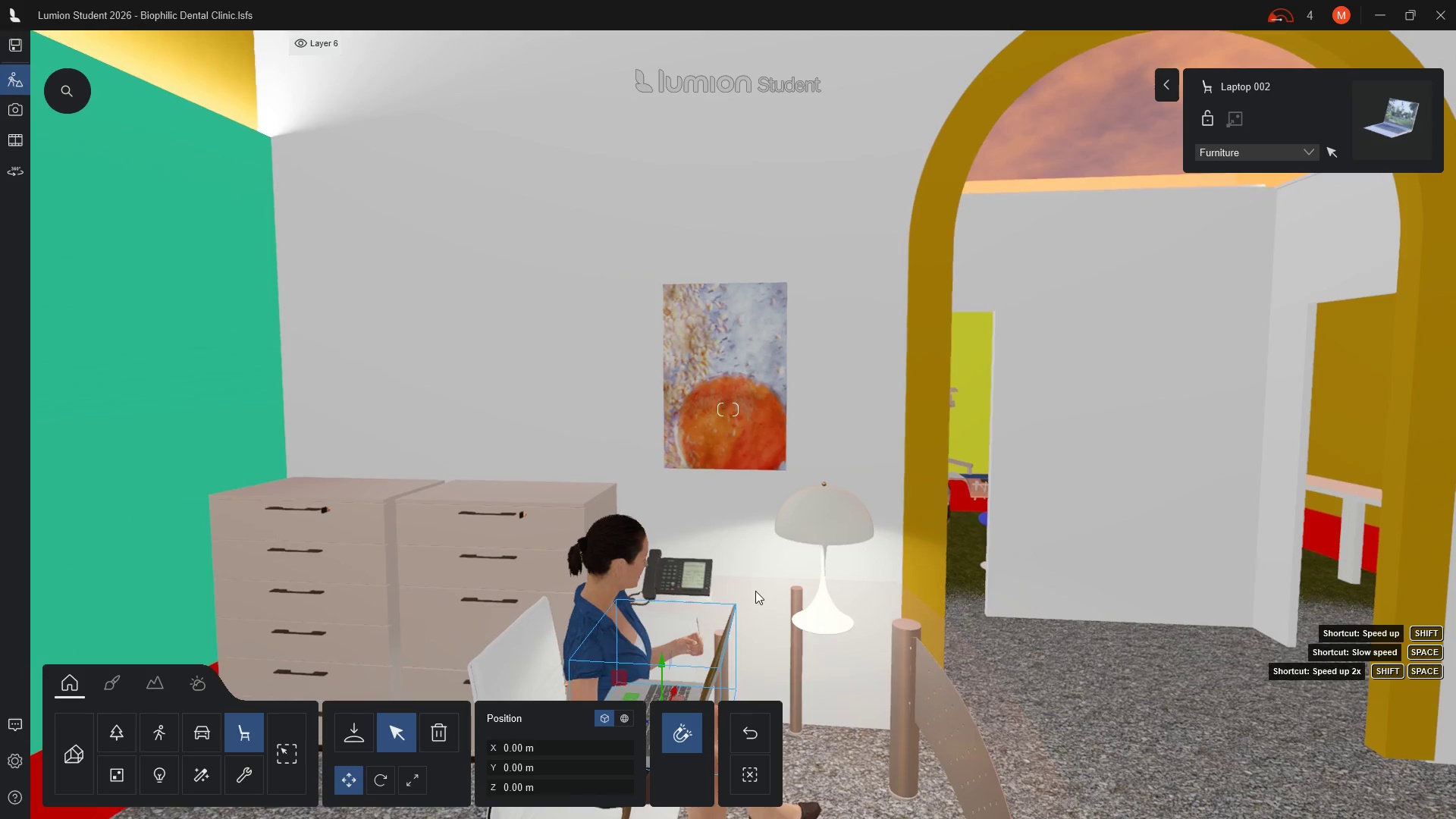 
wait(8.44)
 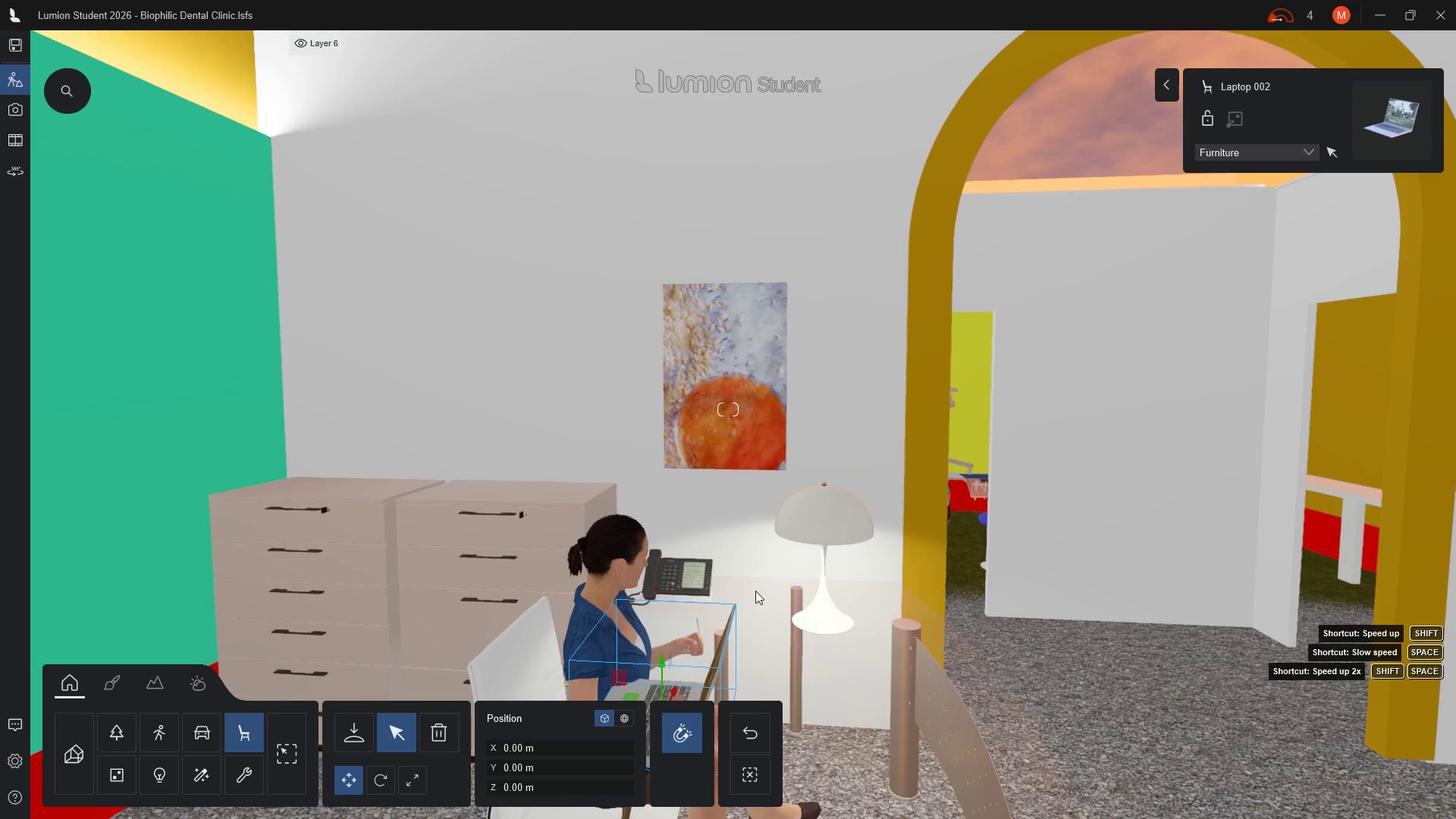 
left_click_drag(start_coordinate=[666, 509], to_coordinate=[720, 486])
 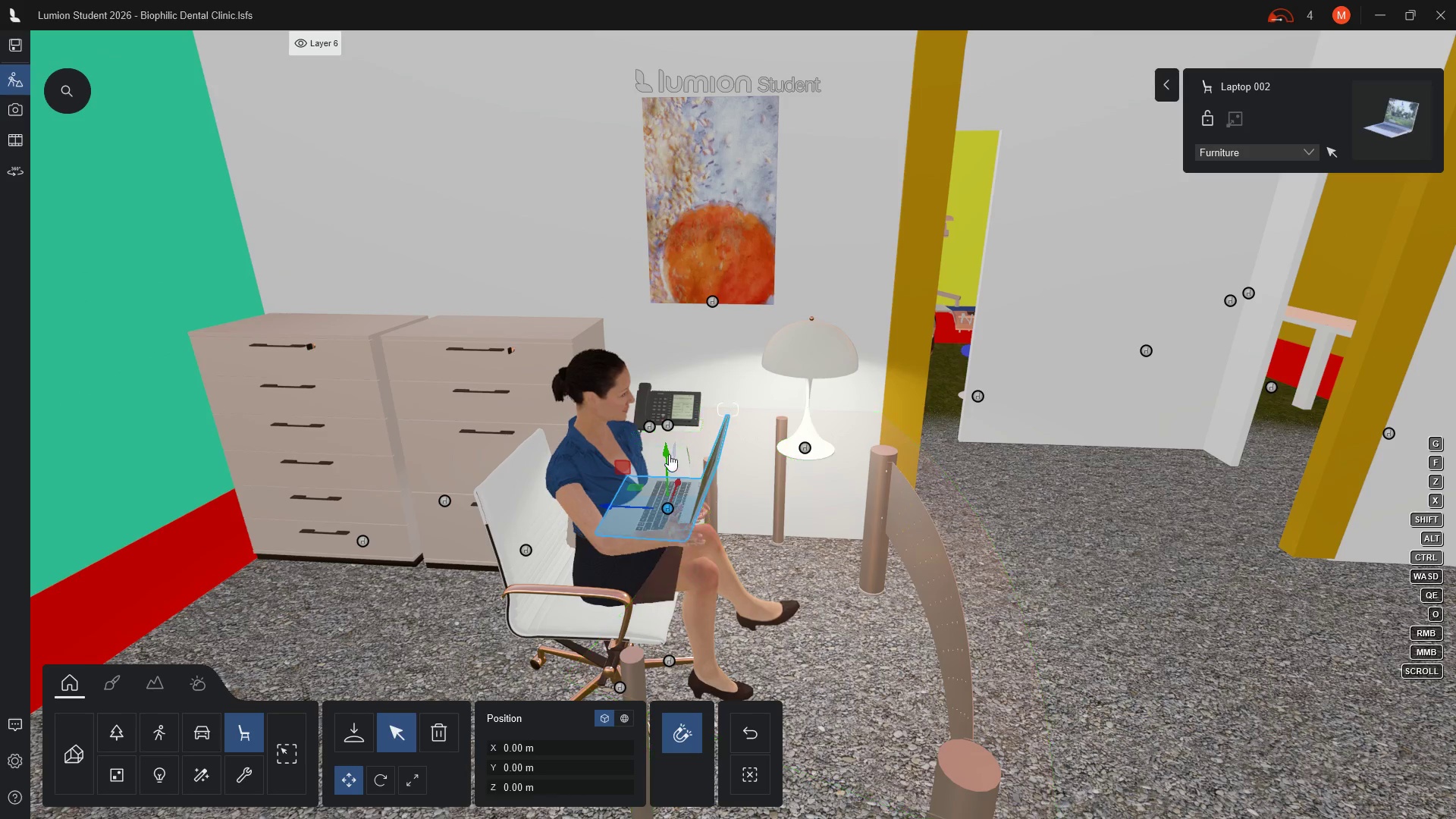 
left_click_drag(start_coordinate=[666, 453], to_coordinate=[699, 492])
 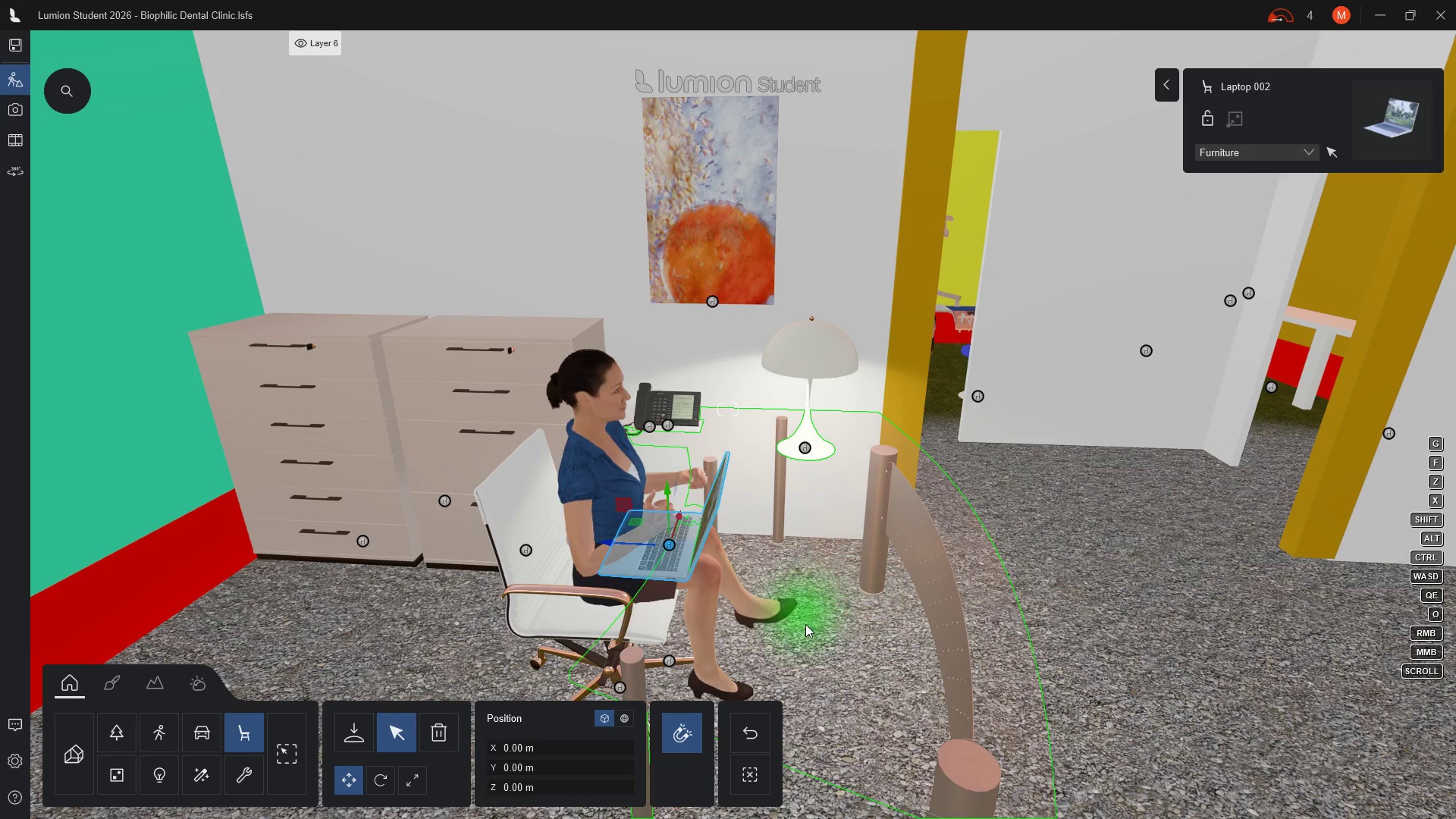 
hold_key(key=D, duration=1.0)
 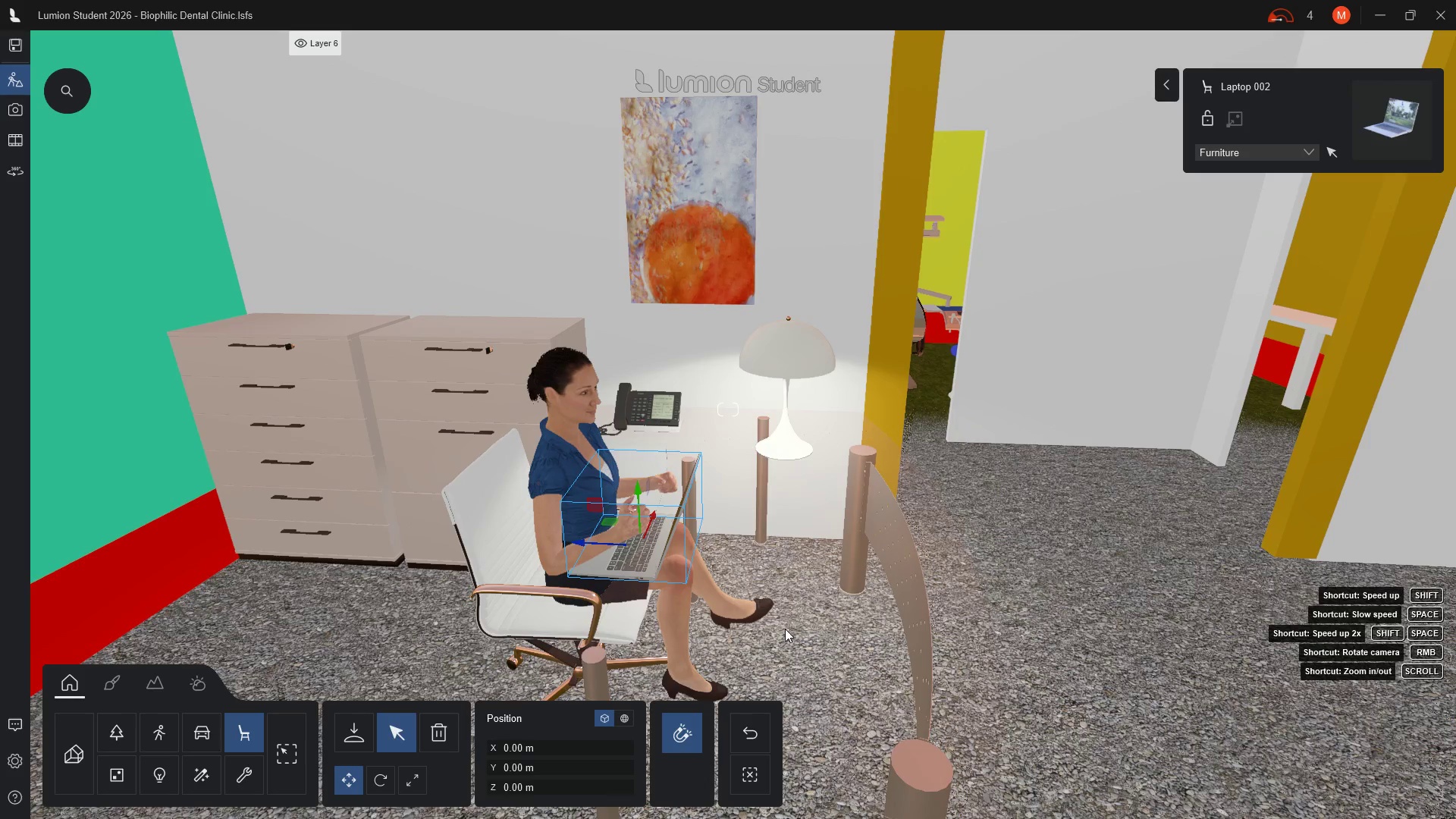 
key(D)
 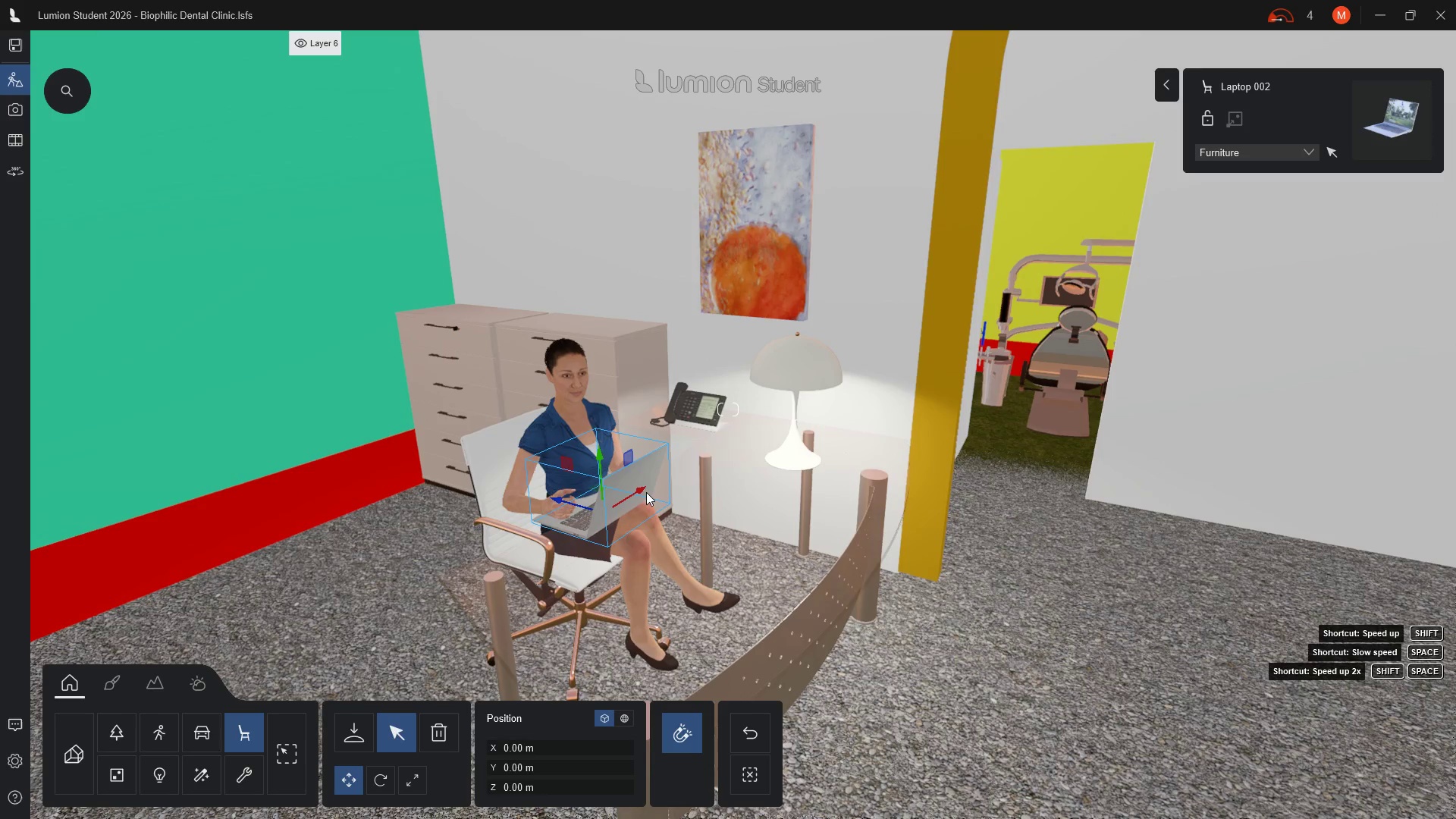 
left_click_drag(start_coordinate=[641, 490], to_coordinate=[669, 480])
 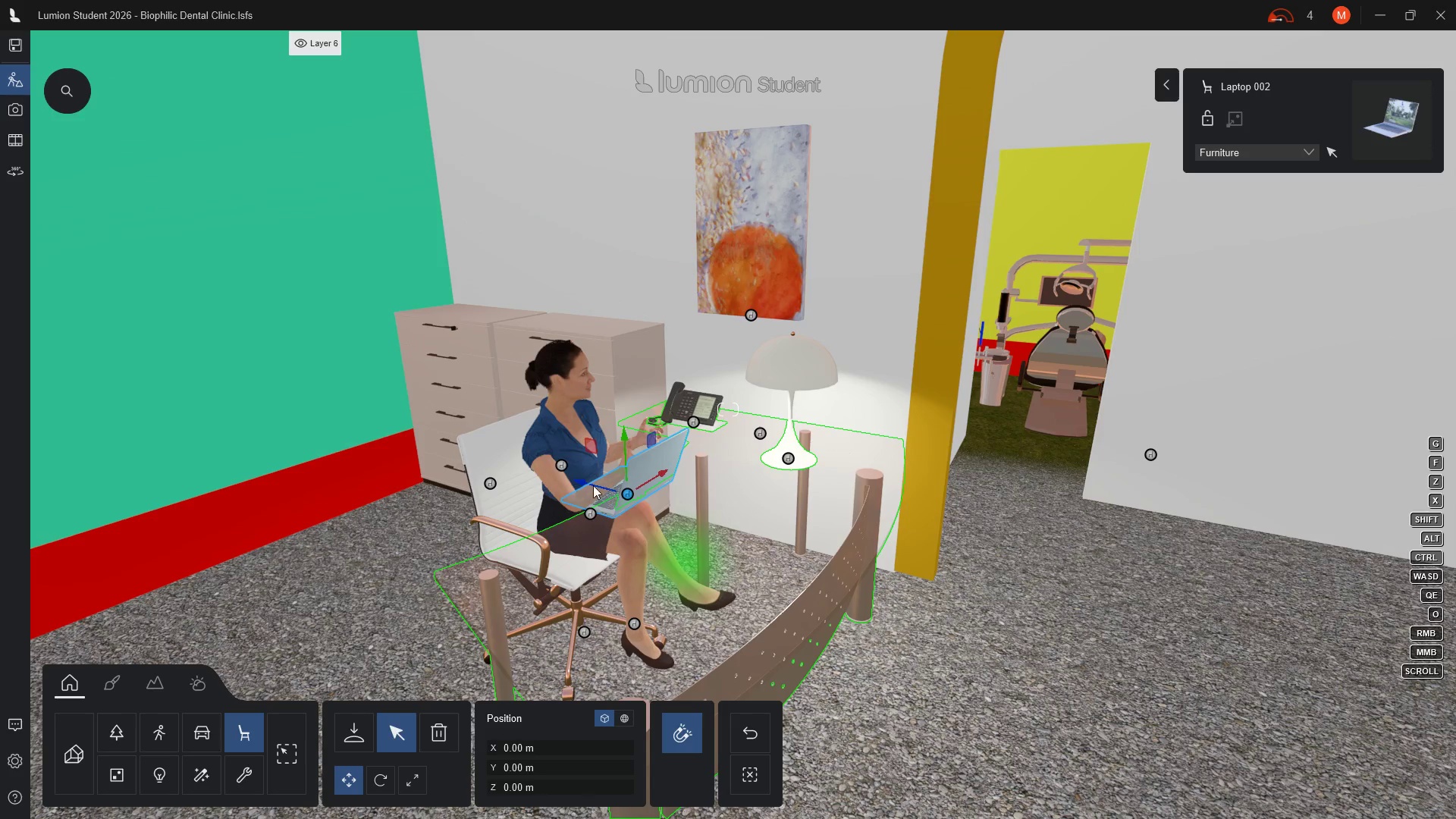 
left_click_drag(start_coordinate=[582, 482], to_coordinate=[621, 497])
 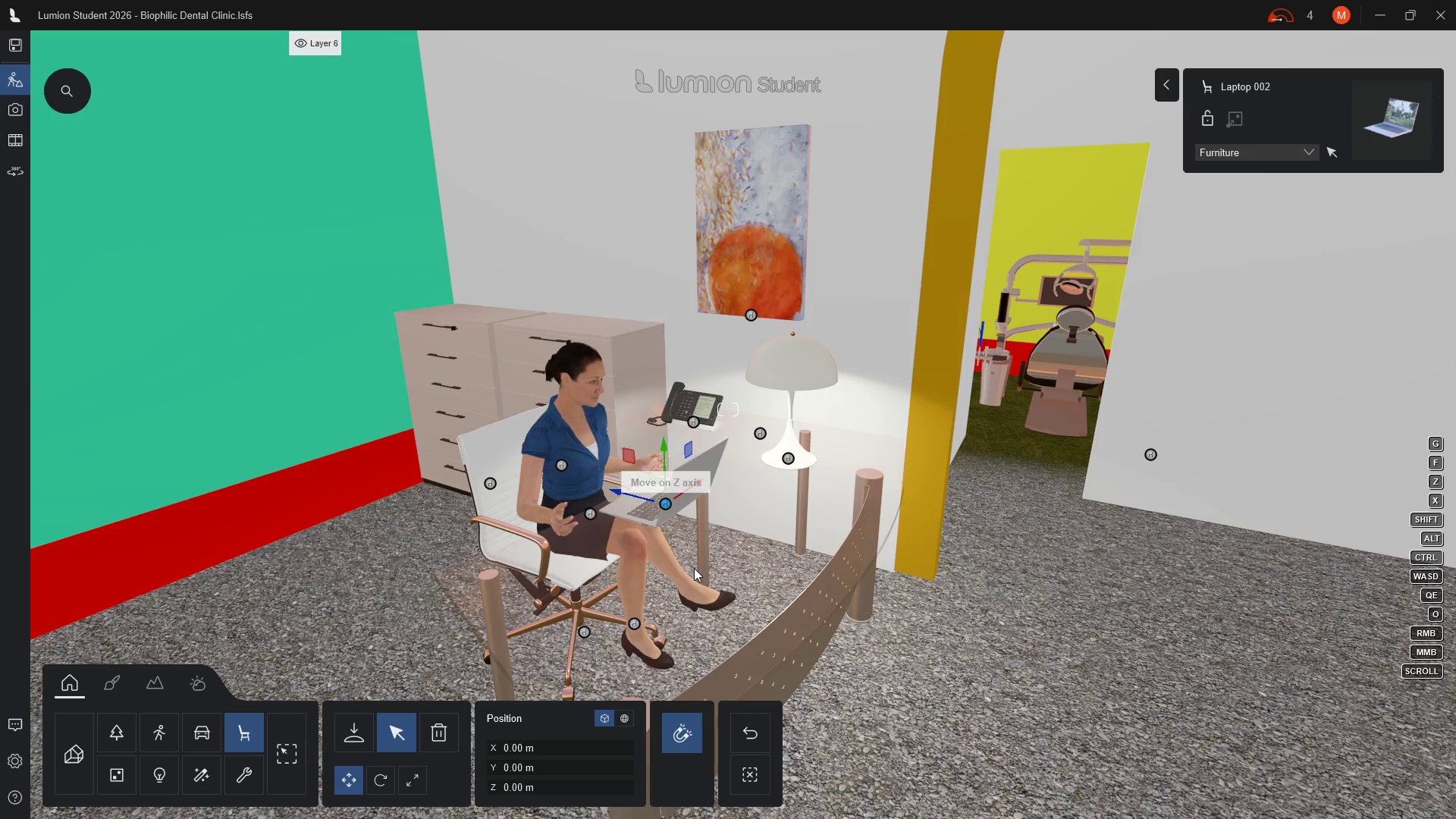 
type(eee)
 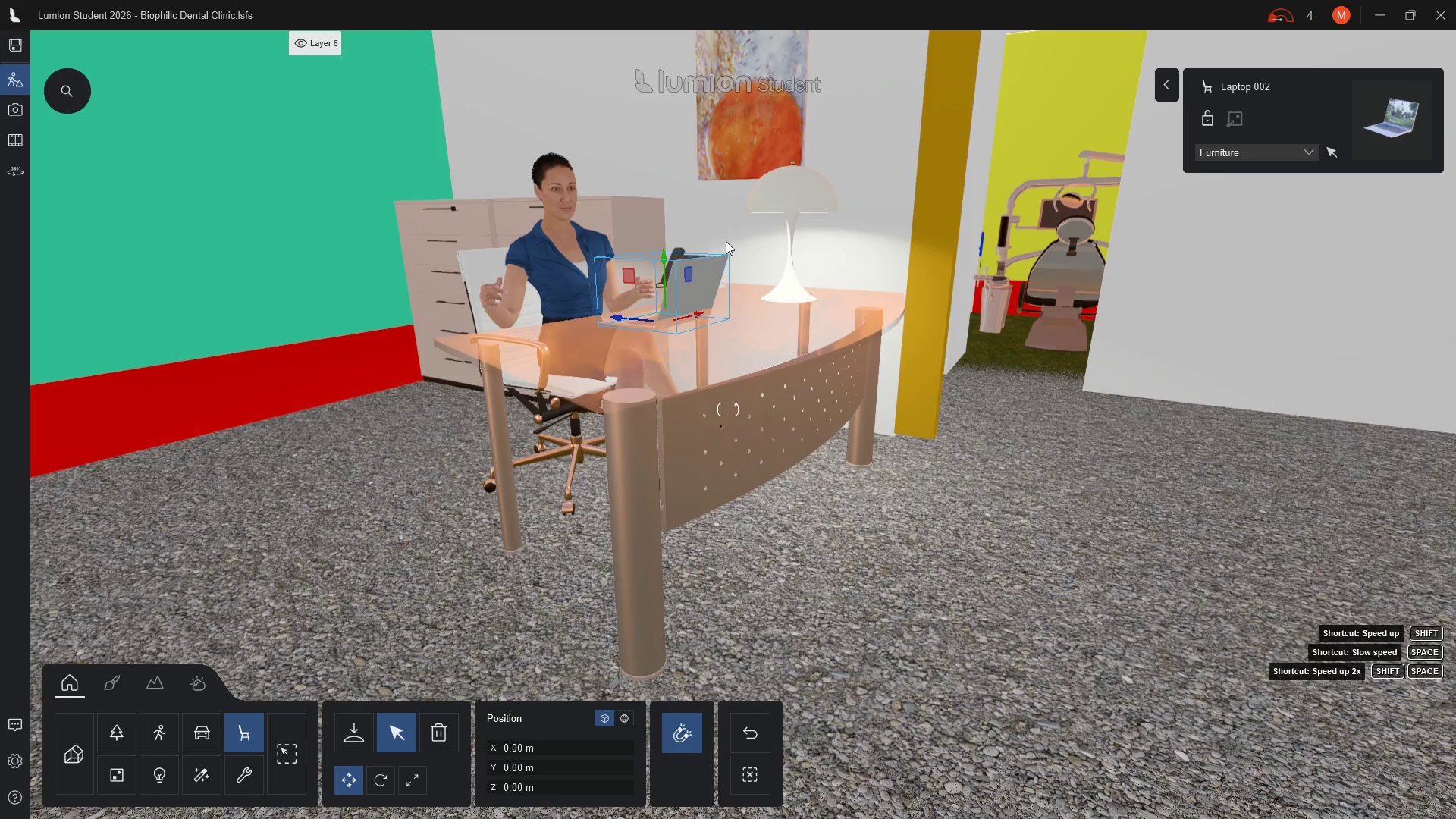 
key(E)
 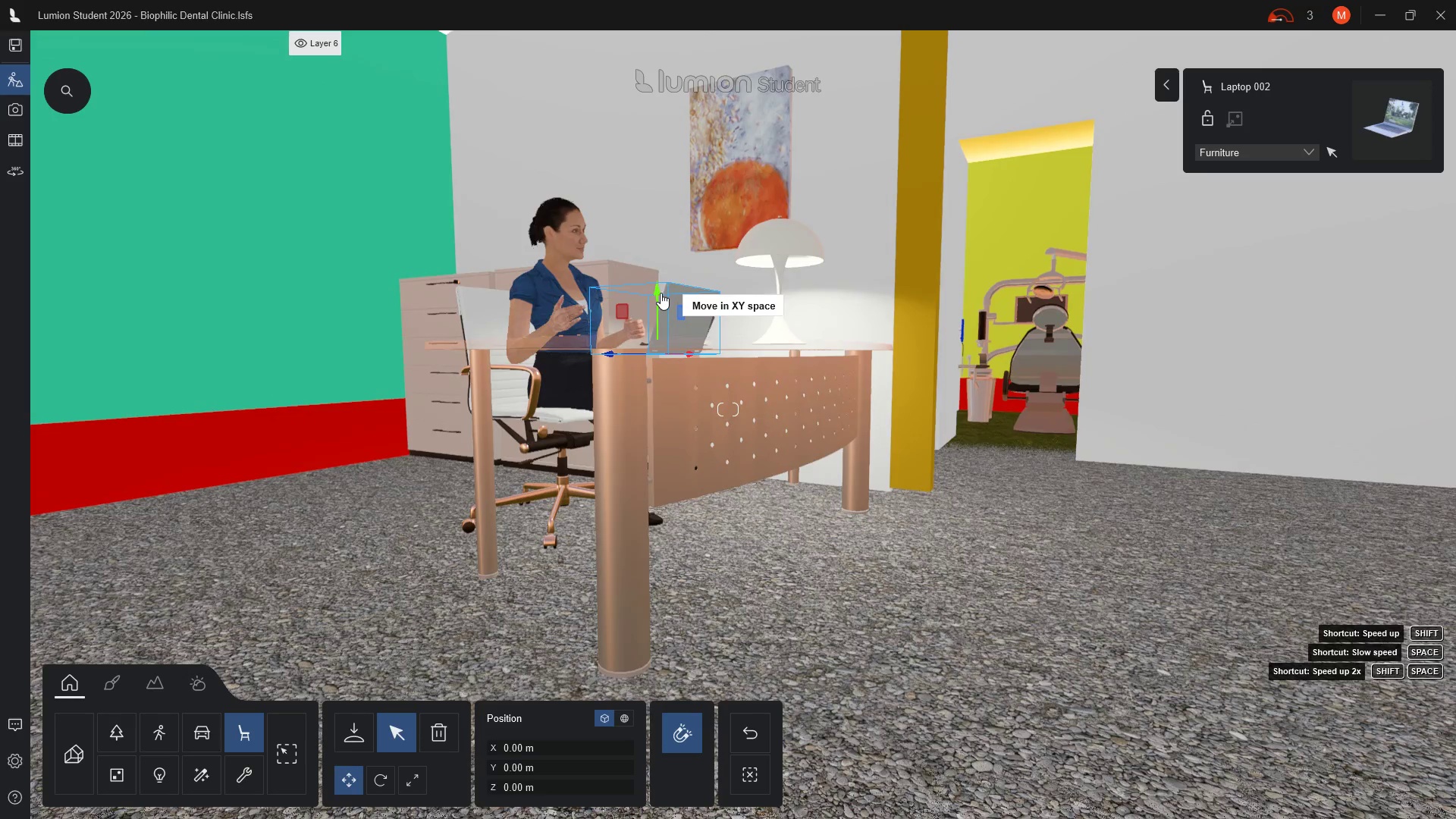 
scroll: coordinate [657, 300], scroll_direction: up, amount: 5.0
 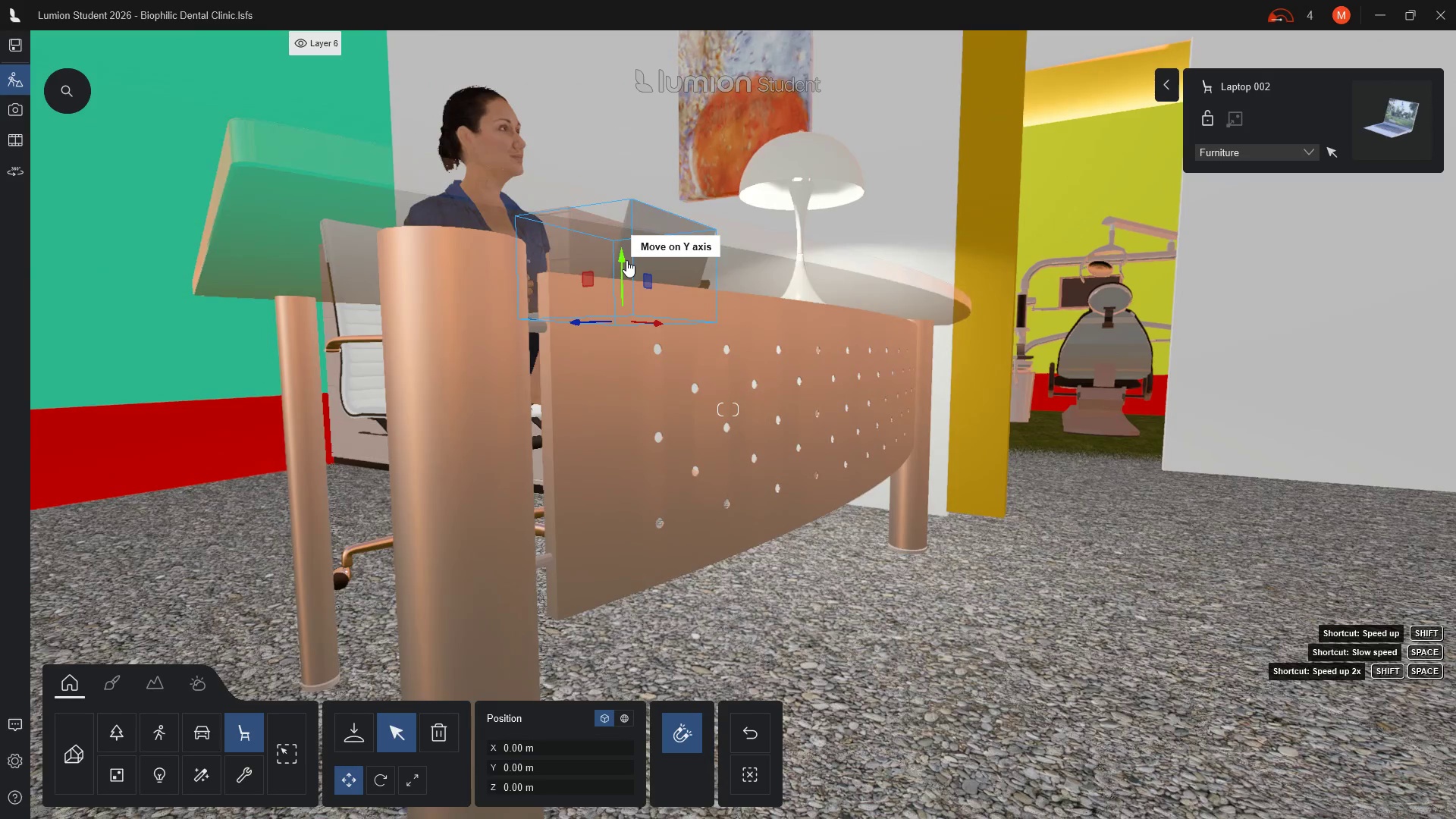 
left_click_drag(start_coordinate=[620, 259], to_coordinate=[616, 221])
 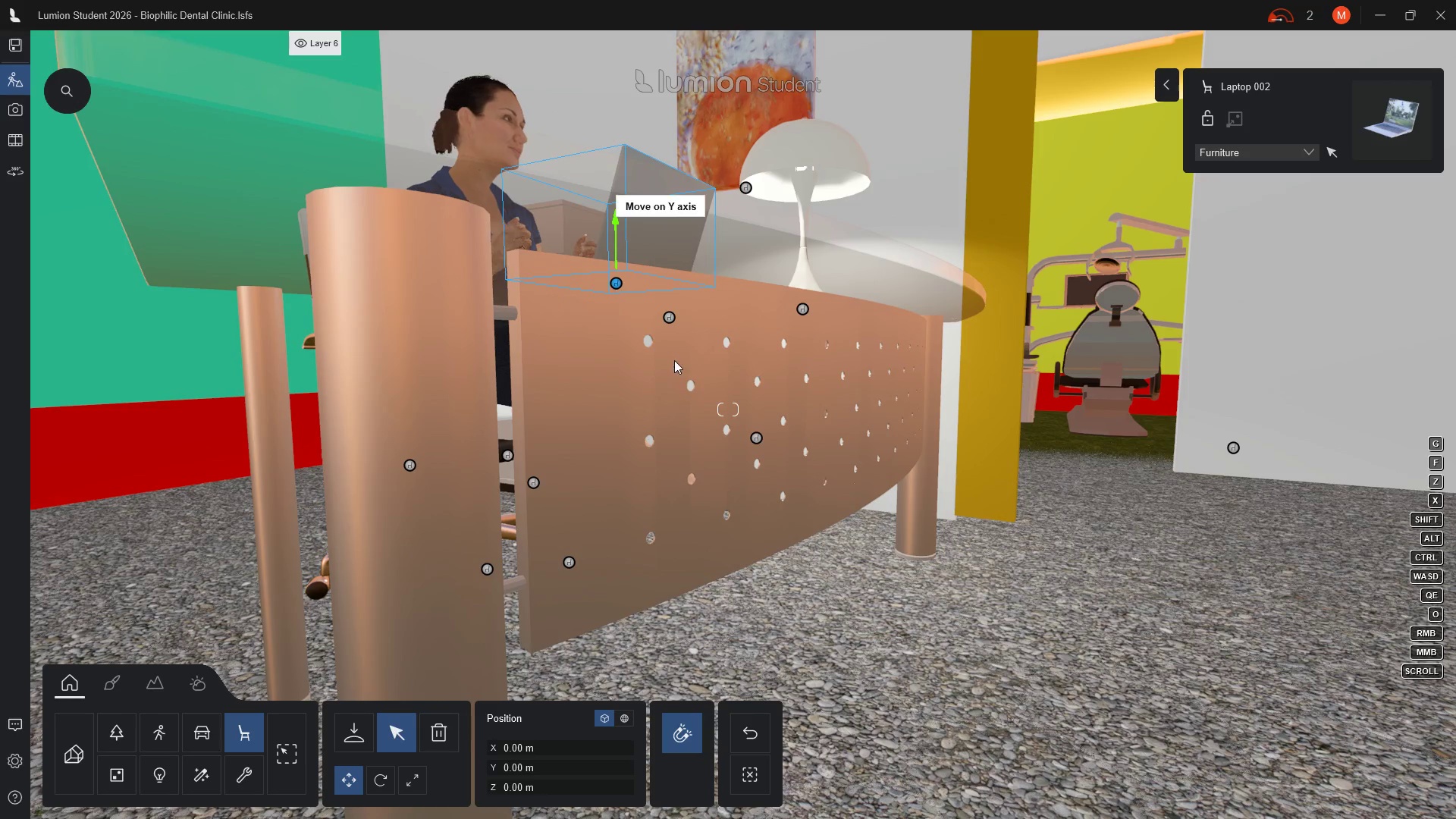 
key(Q)
 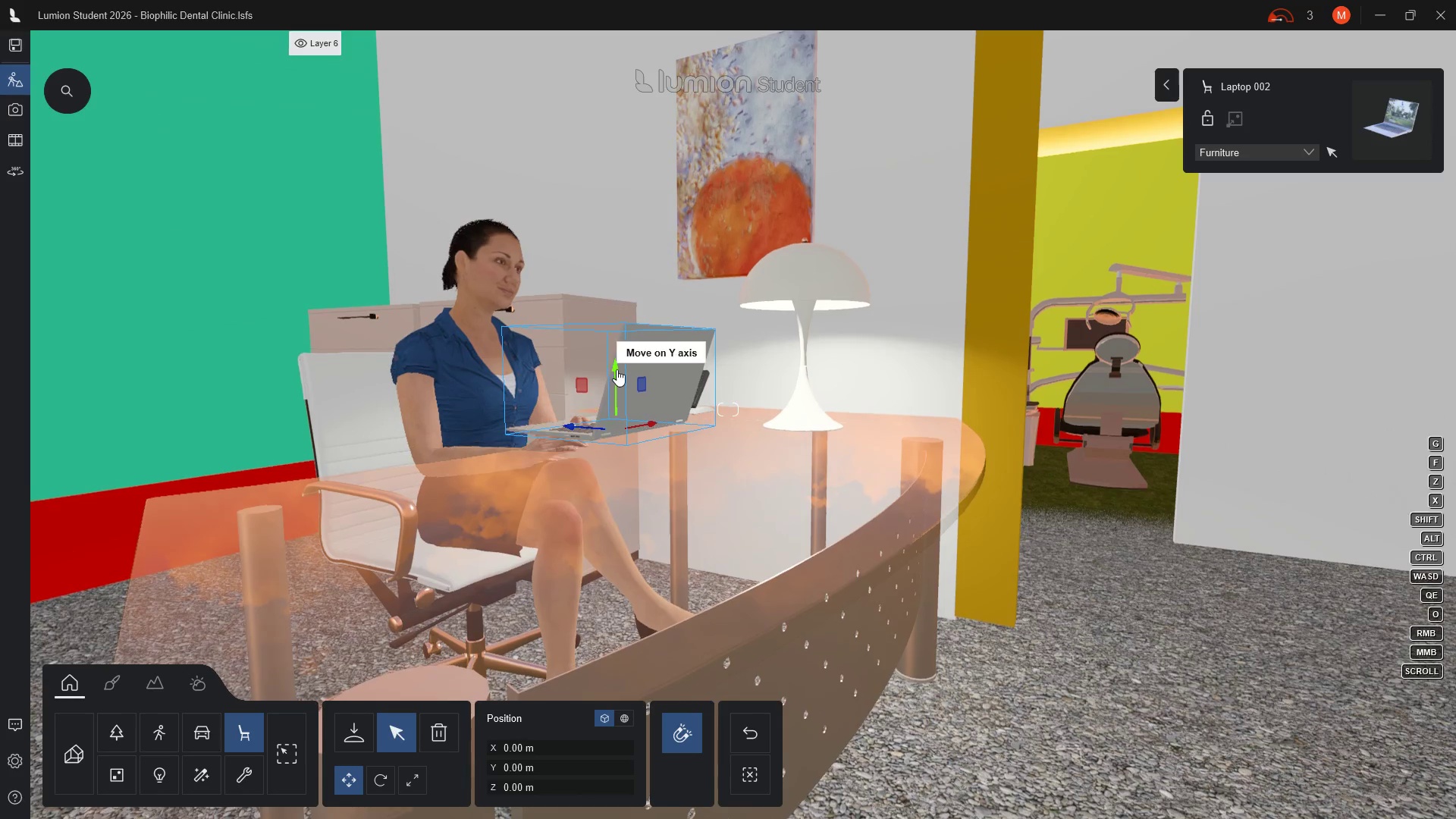 
wait(5.03)
 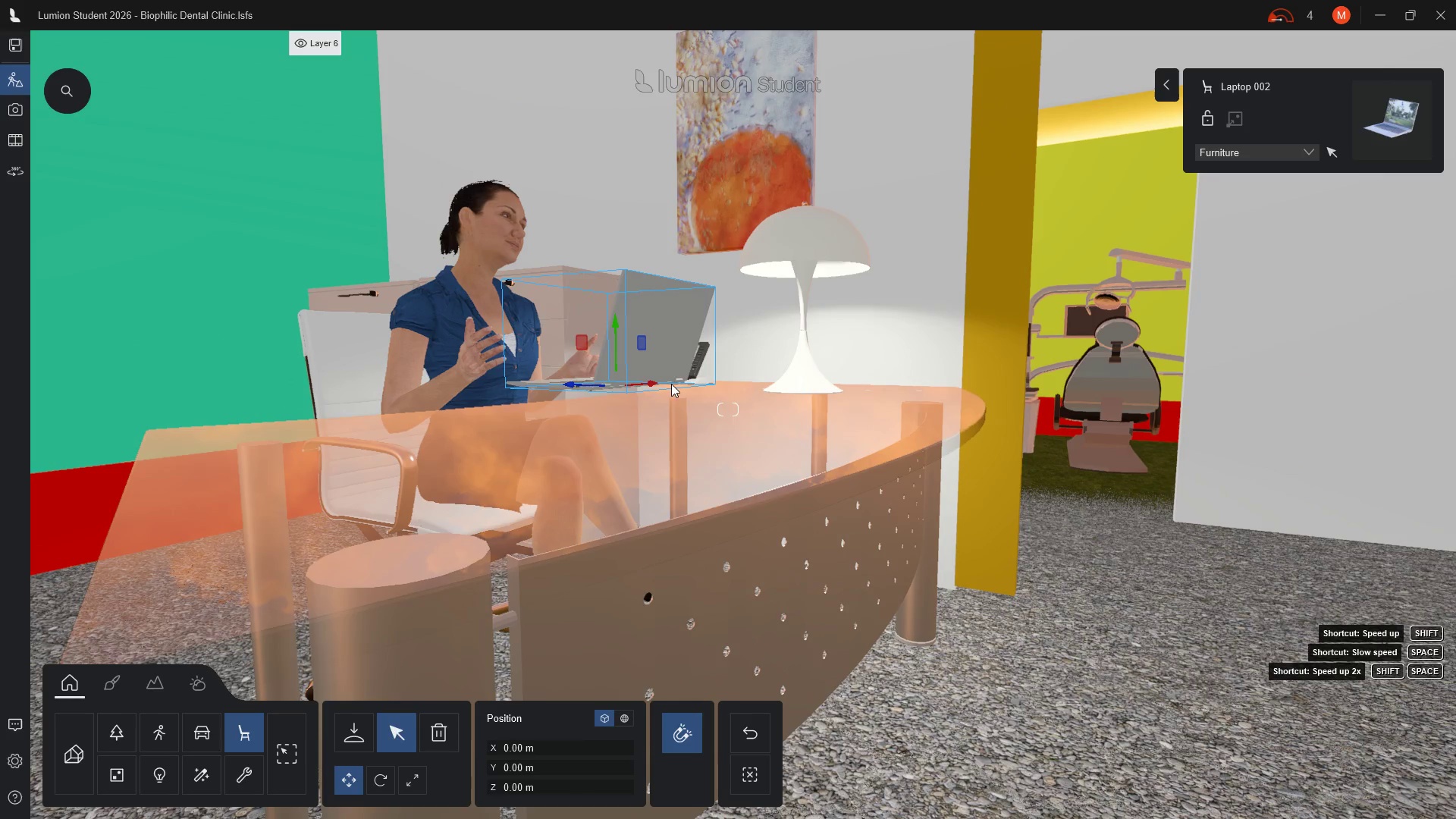 
left_click_drag(start_coordinate=[617, 368], to_coordinate=[617, 372])
 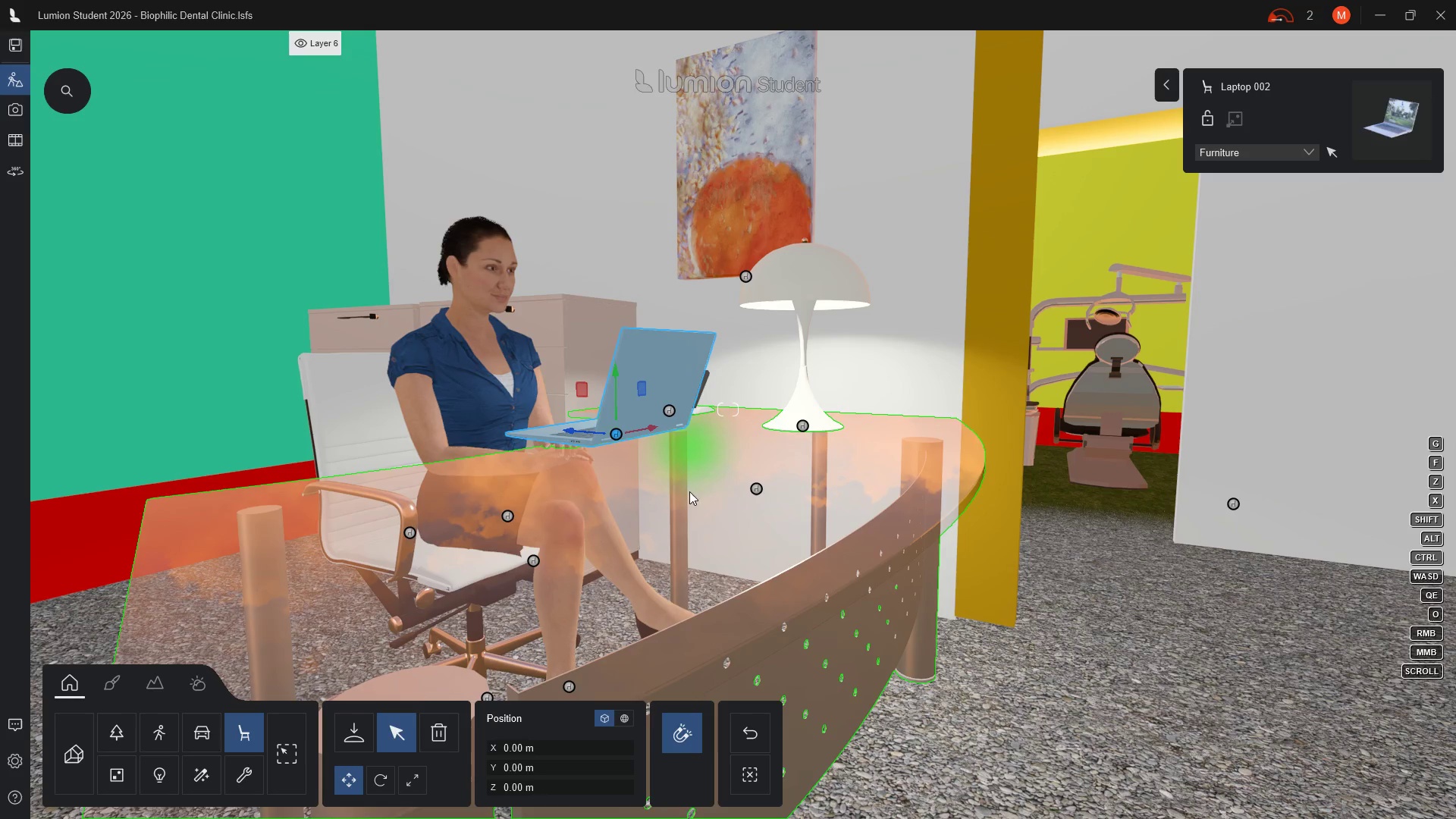 
hold_key(key=A, duration=1.28)
 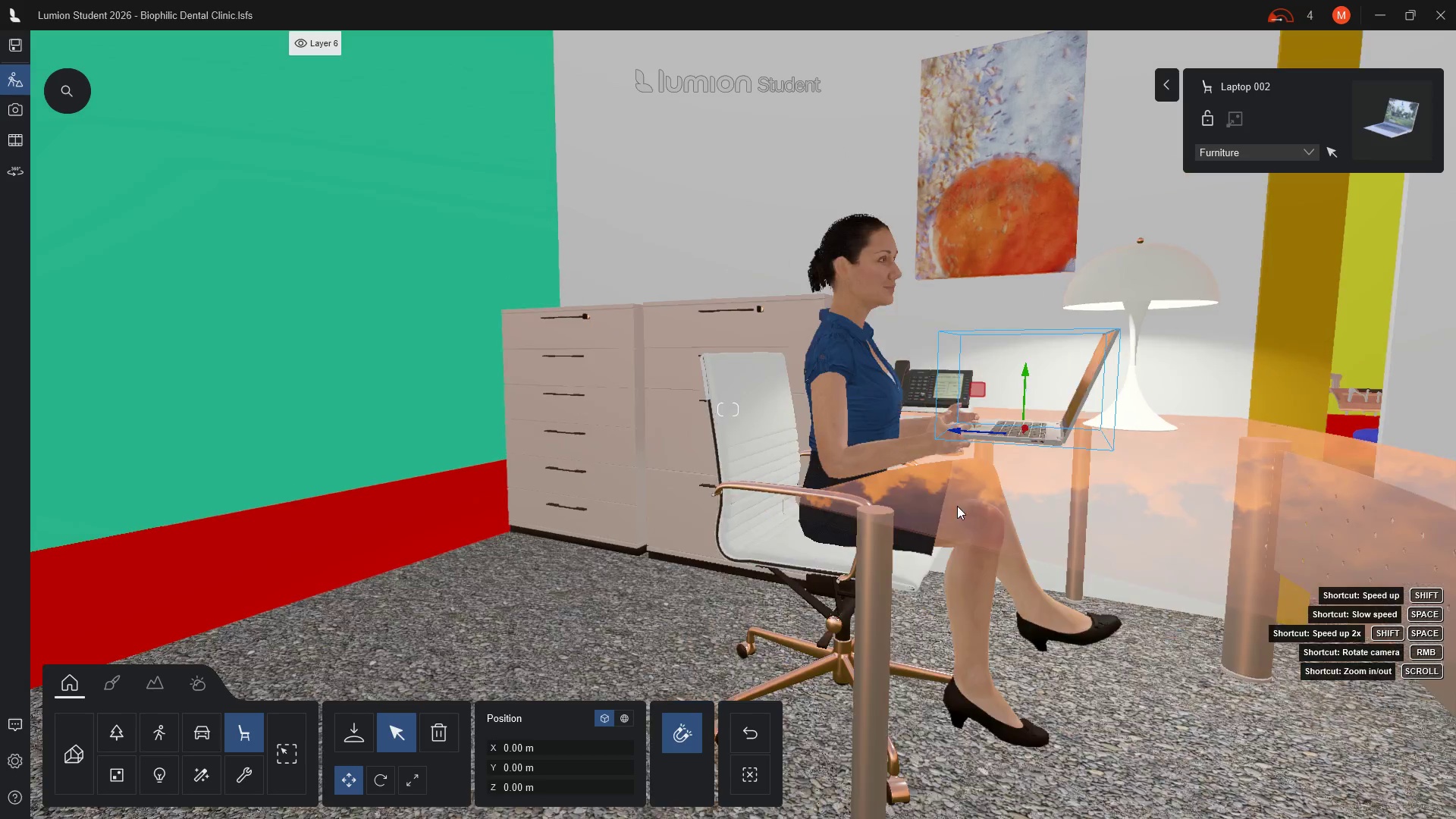 
wait(9.66)
 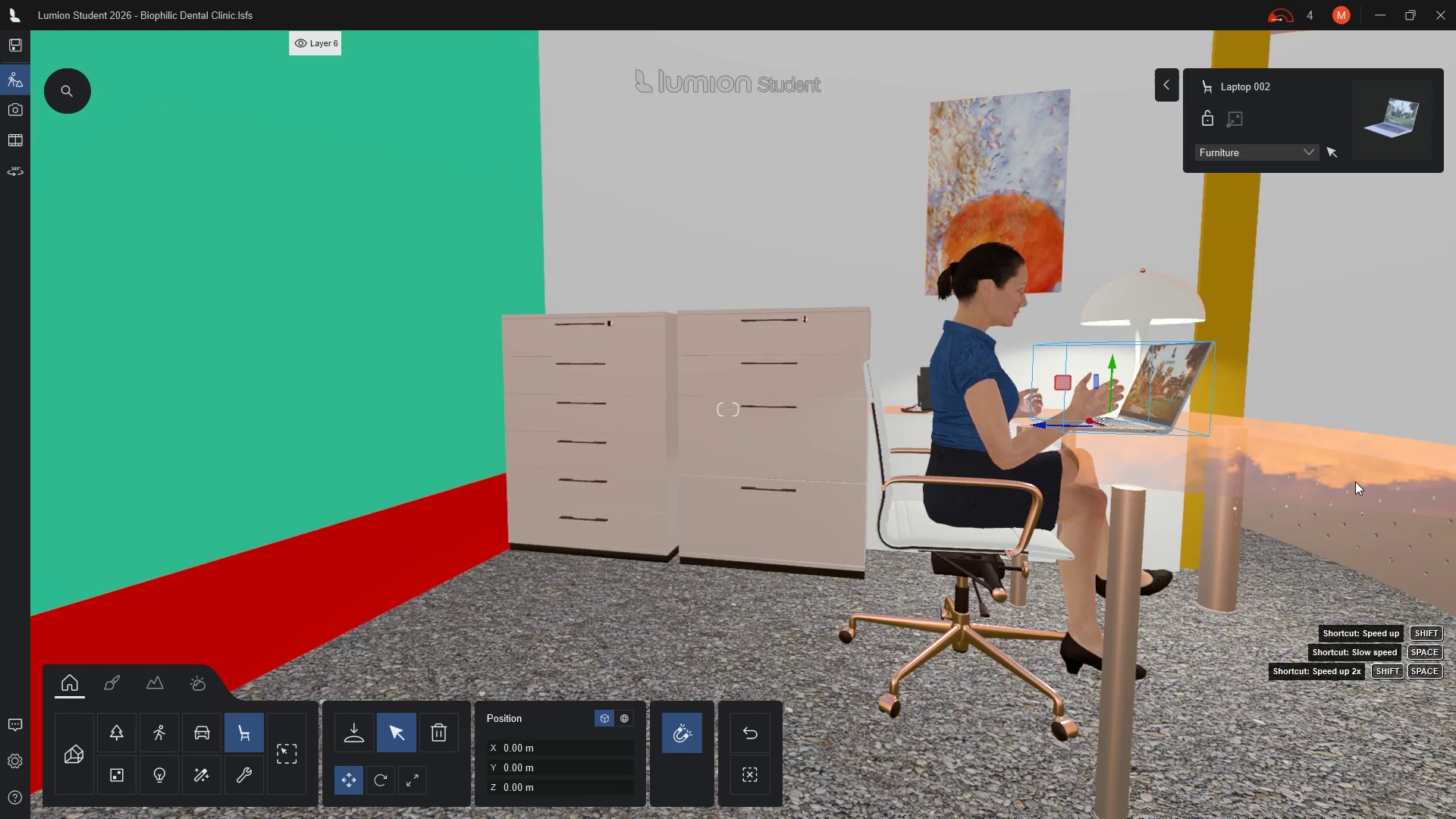 
left_click_drag(start_coordinate=[1037, 422], to_coordinate=[1066, 427])
 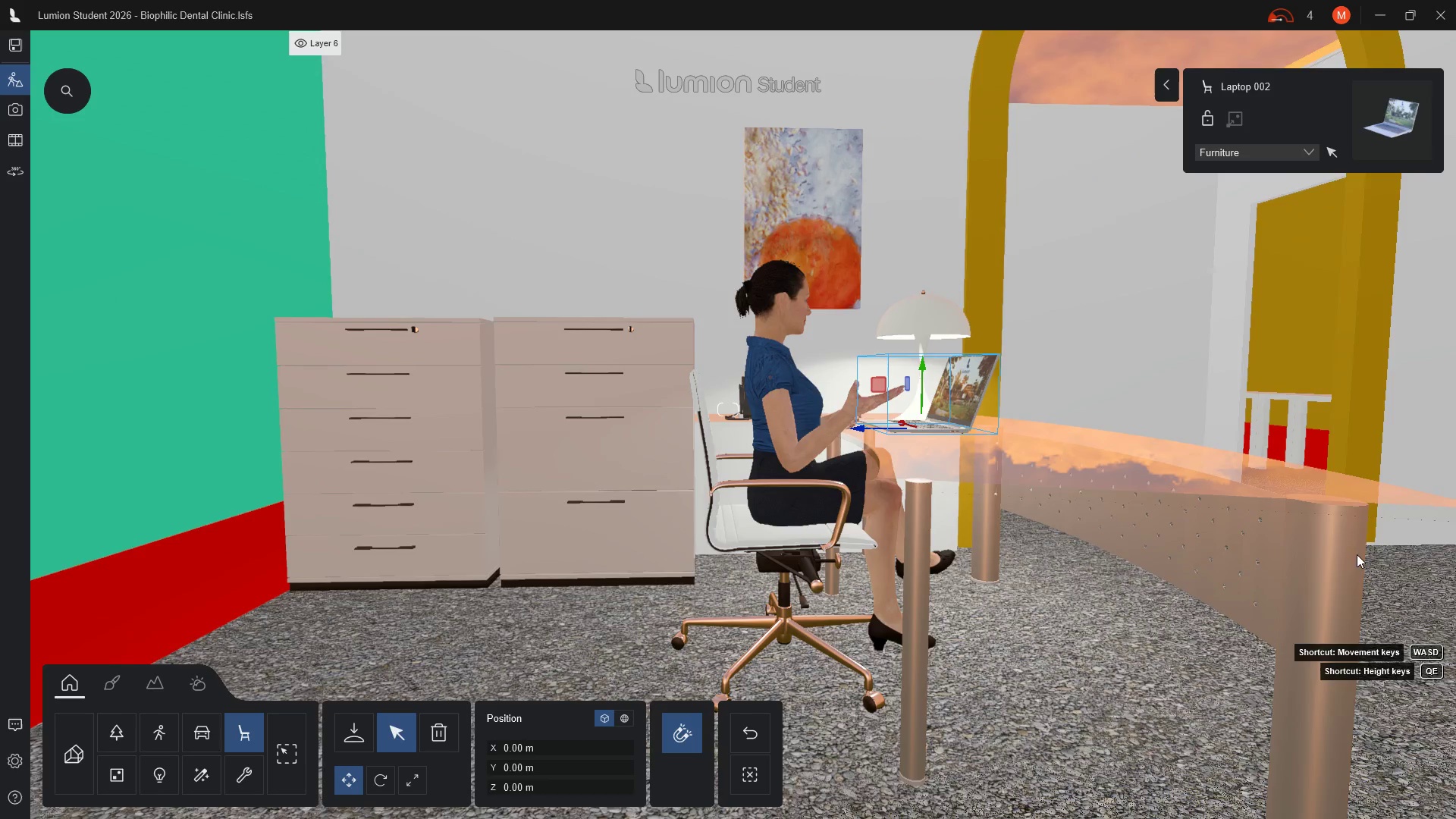 
wait(8.12)
 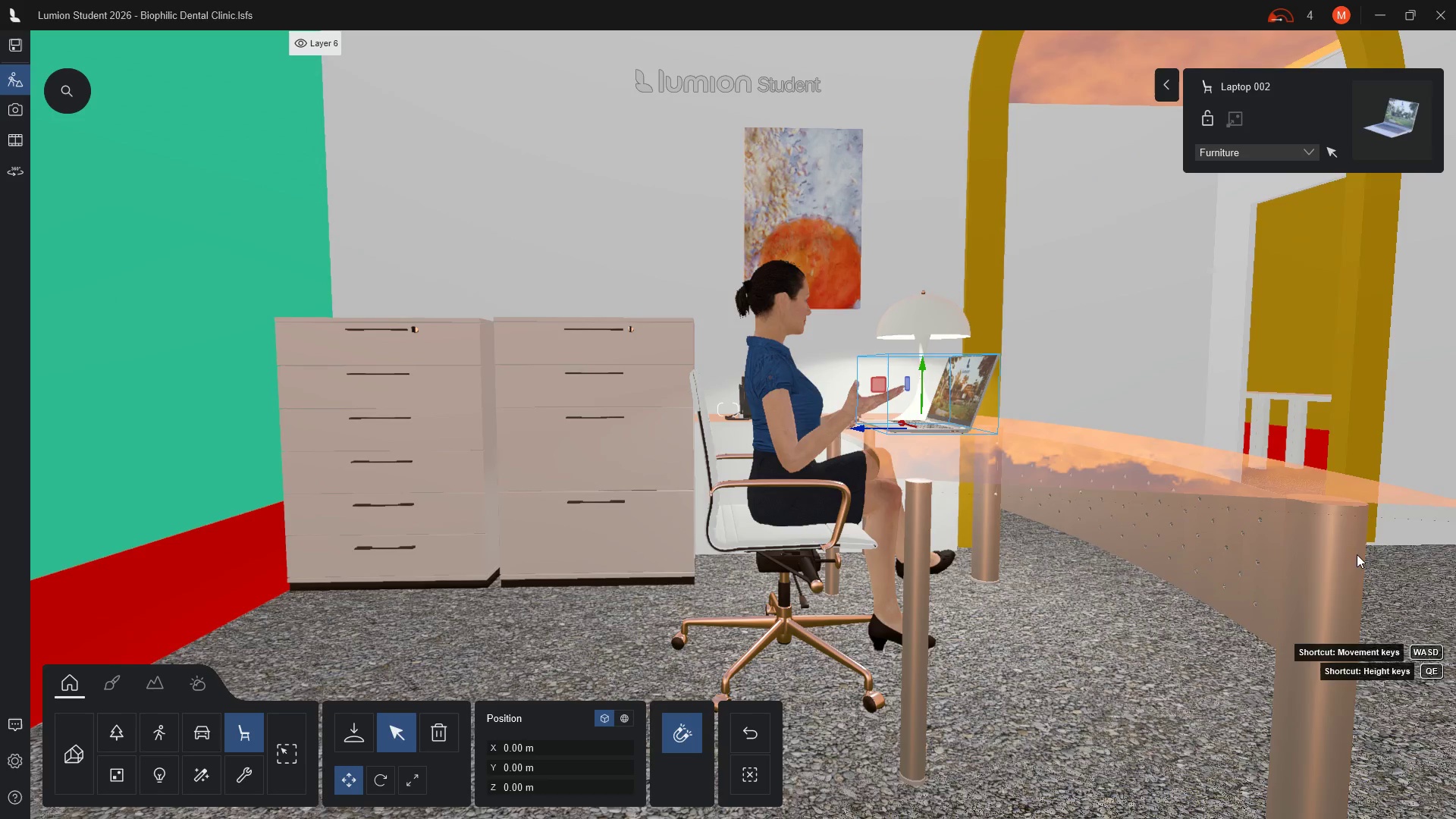 
scroll: coordinate [1225, 374], scroll_direction: up, amount: 9.0
 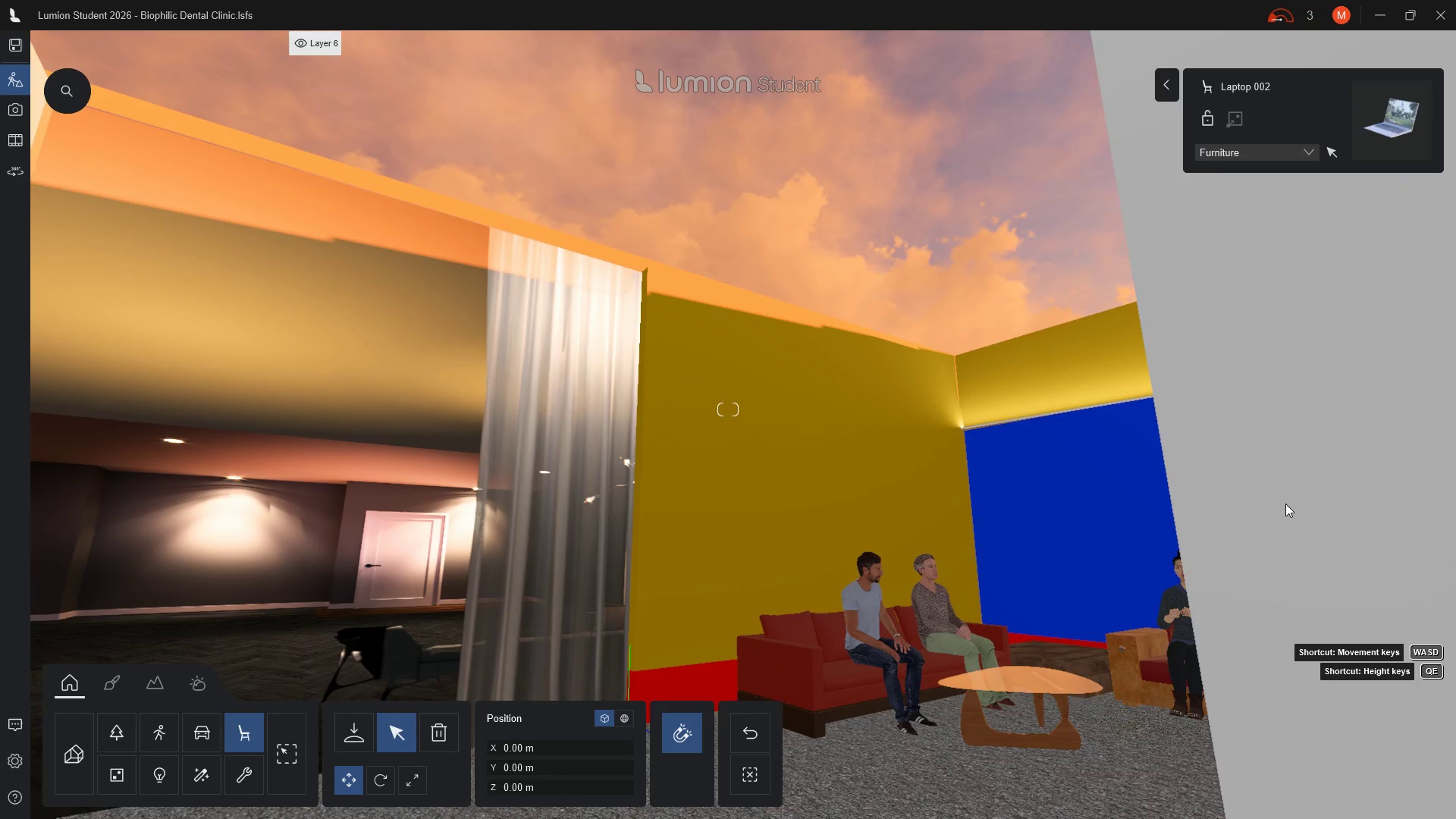 
wait(5.19)
 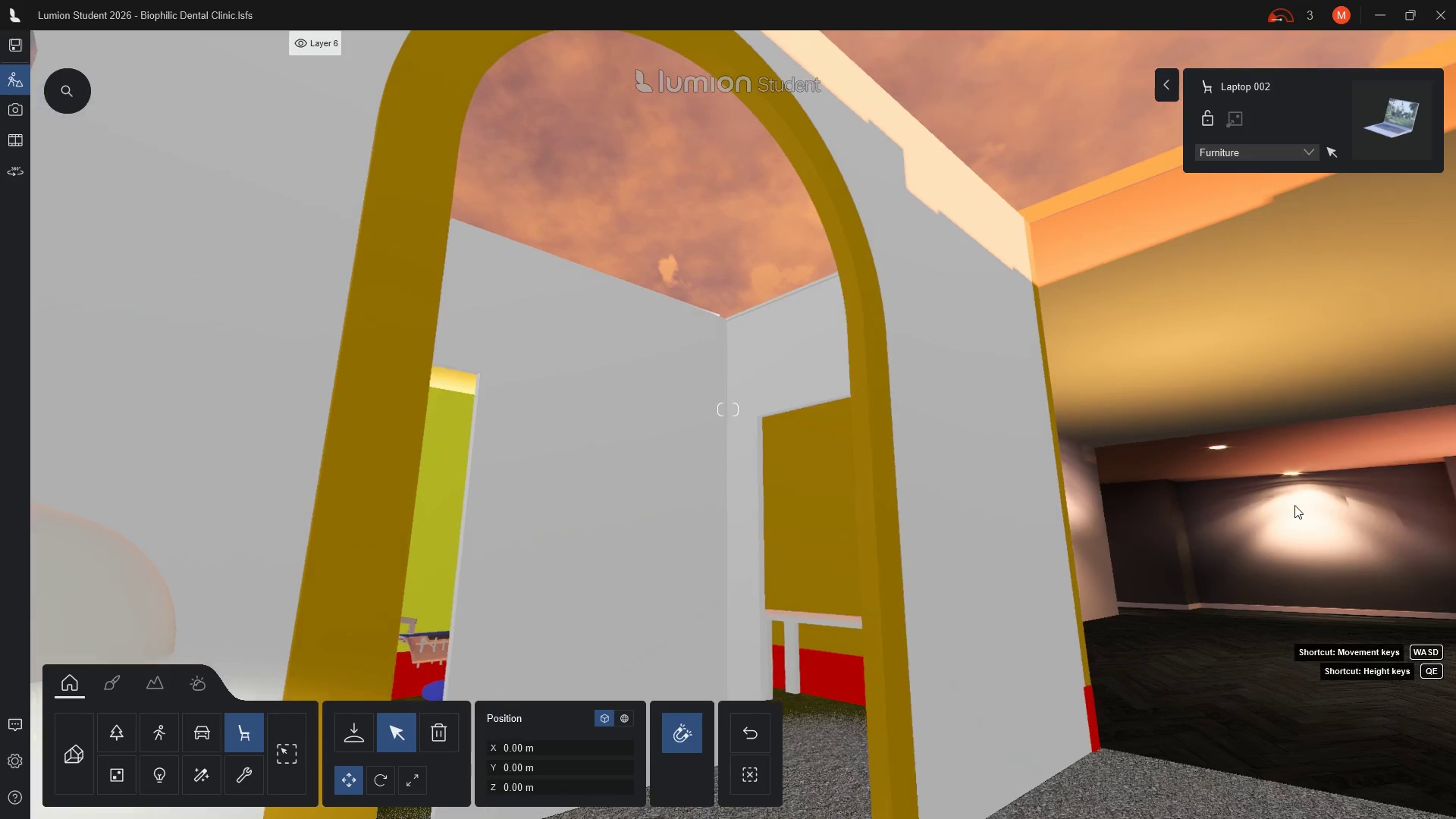 
scroll: coordinate [726, 527], scroll_direction: up, amount: 4.0
 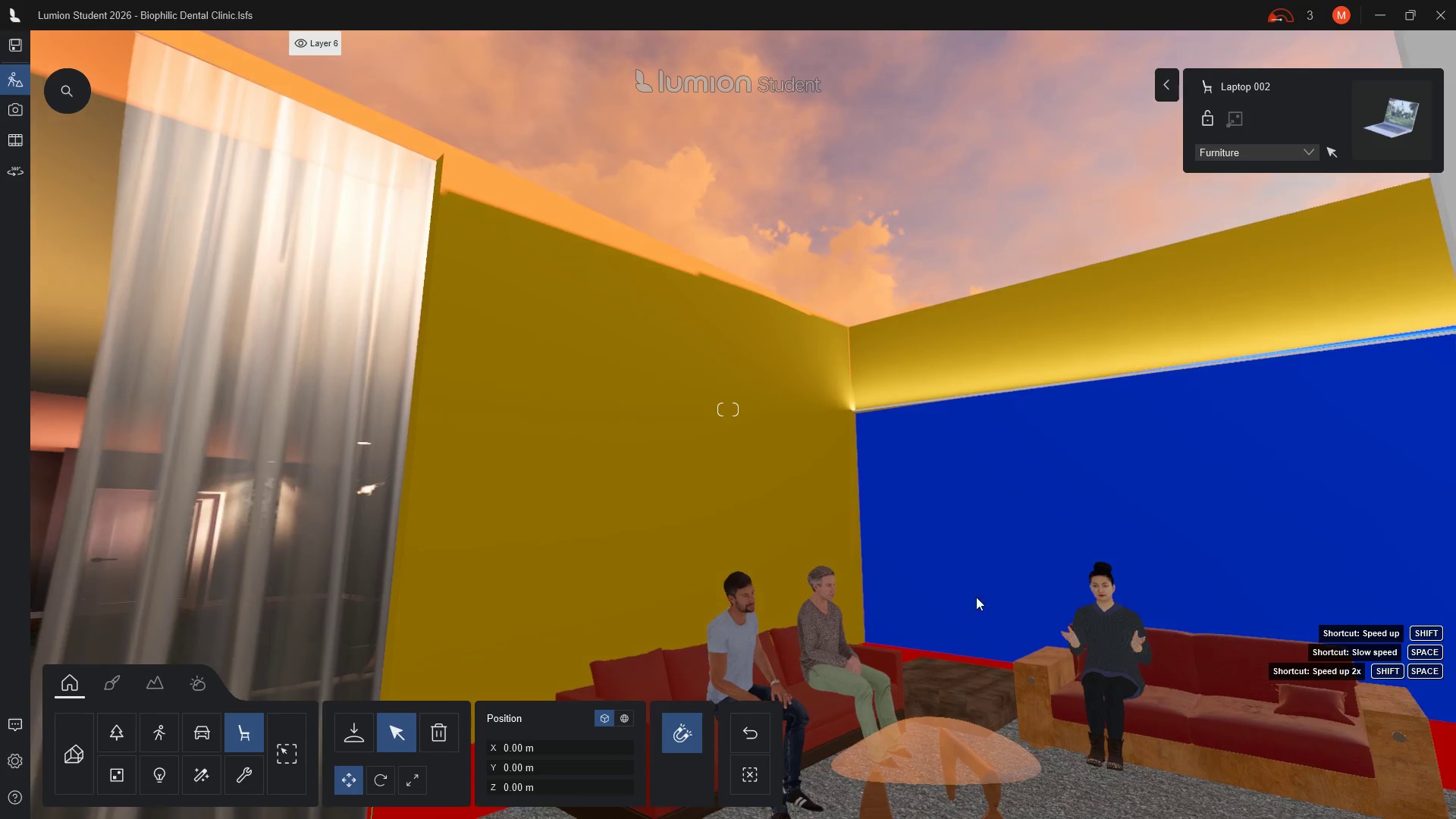 
wait(5.58)
 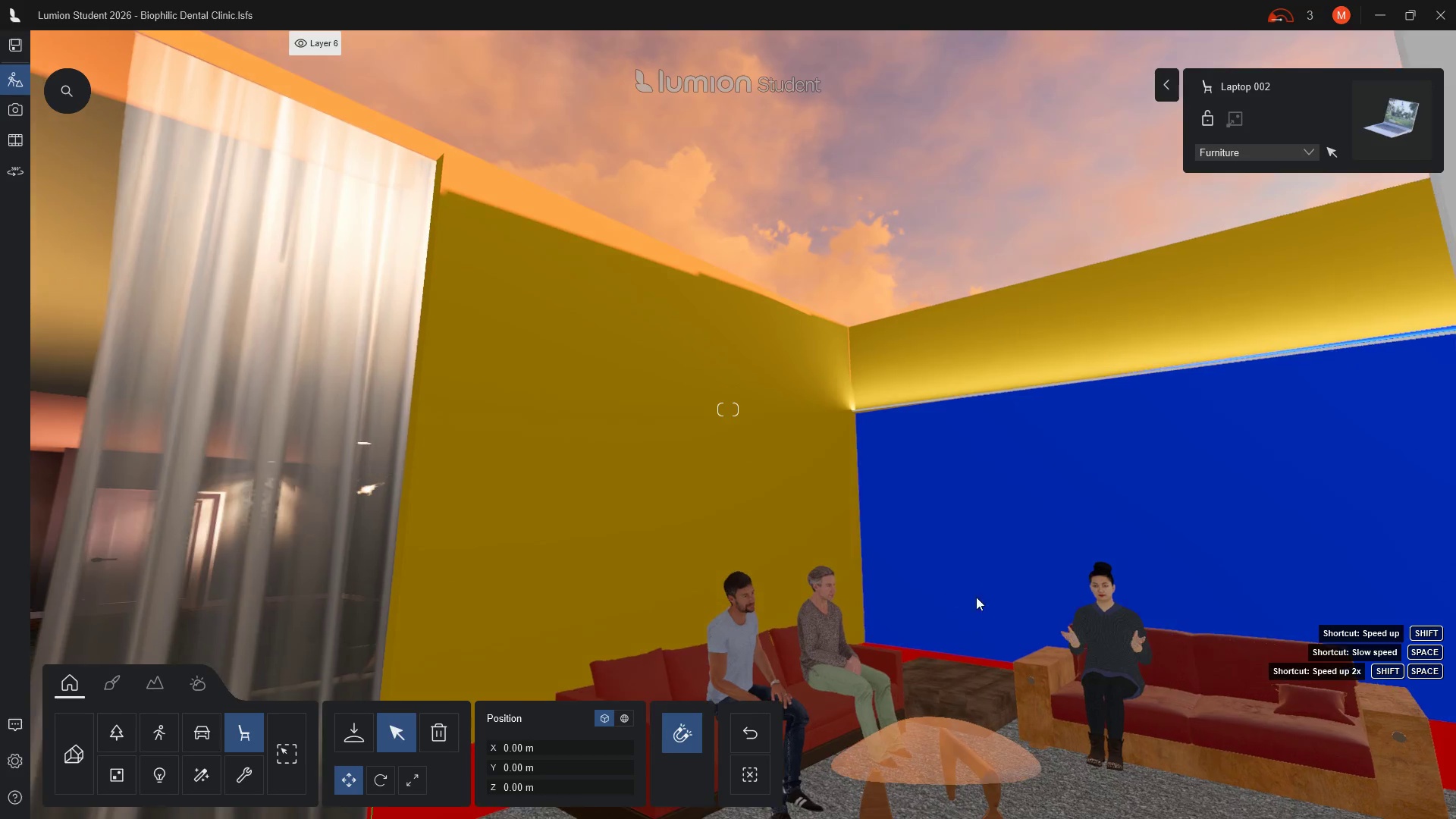 
left_click([238, 734])
 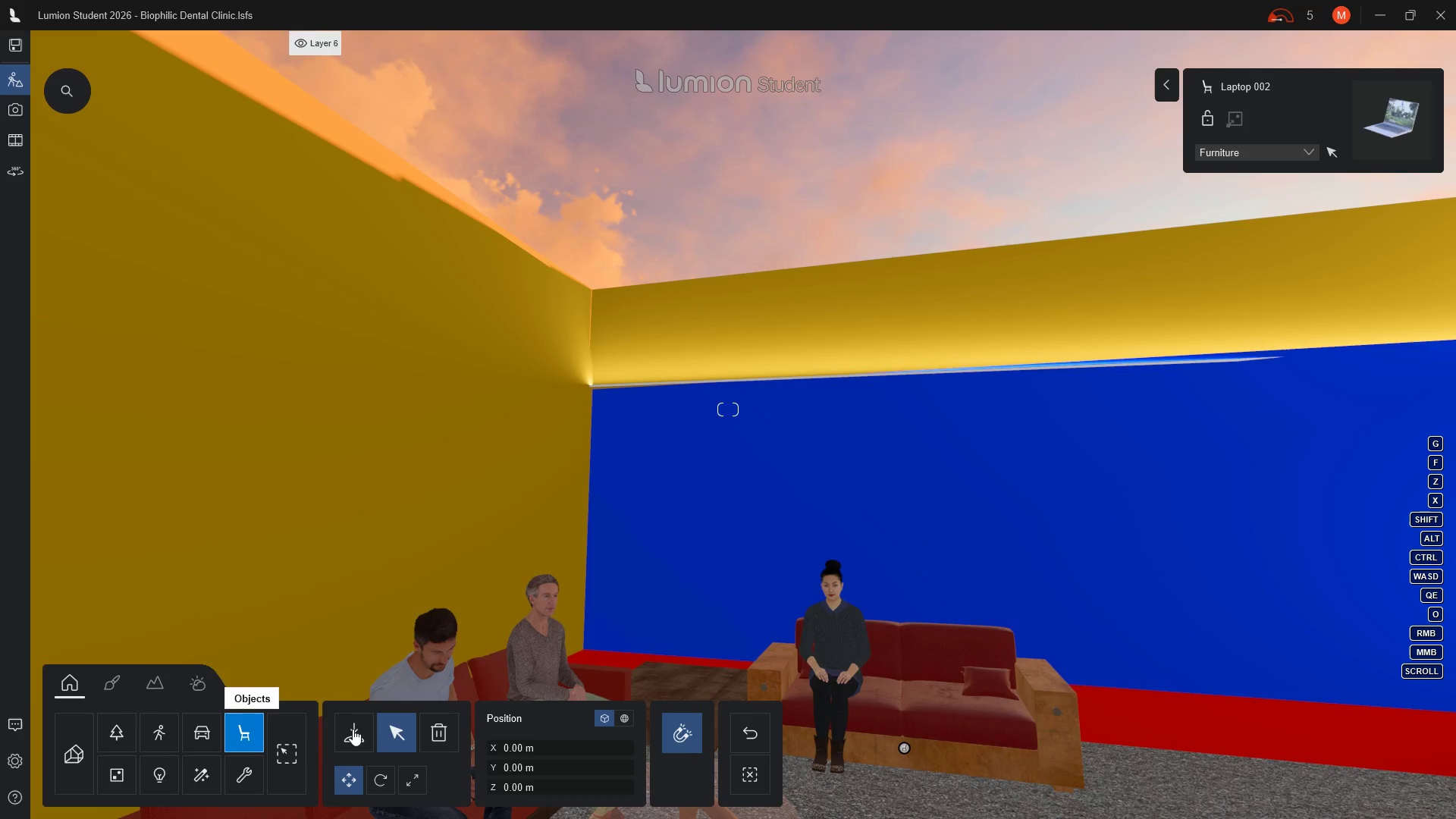 
left_click([353, 729])
 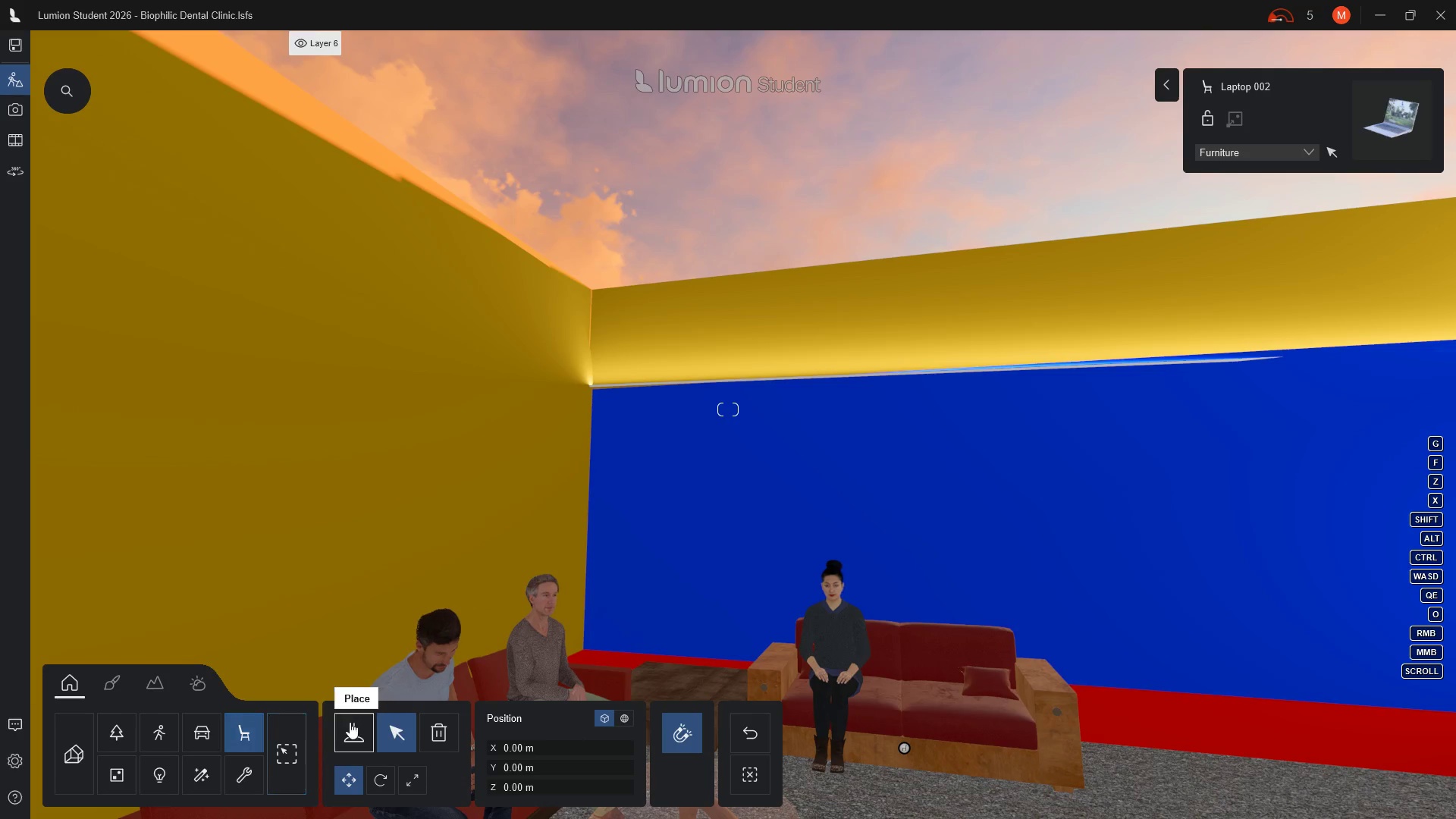 
mouse_move([344, 698])
 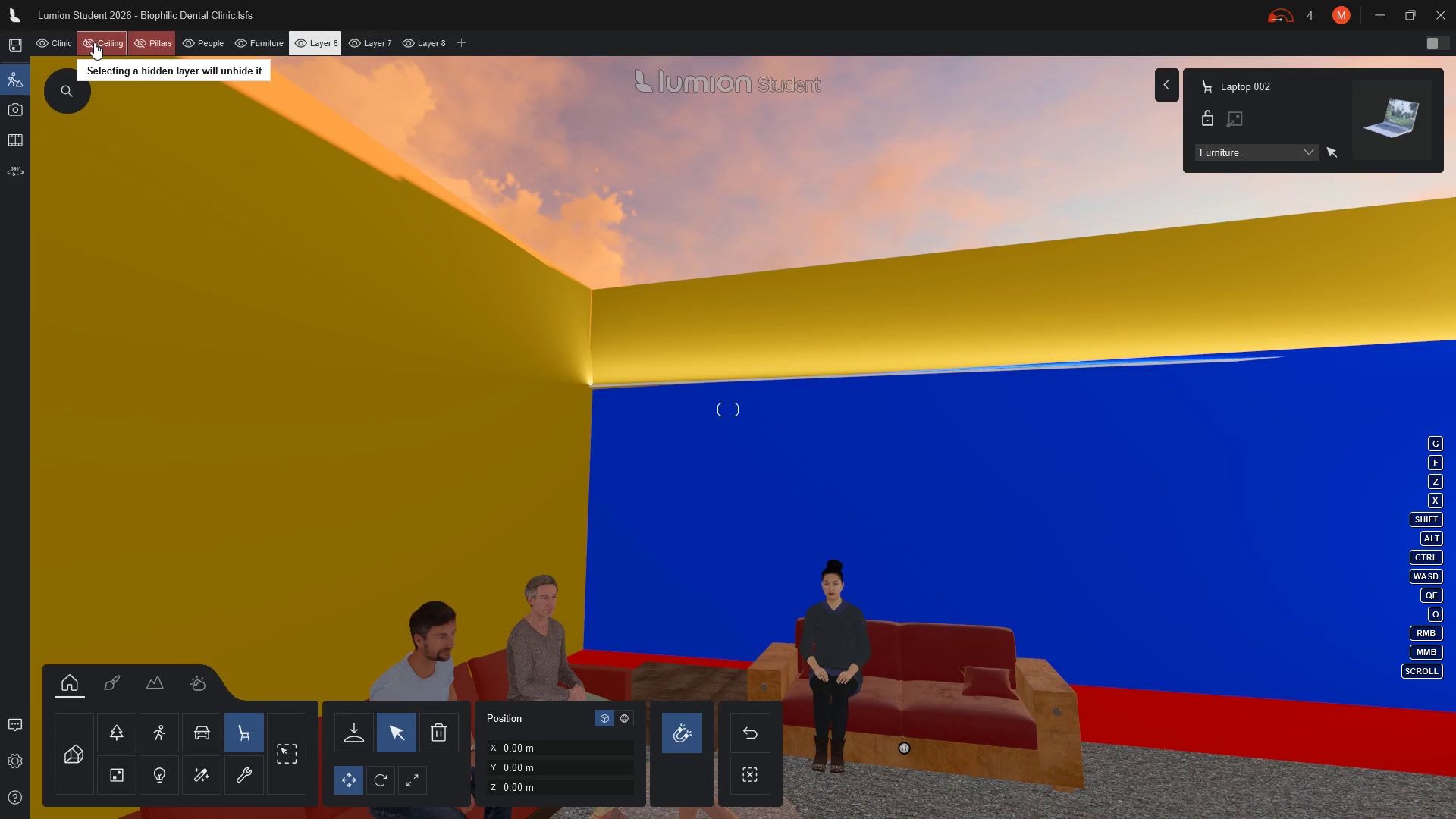 
left_click([140, 42])
 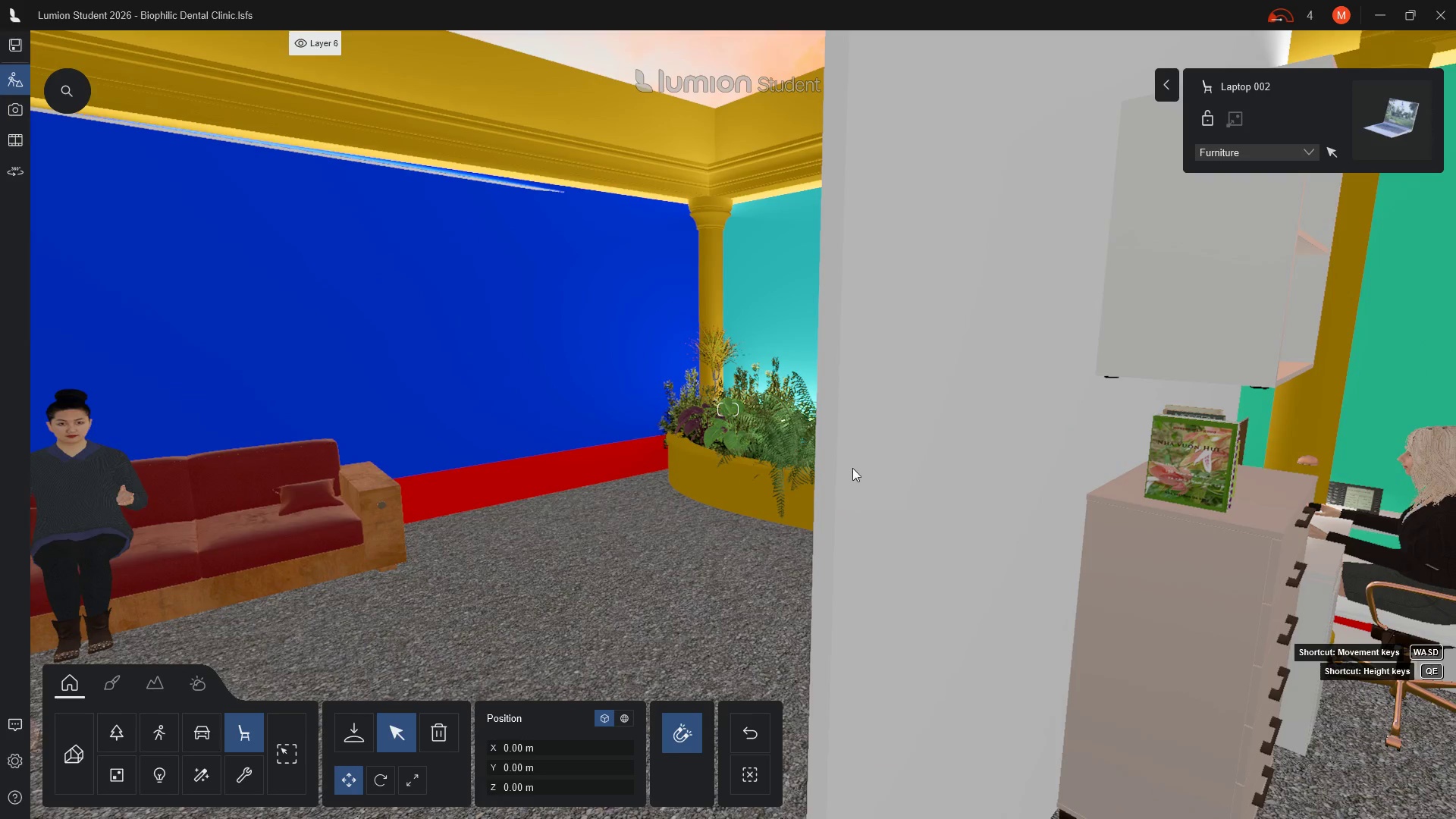 
wait(18.05)
 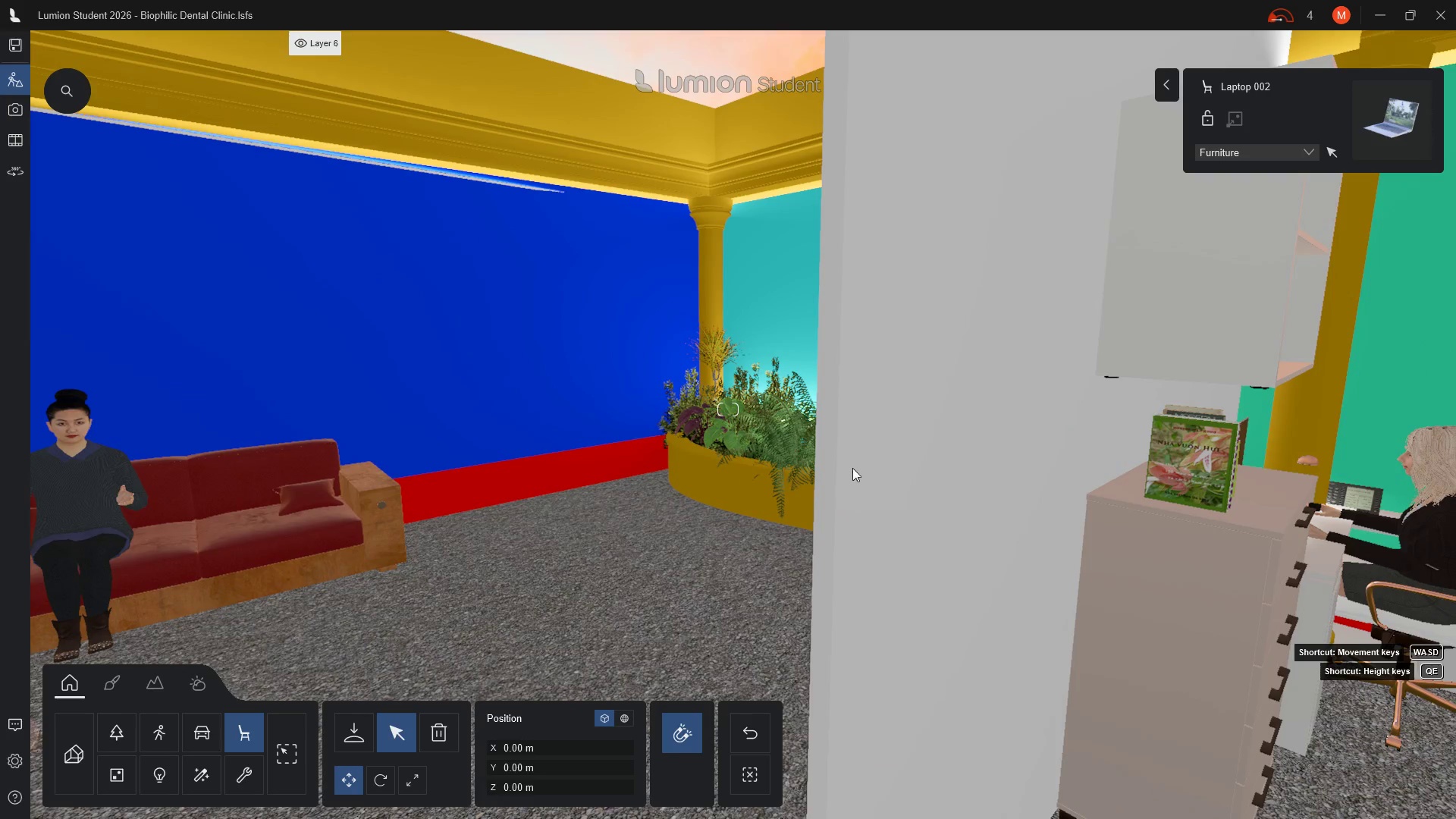 
hold_key(key=D, duration=0.39)
 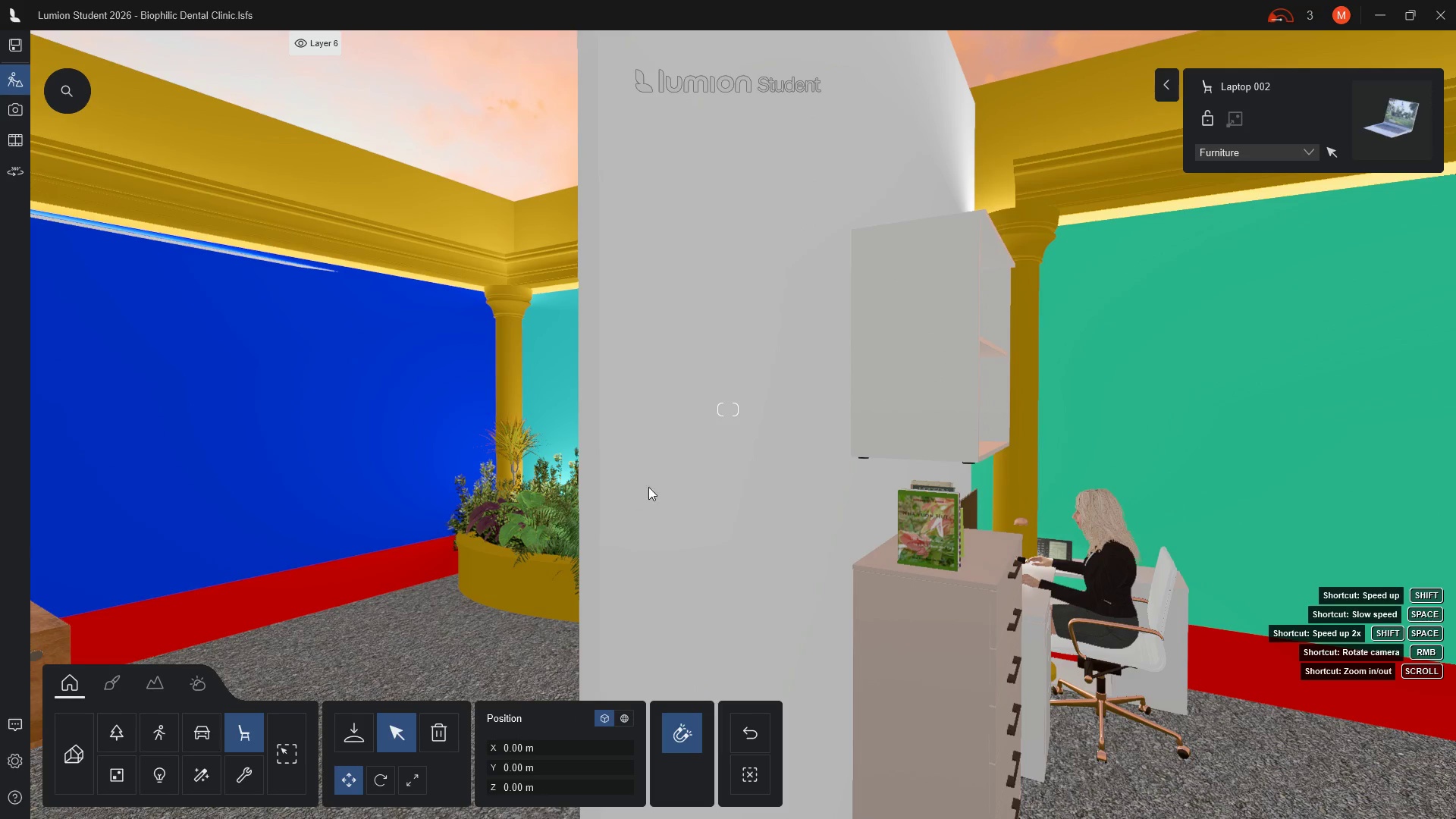 
hold_key(key=D, duration=0.48)
 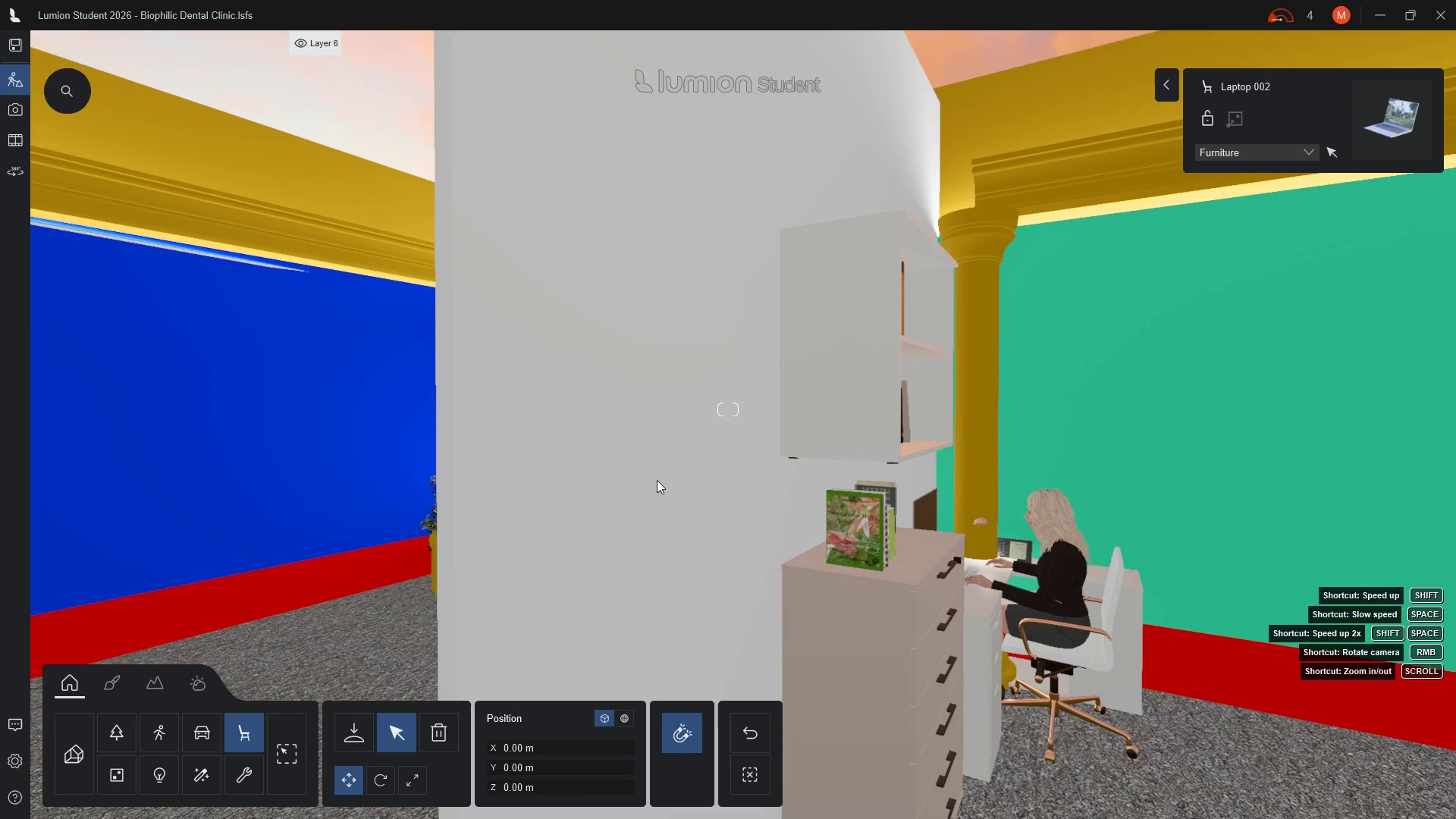 
key(D)
 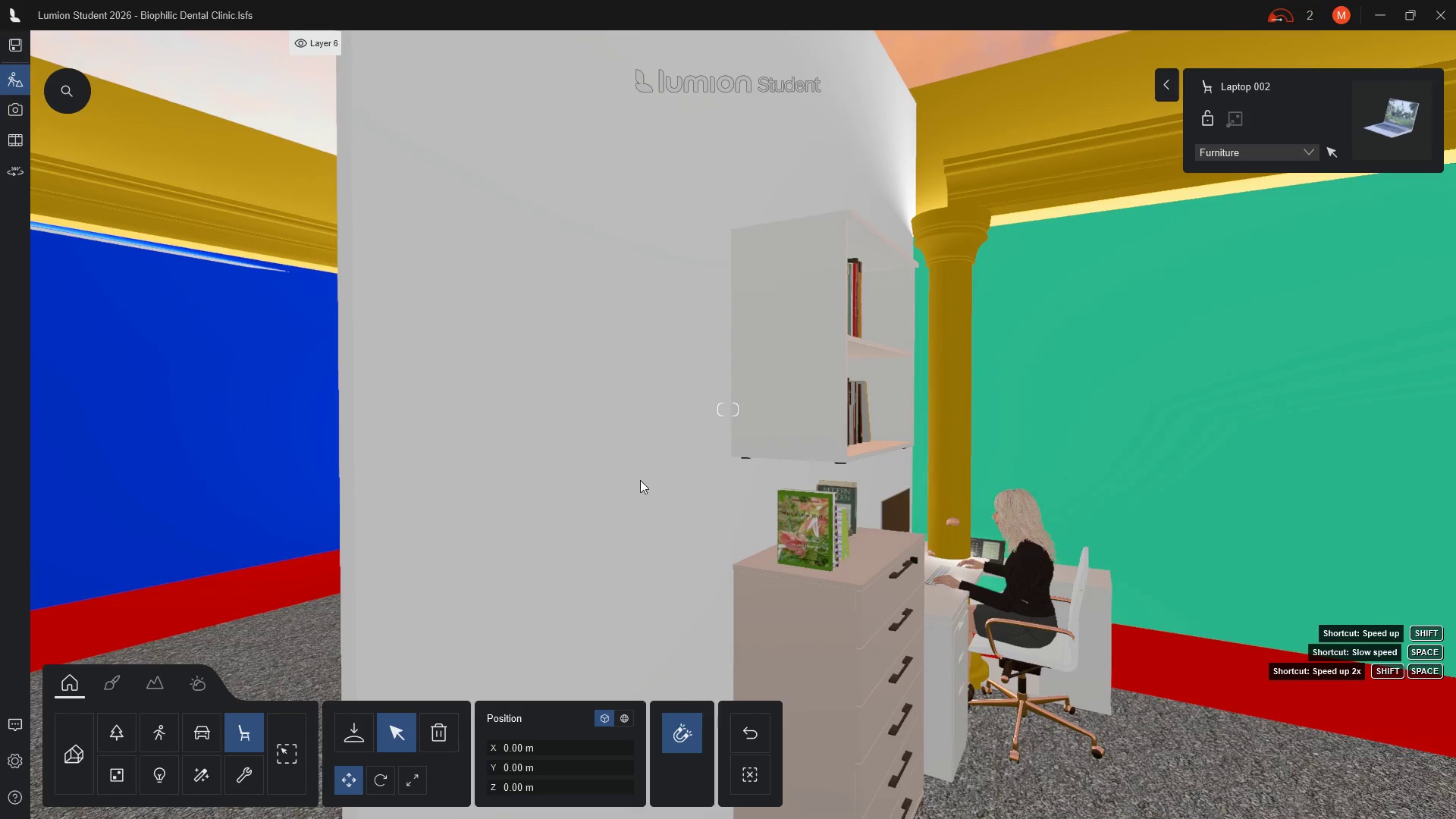 
mouse_move([620, 468])
 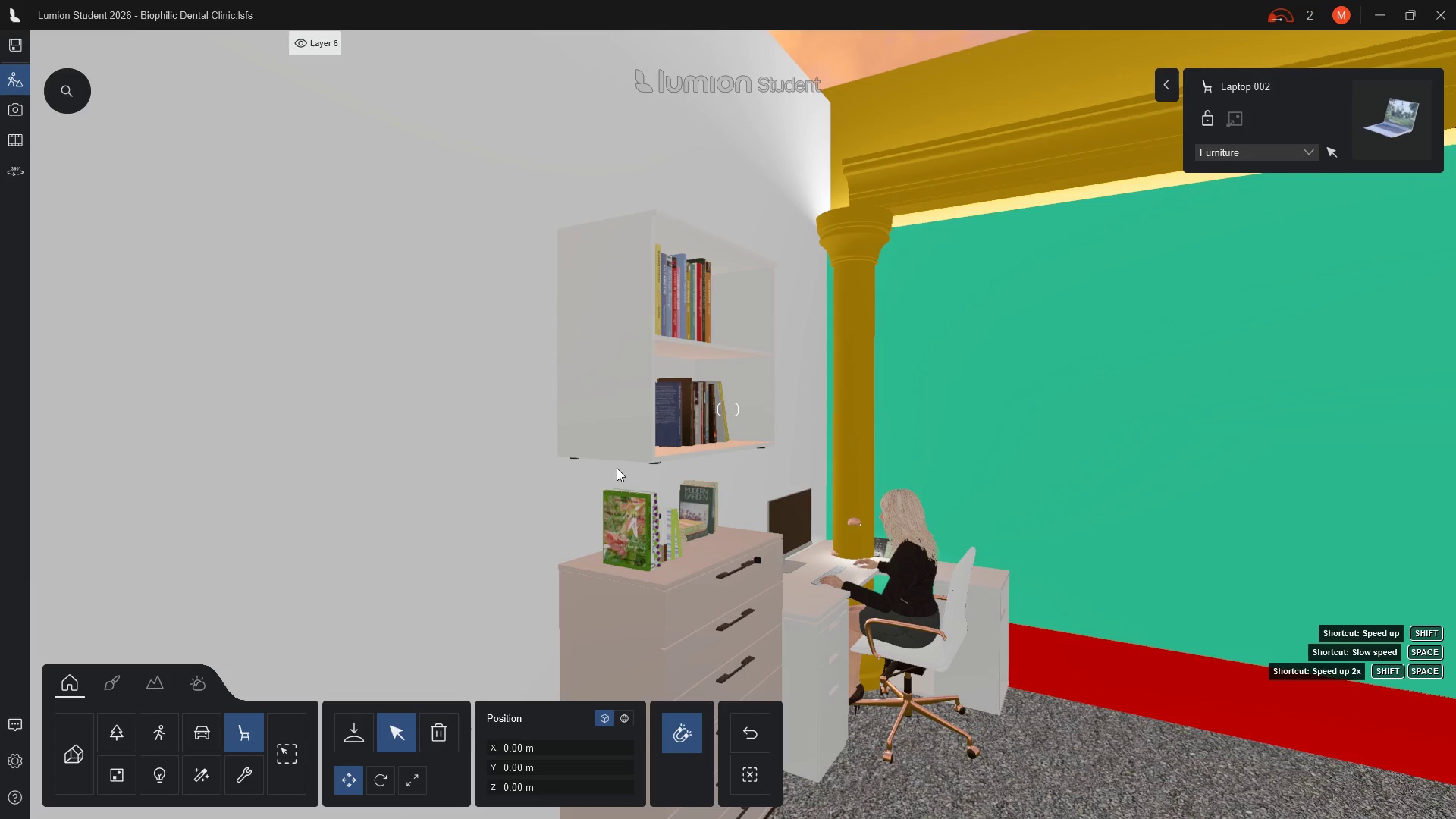 
key(D)
 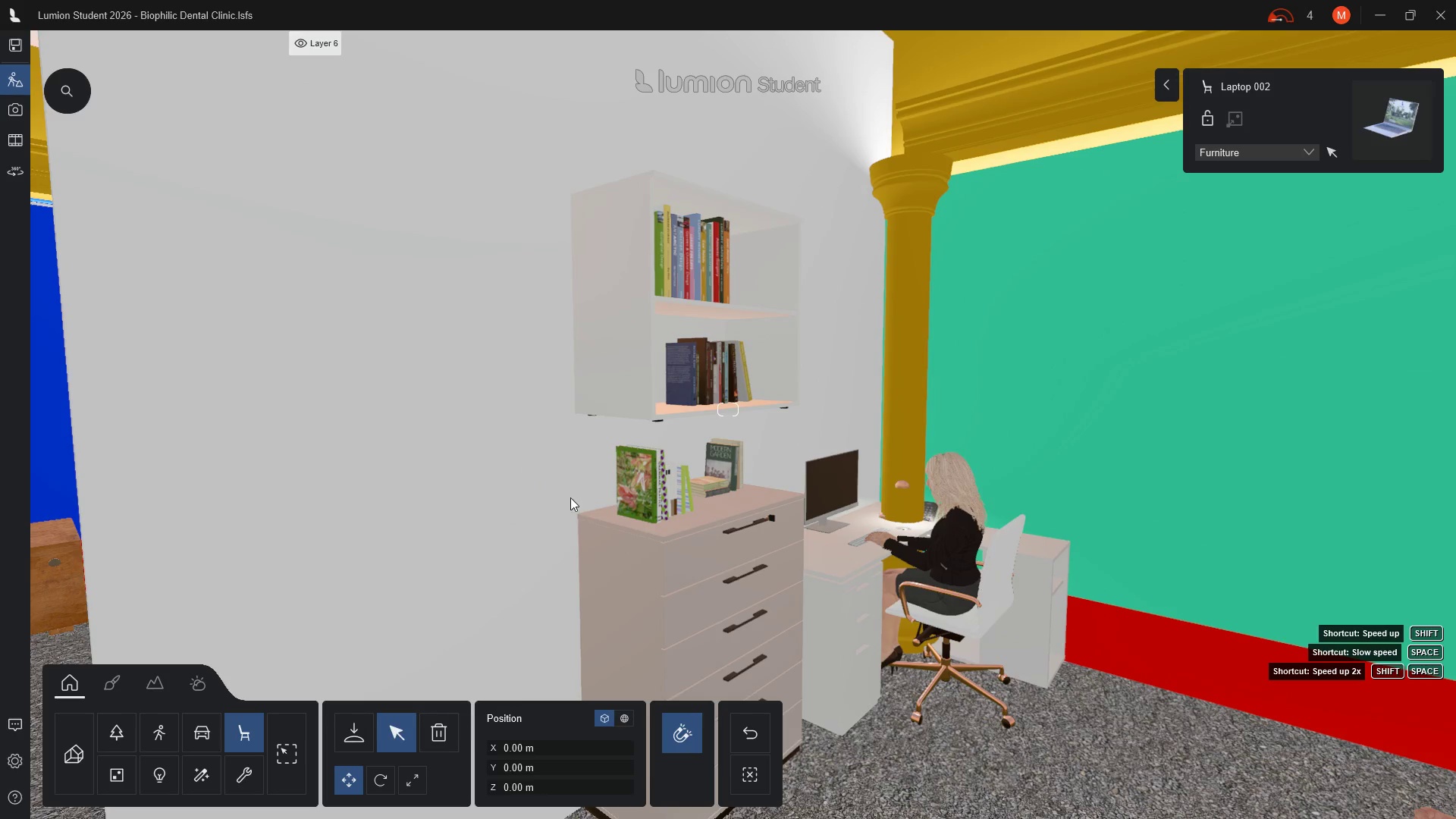 
wait(8.09)
 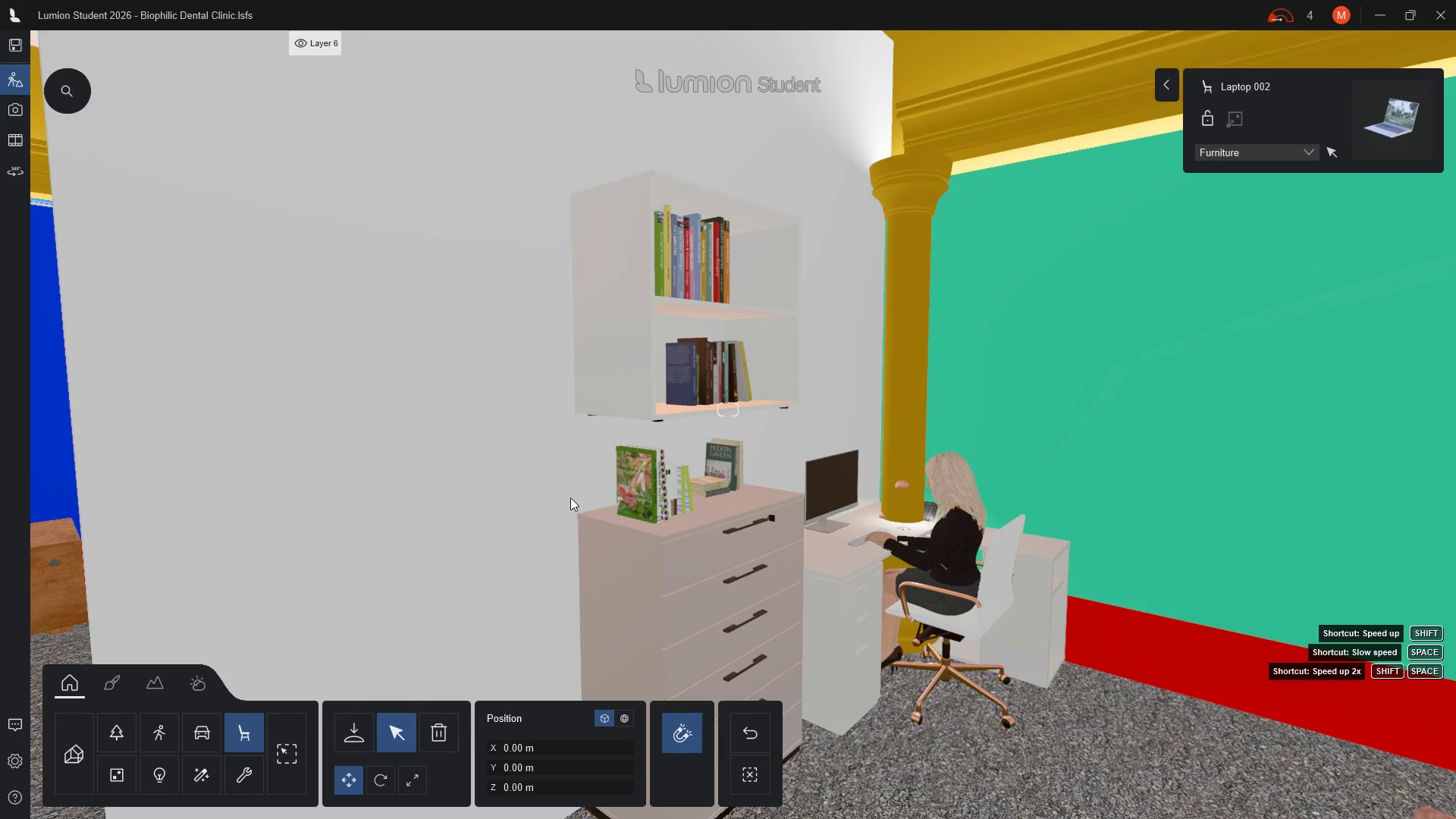 
hold_key(key=D, duration=0.81)
 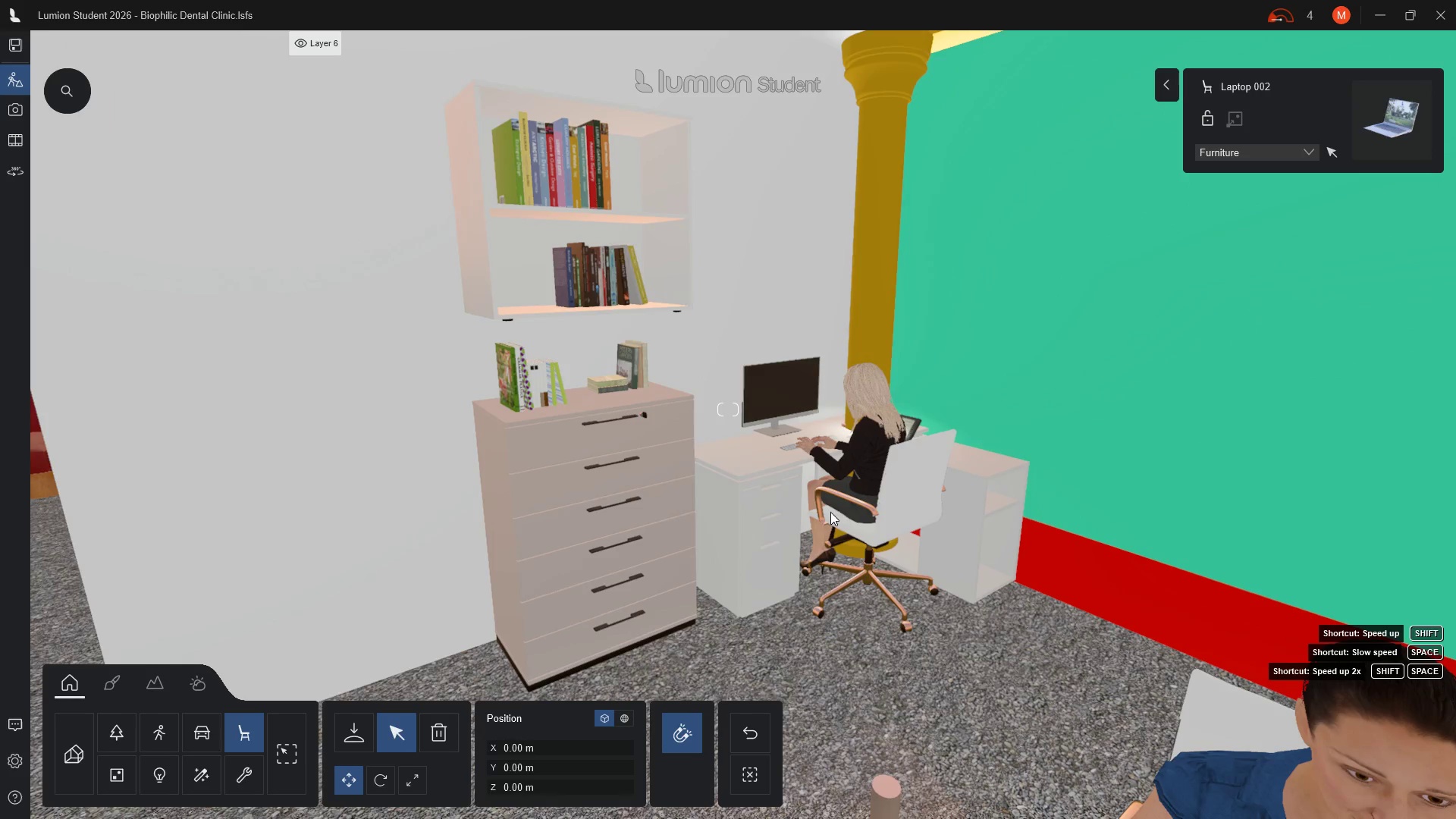 
wait(9.66)
 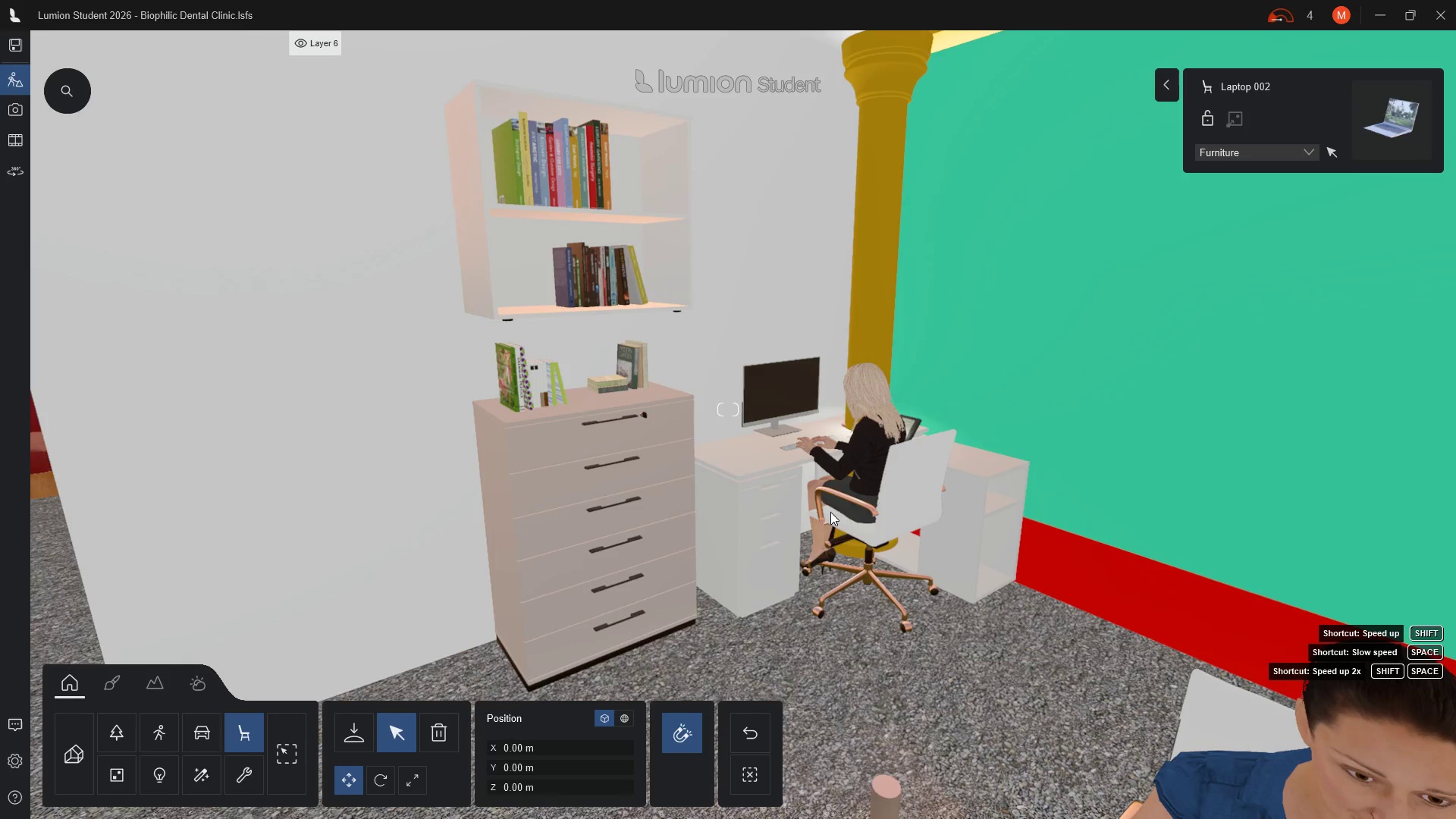 
left_click([601, 632])
 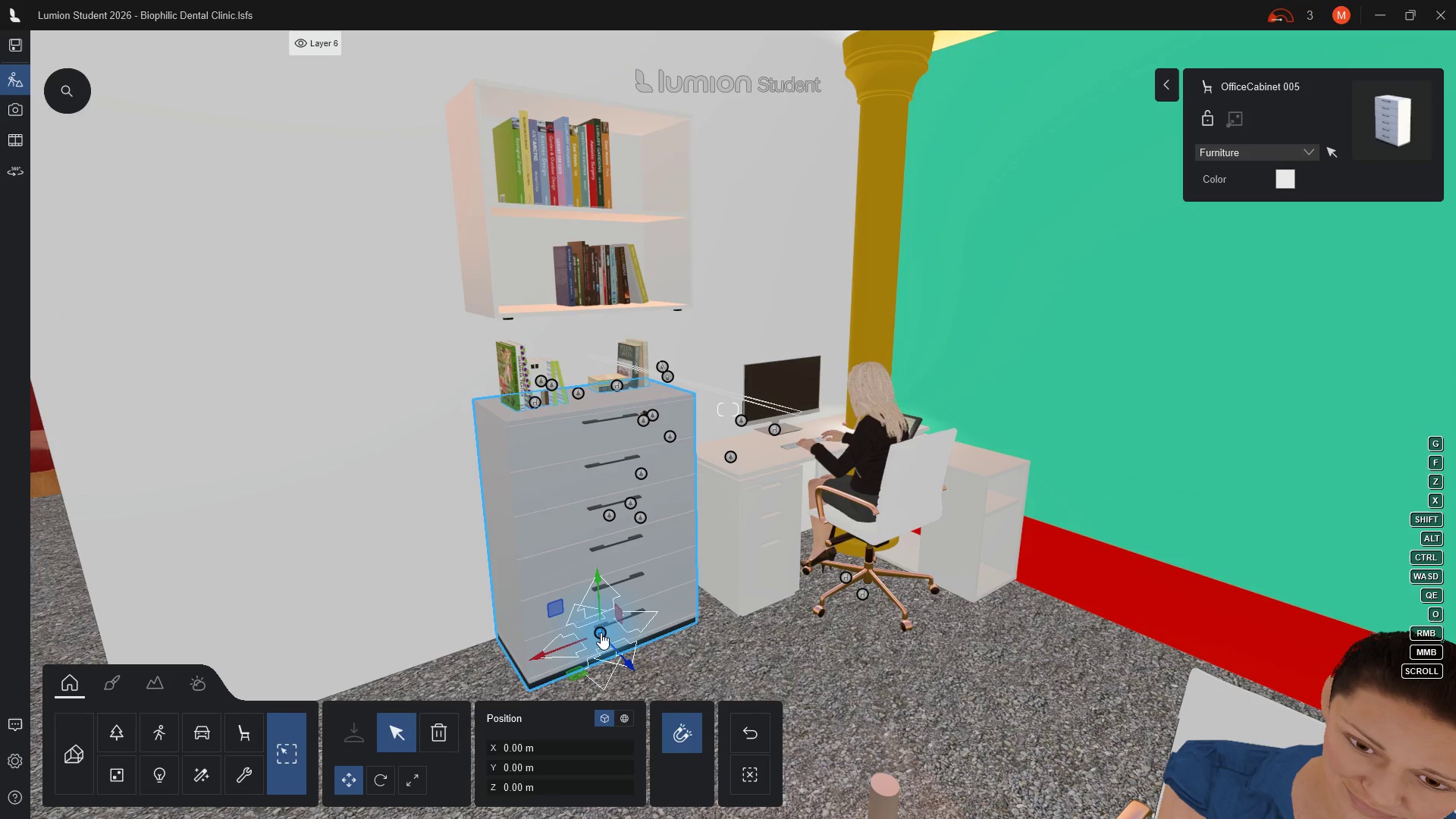 
hold_key(key=ControlLeft, duration=22.69)
left_click([585, 310])
 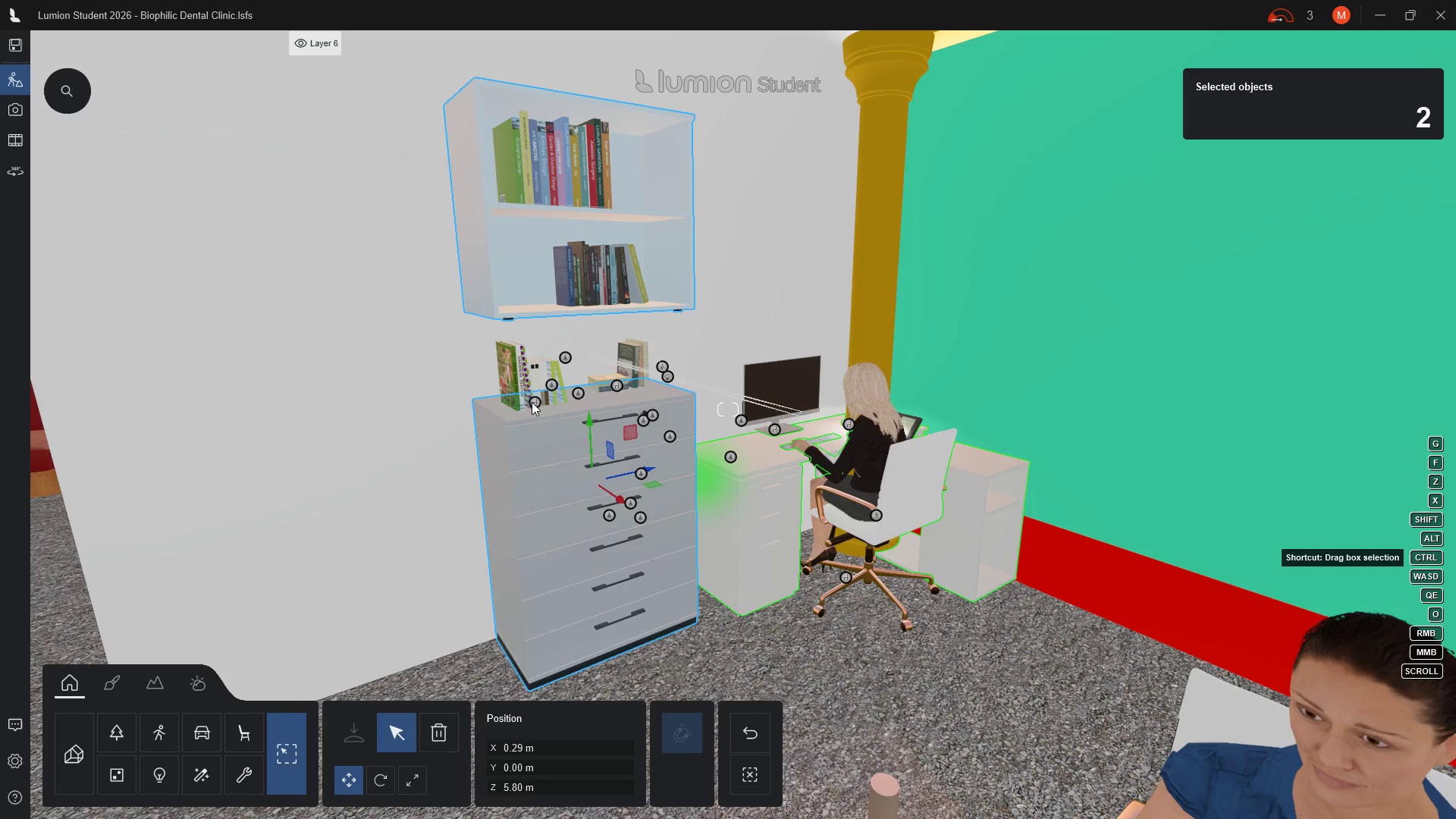 
left_click([532, 403])
 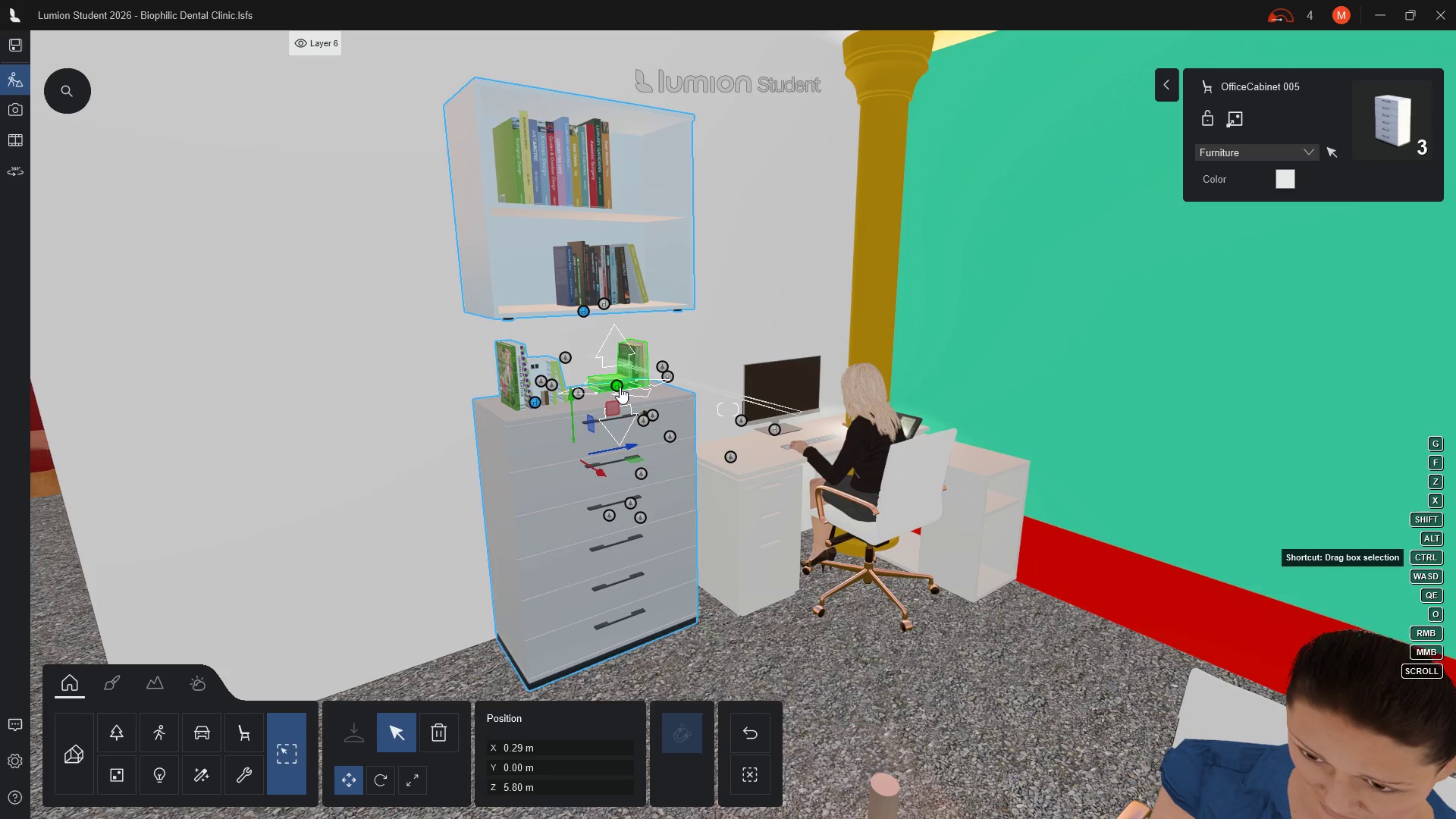 
left_click([620, 387])
 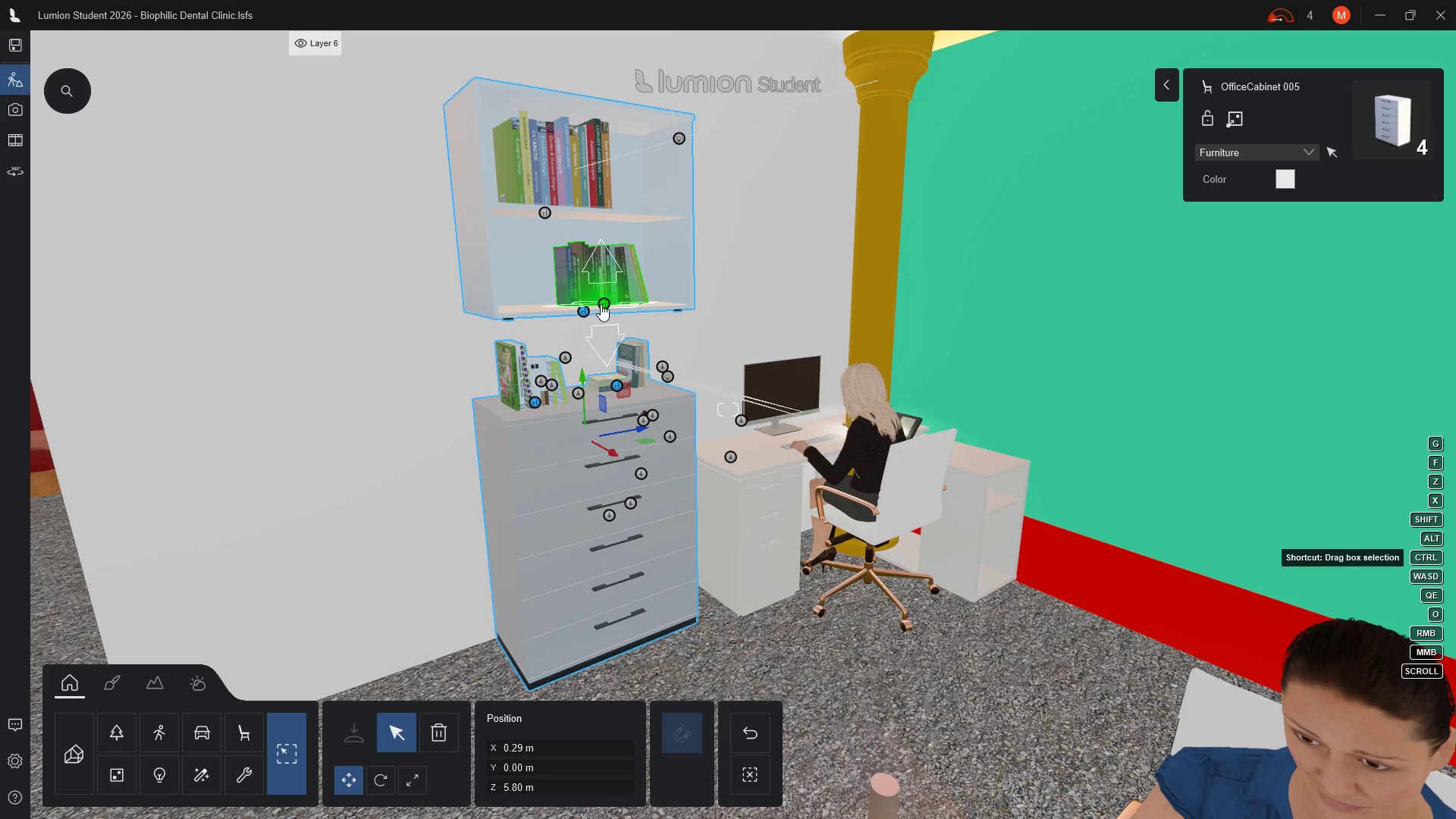 
left_click([601, 304])
 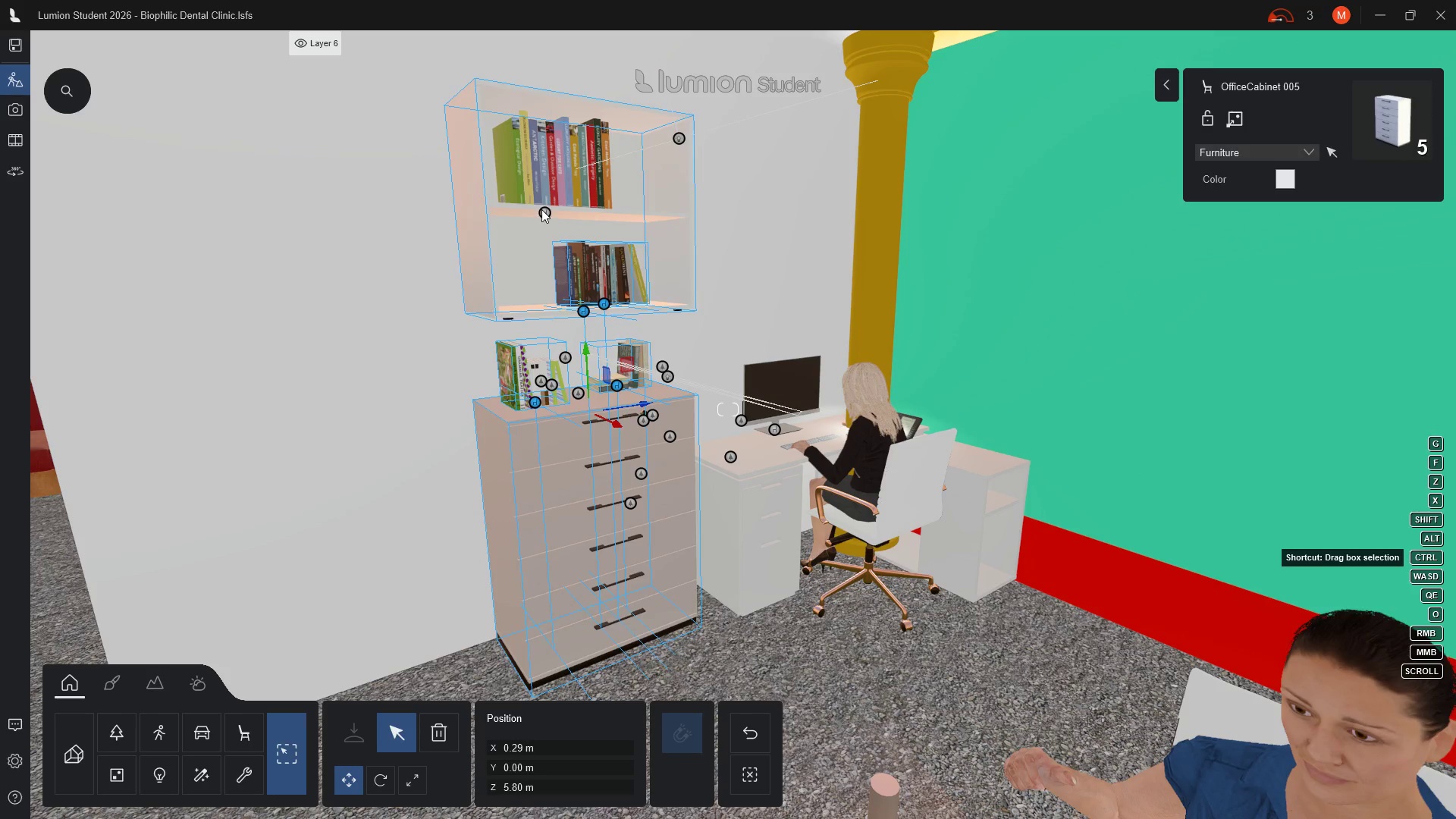 
left_click([541, 209])
 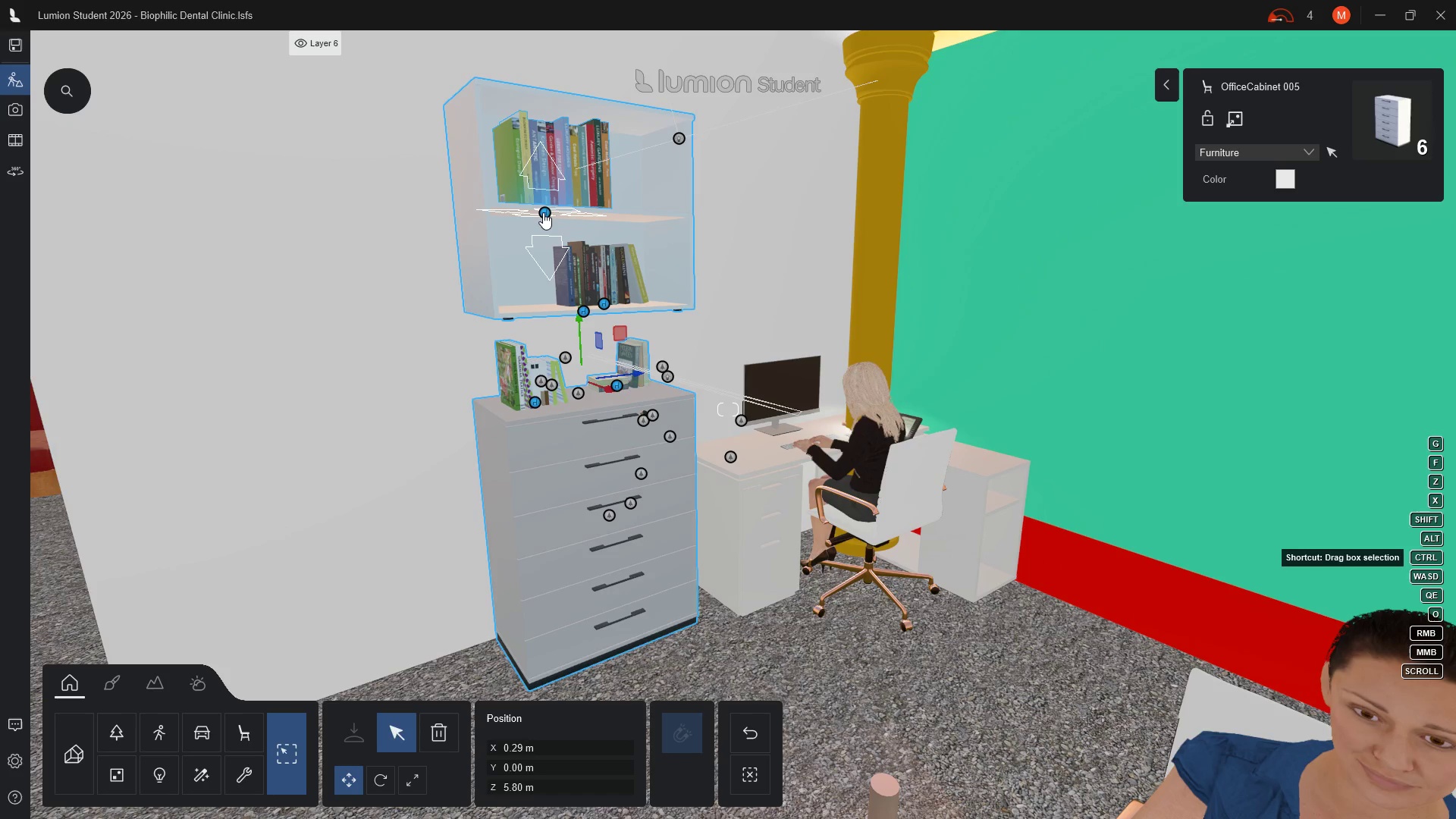 
left_click([543, 212])
 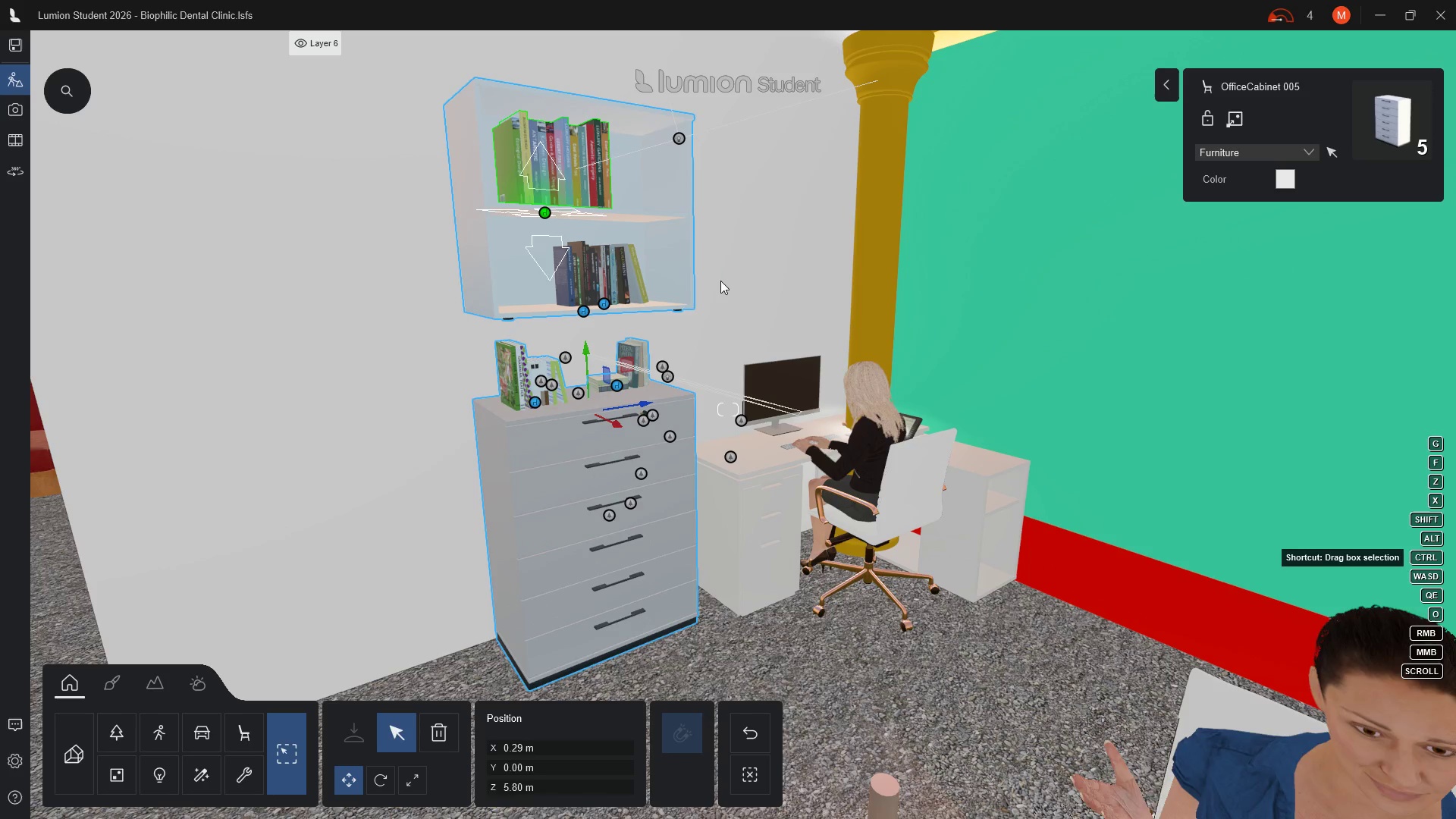 
hold_key(key=ControlLeft, duration=3.41)
left_click([543, 211])
 